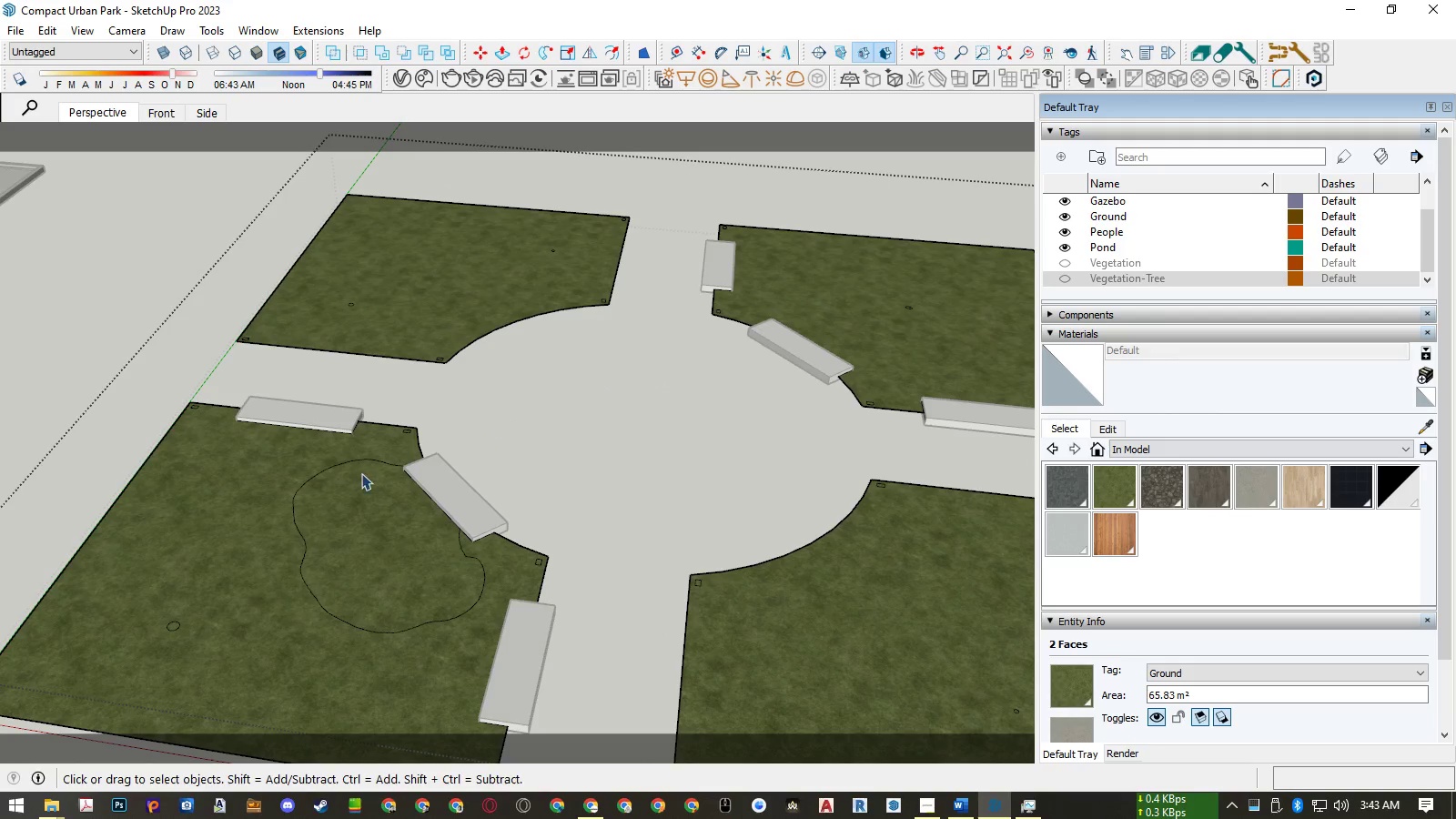 
scroll: coordinate [322, 486], scroll_direction: down, amount: 9.0
 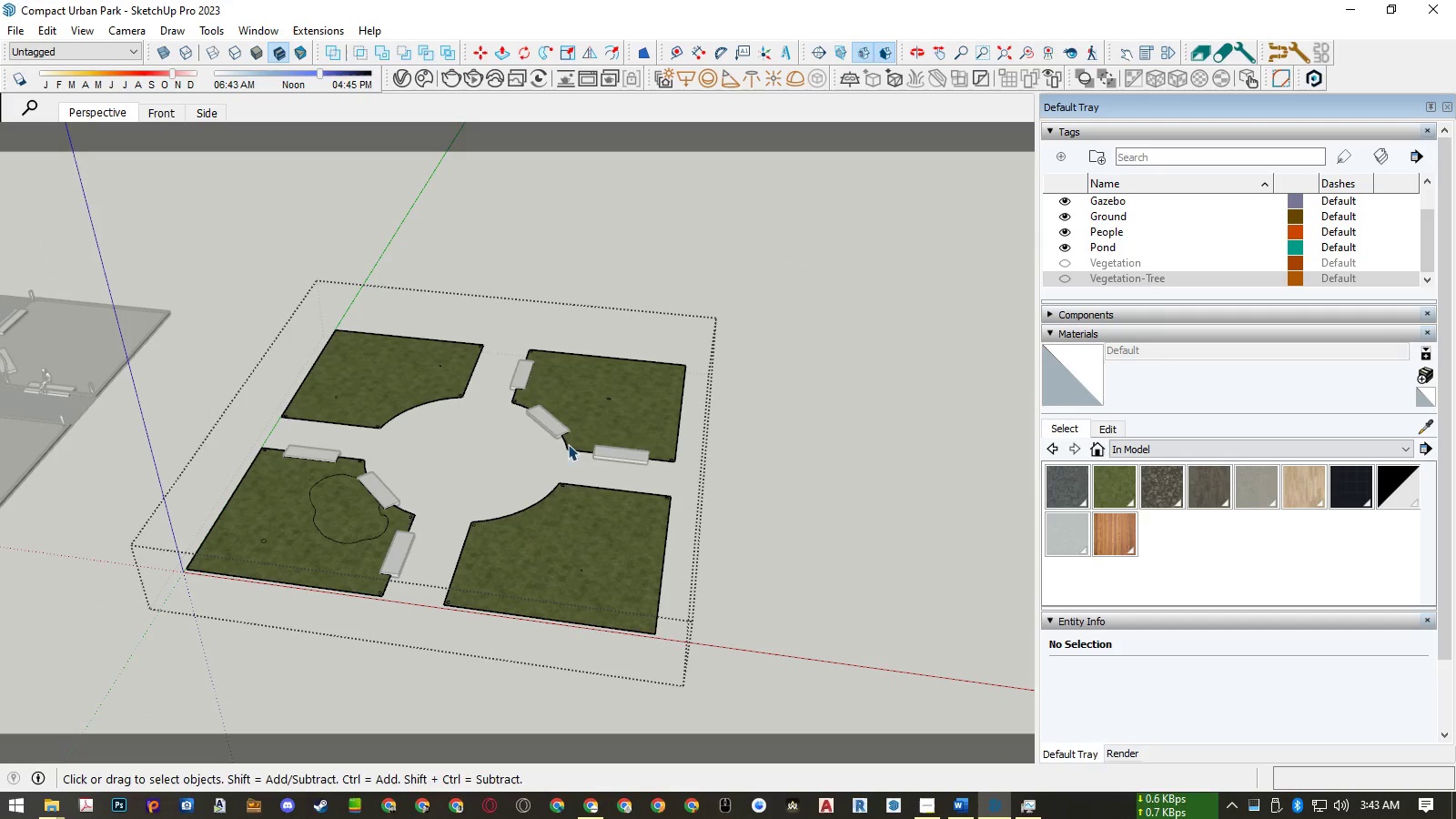 
key(Space)
 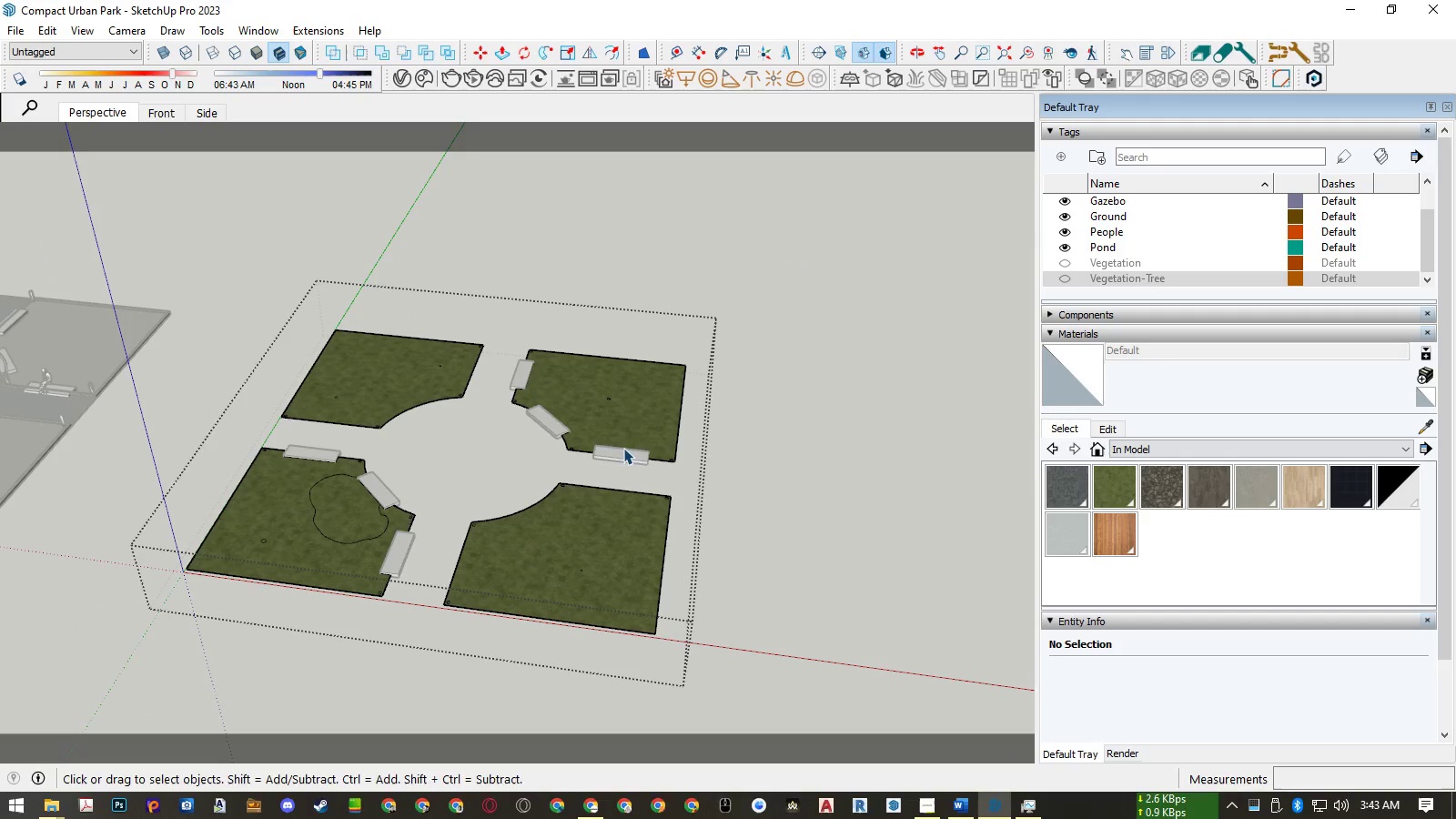 
key(Escape)
 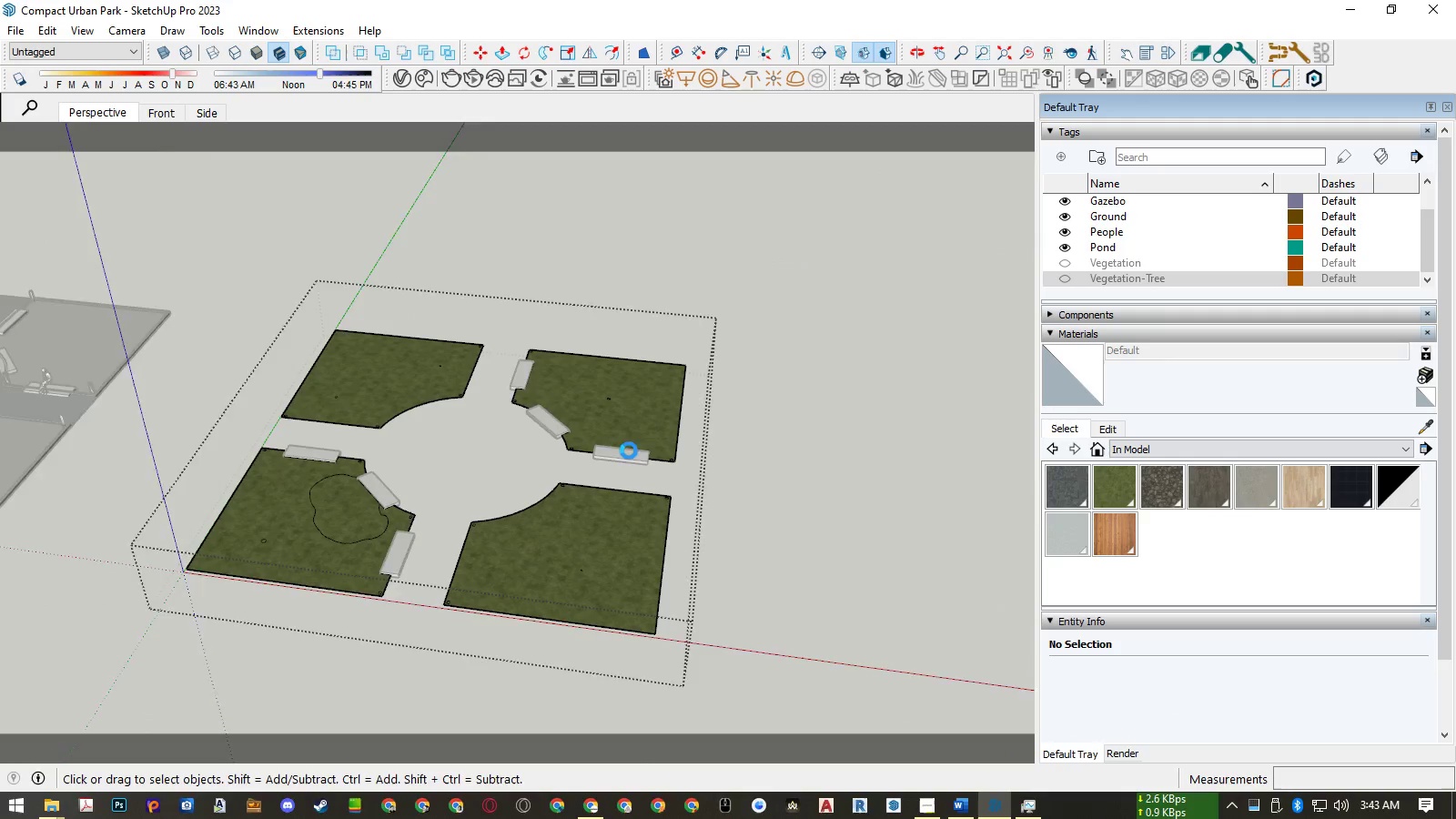 
key(Escape)
 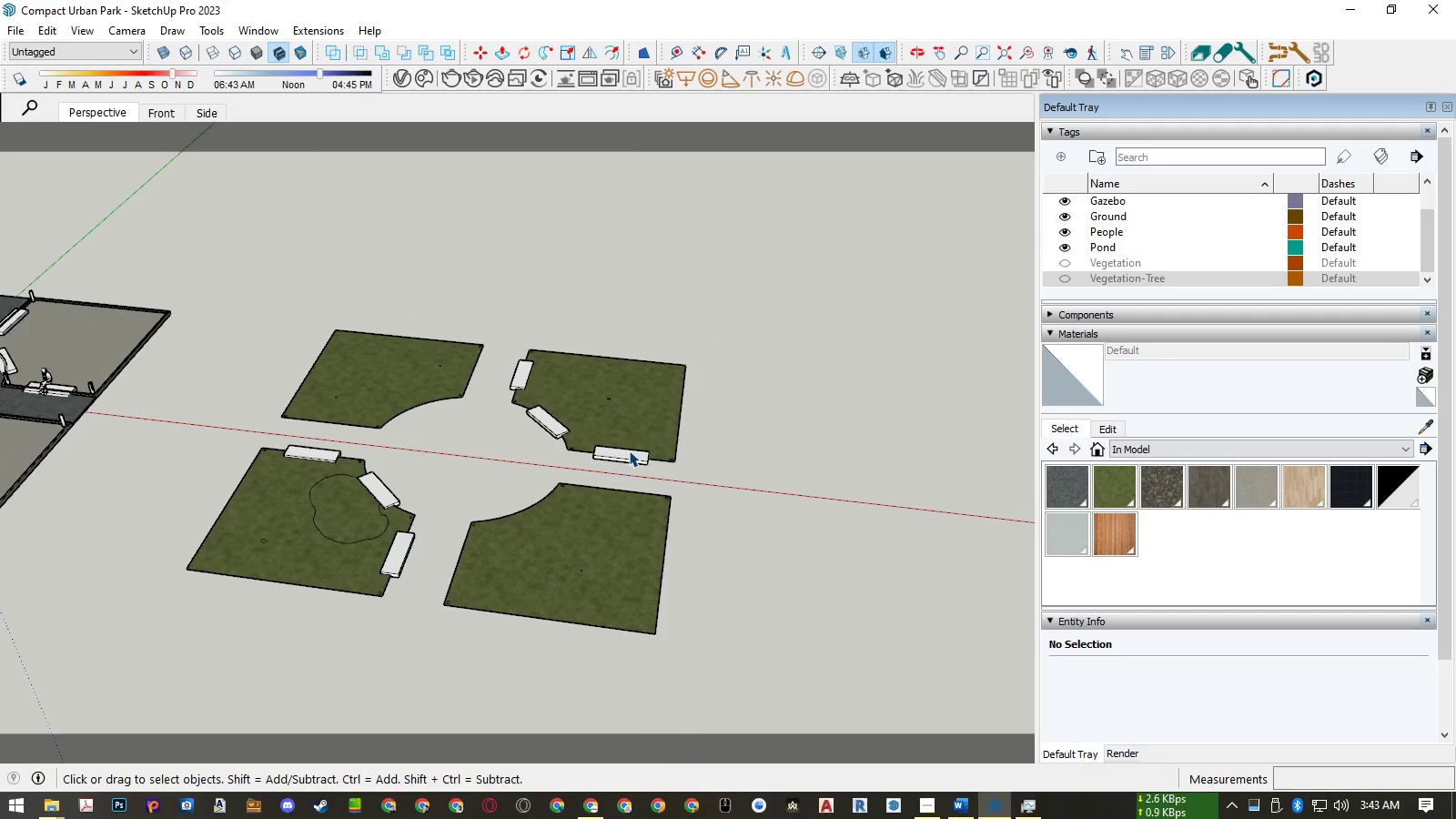 
scroll: coordinate [627, 460], scroll_direction: up, amount: 9.0
 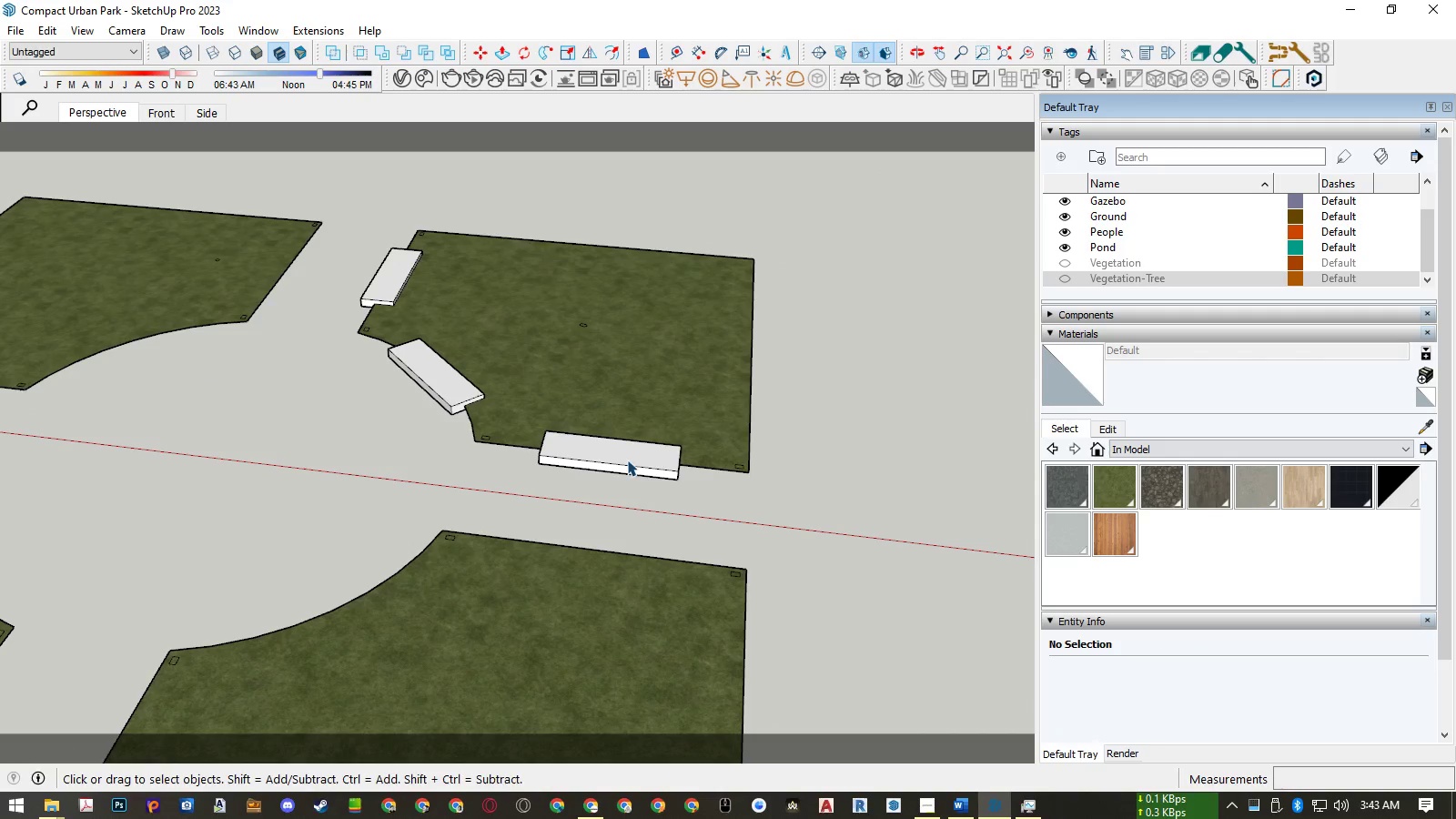 
double_click([627, 460])
 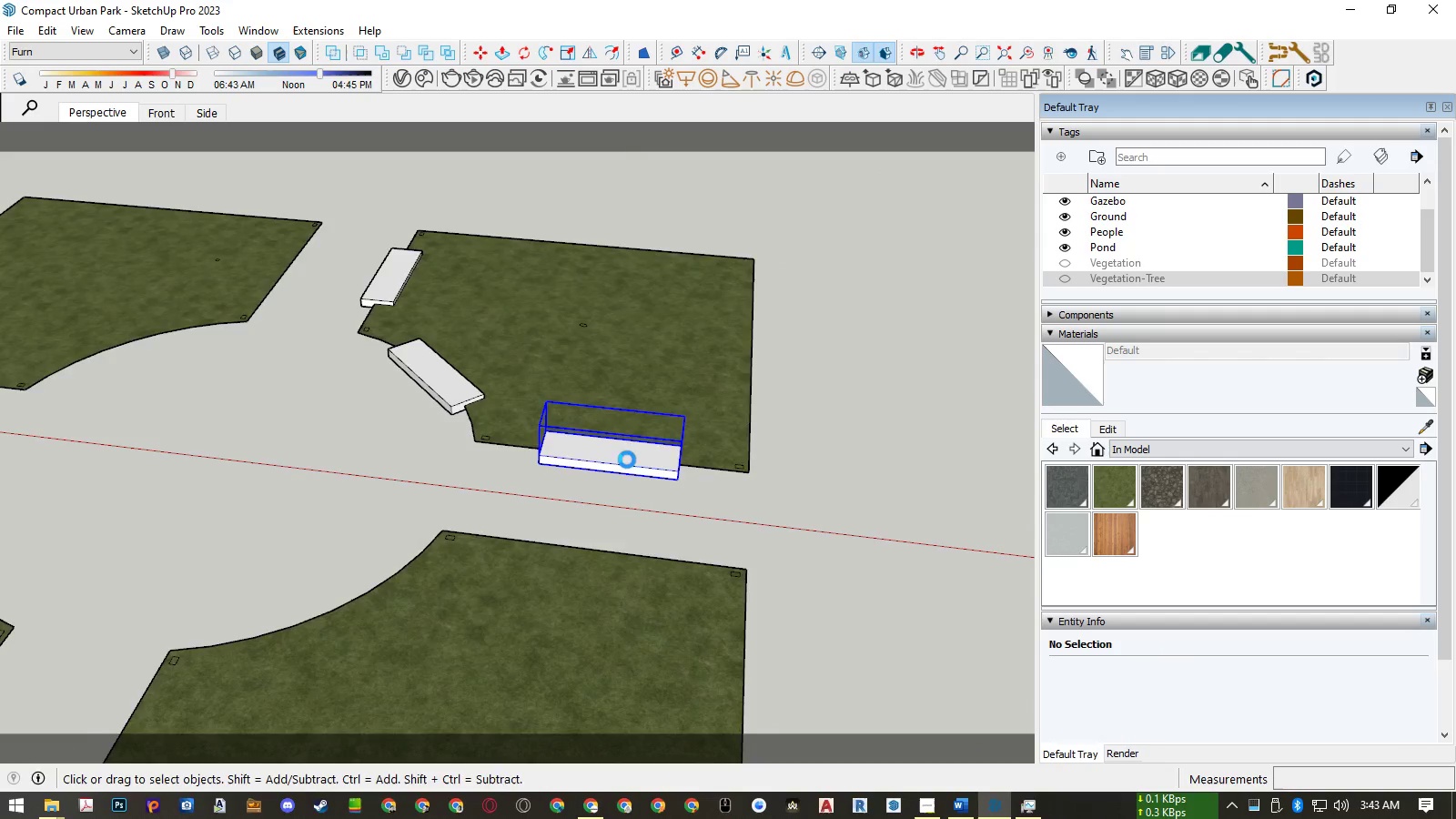 
triple_click([627, 460])
 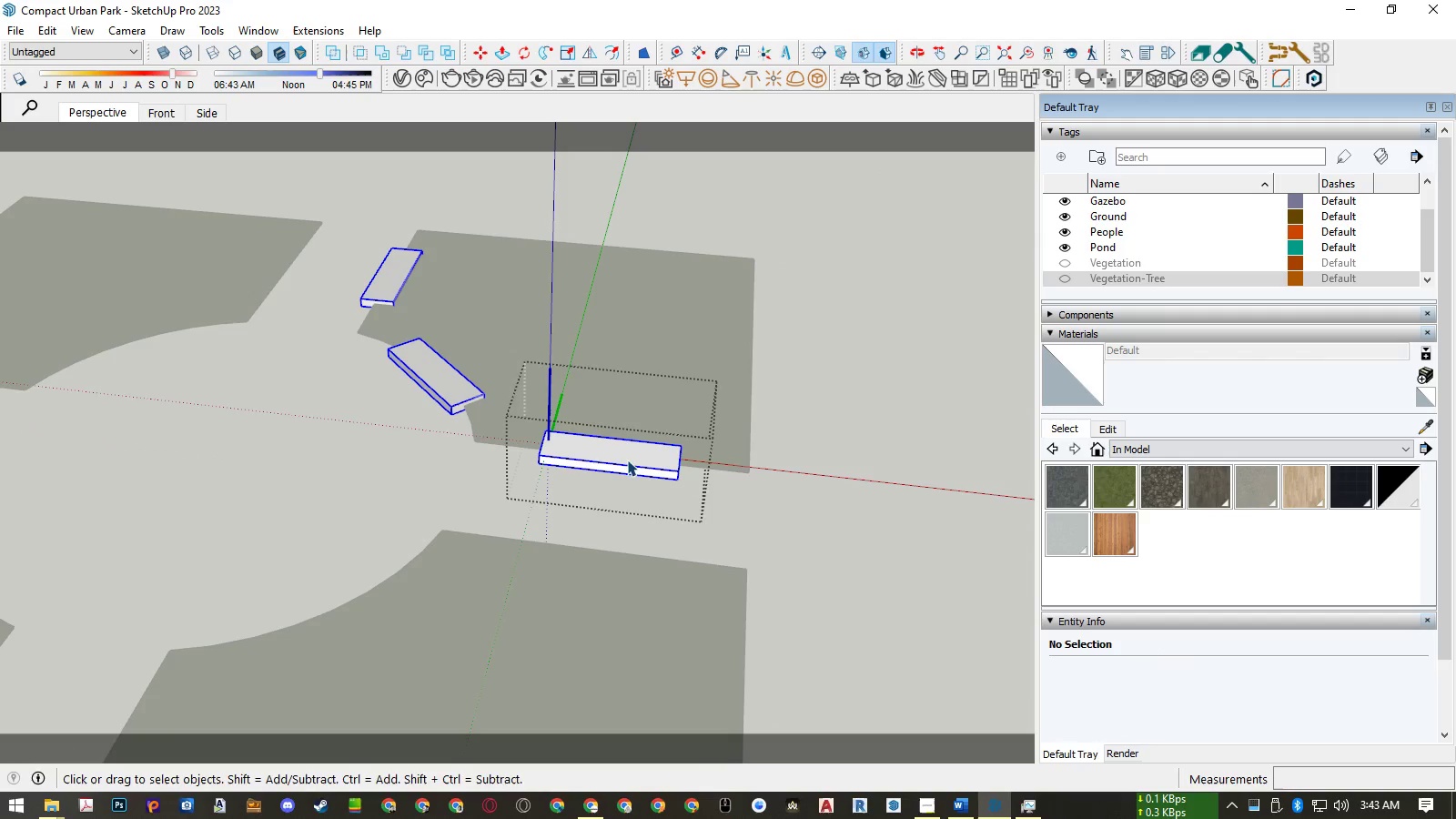 
triple_click([627, 460])
 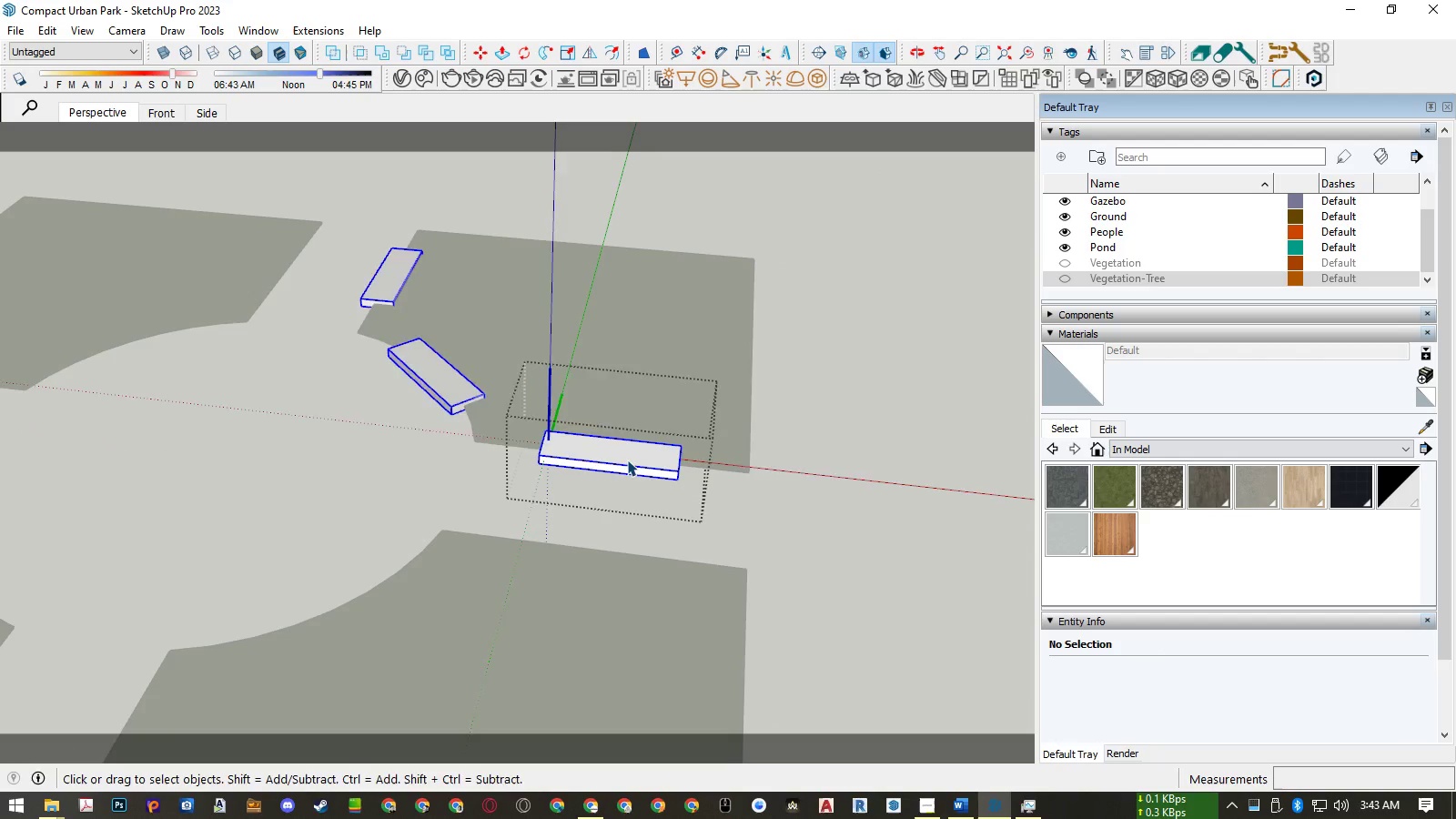 
triple_click([627, 460])
 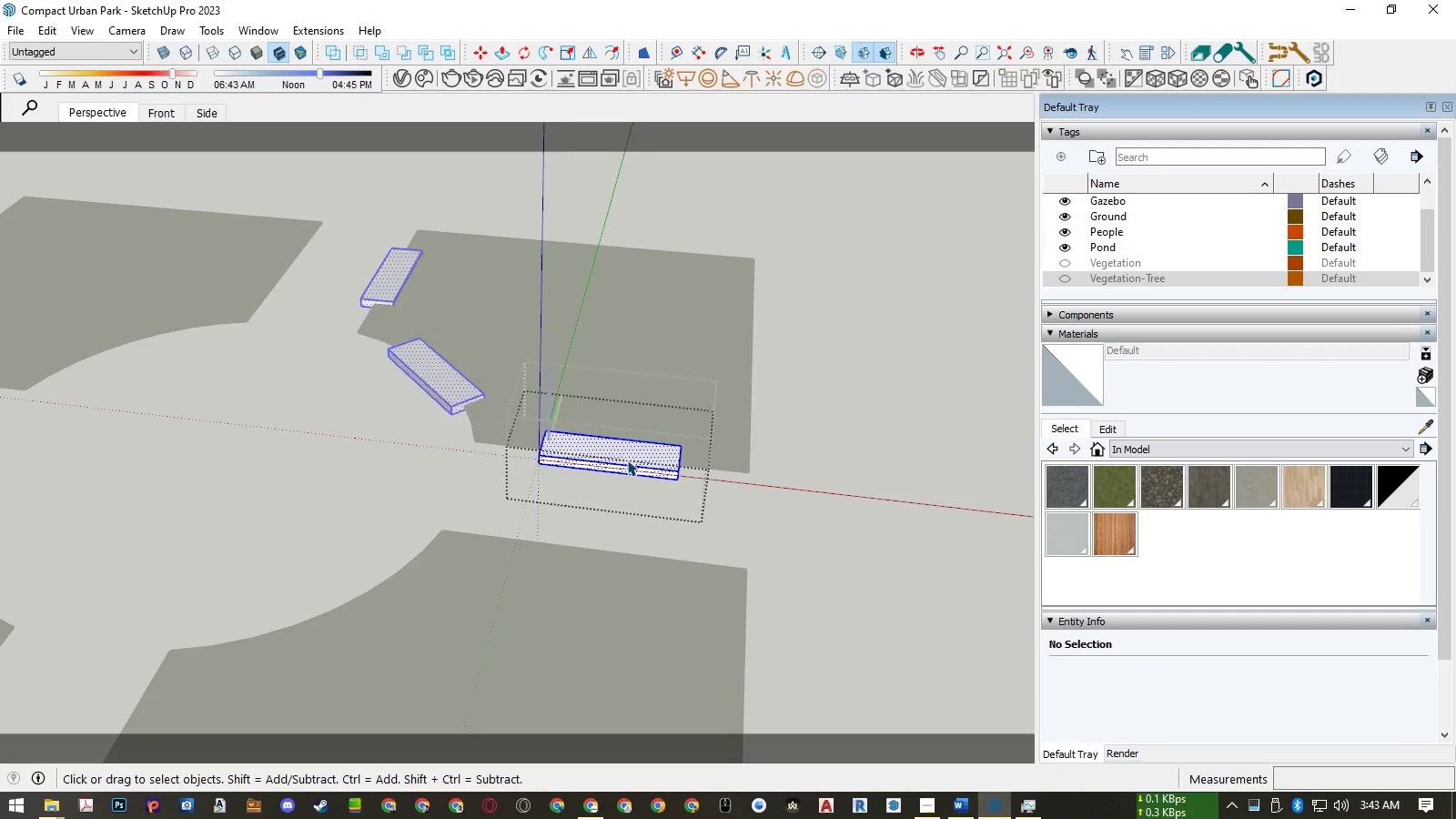 
triple_click([627, 460])
 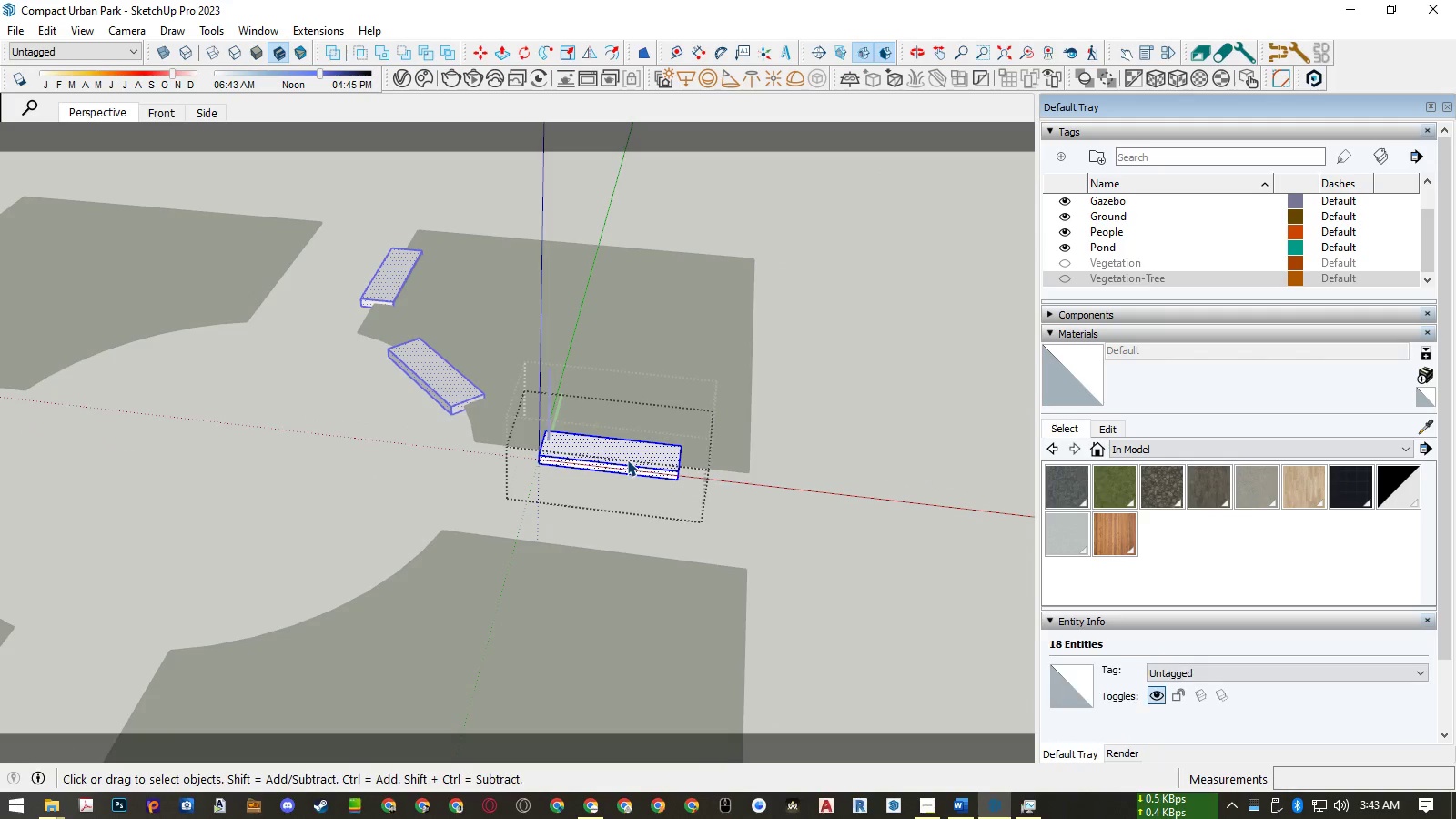 
key(Escape)
 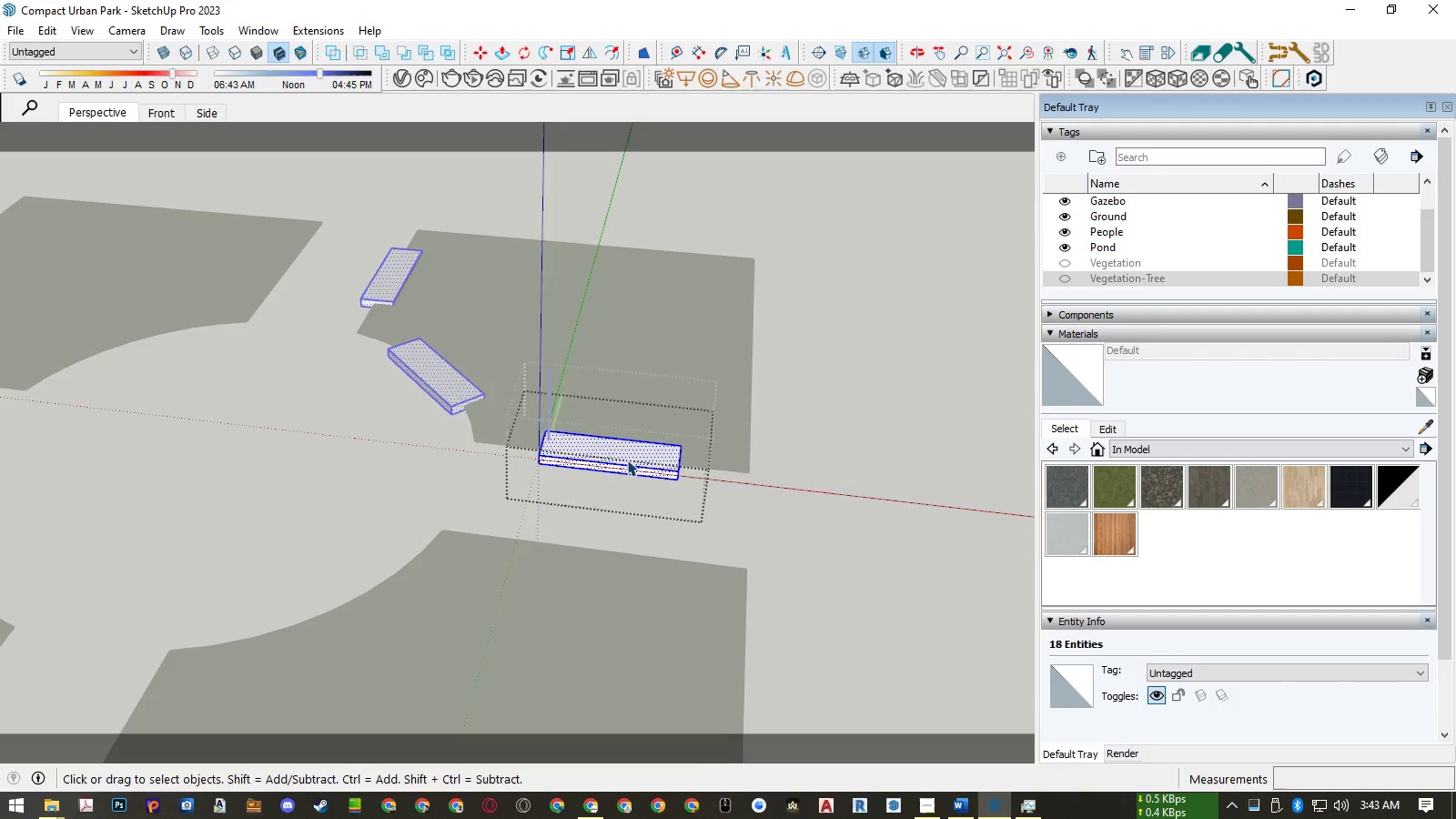 
left_click([627, 460])
 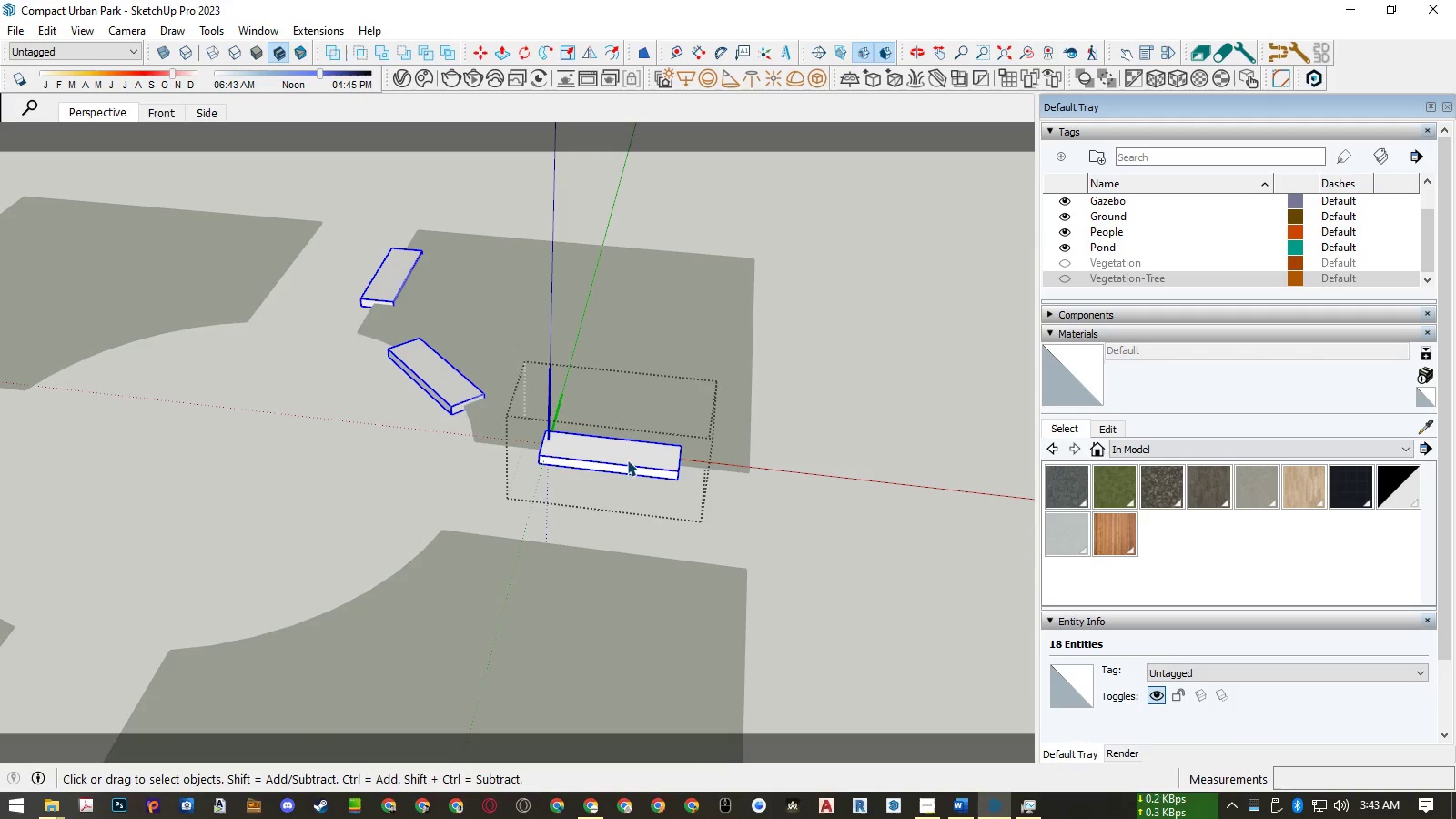 
hold_key(key=AltLeft, duration=0.57)
 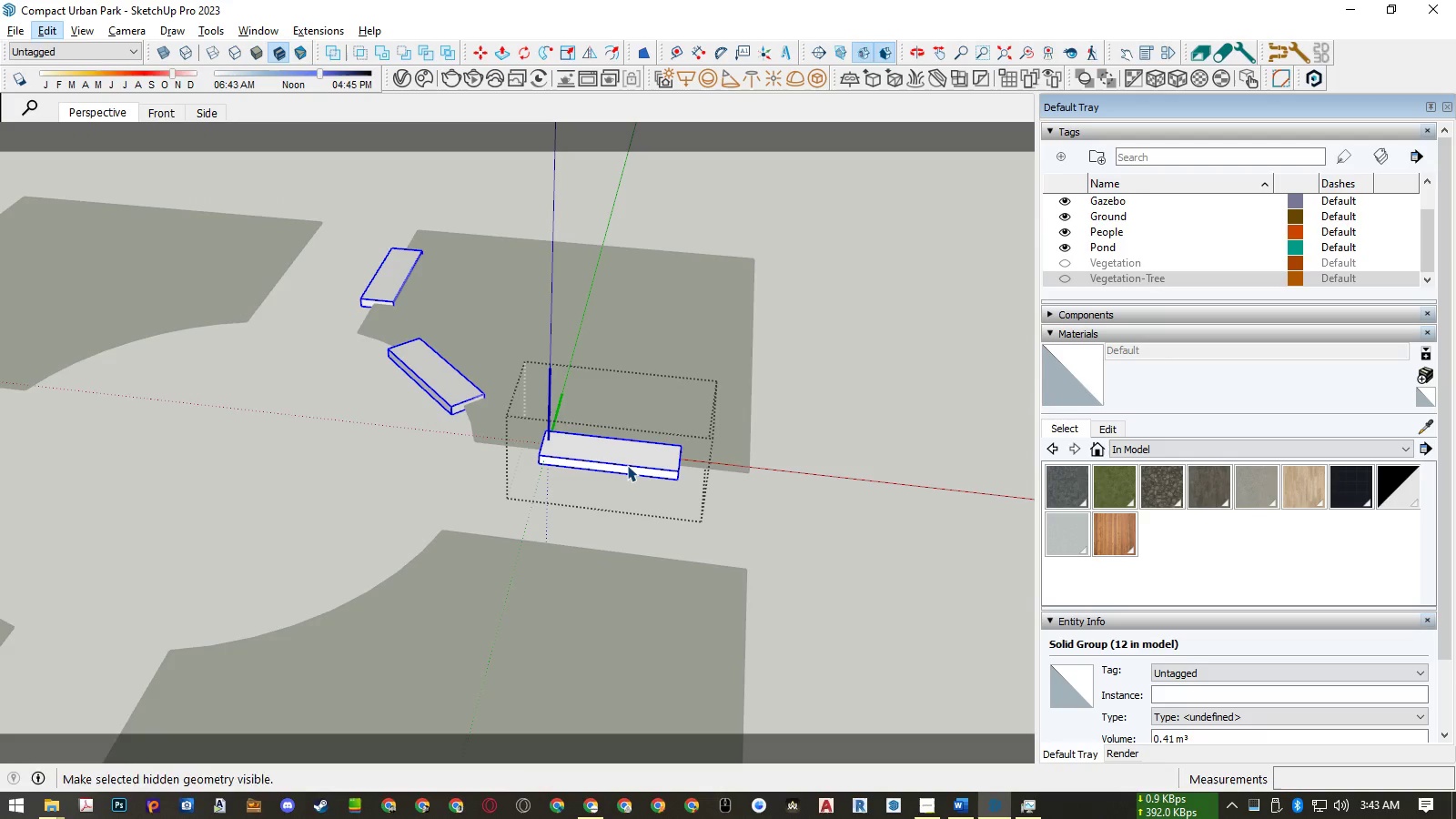 
type(eea)
 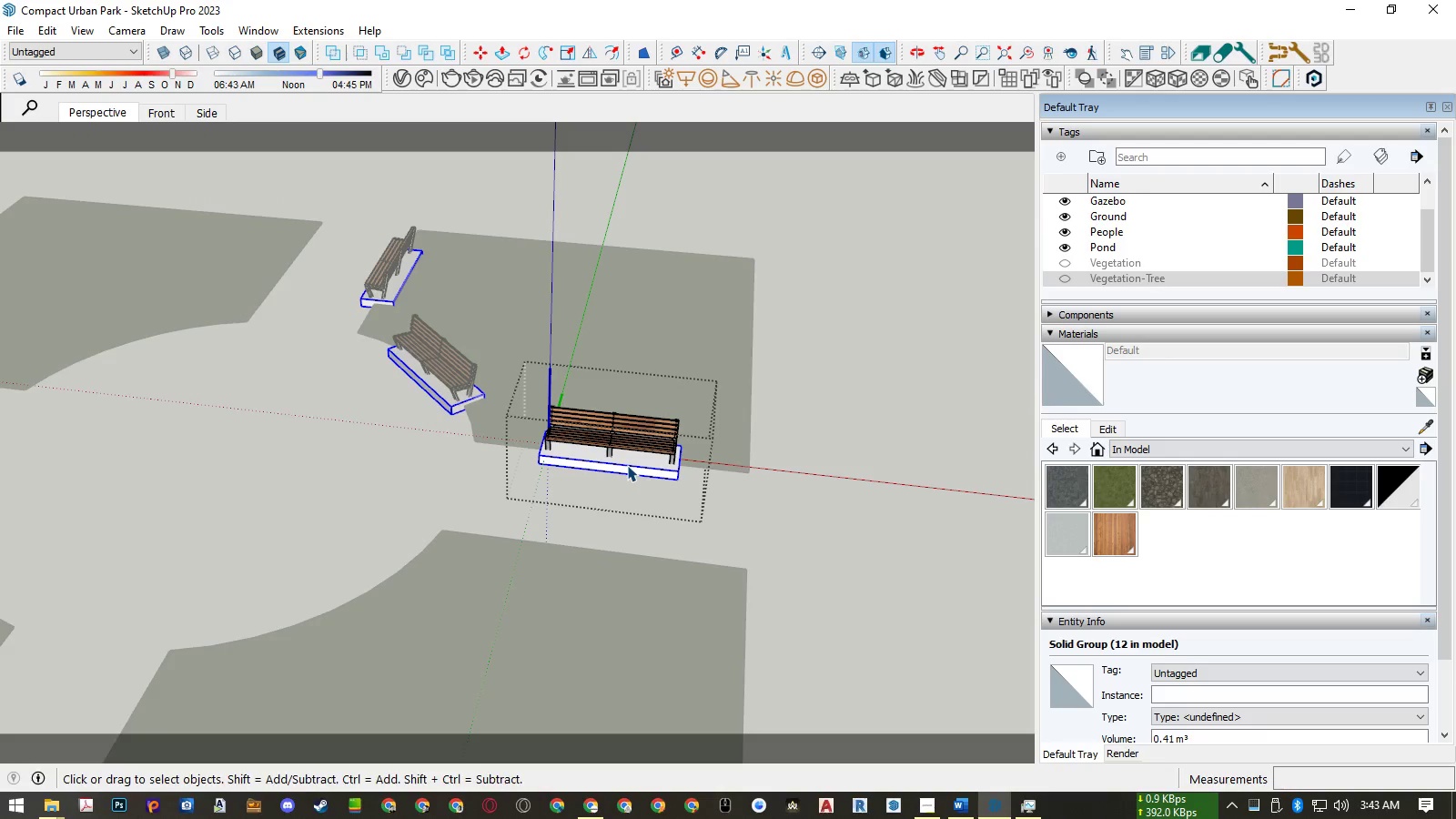 
key(Alt+AltLeft)
 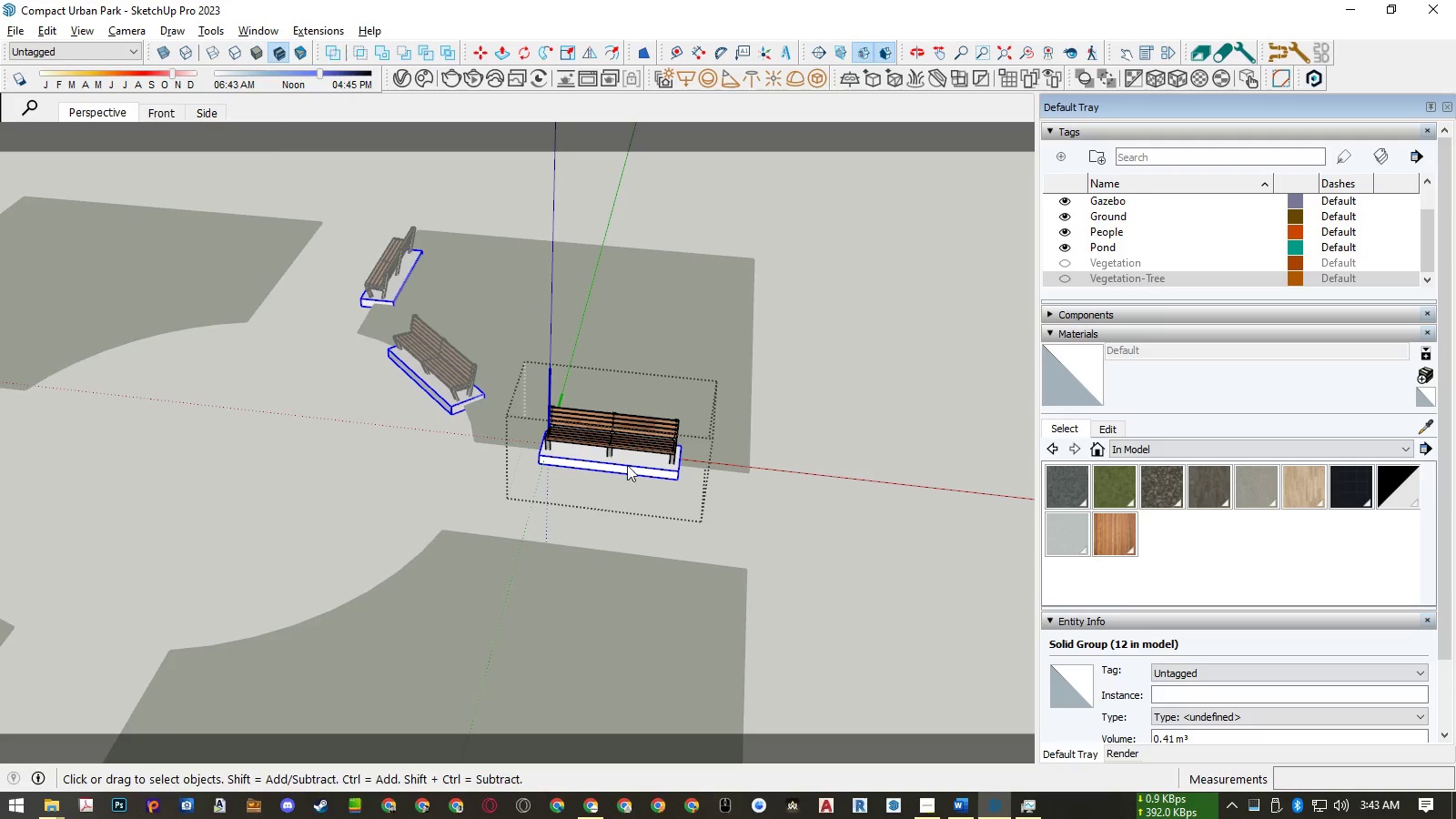 
type(eea)
 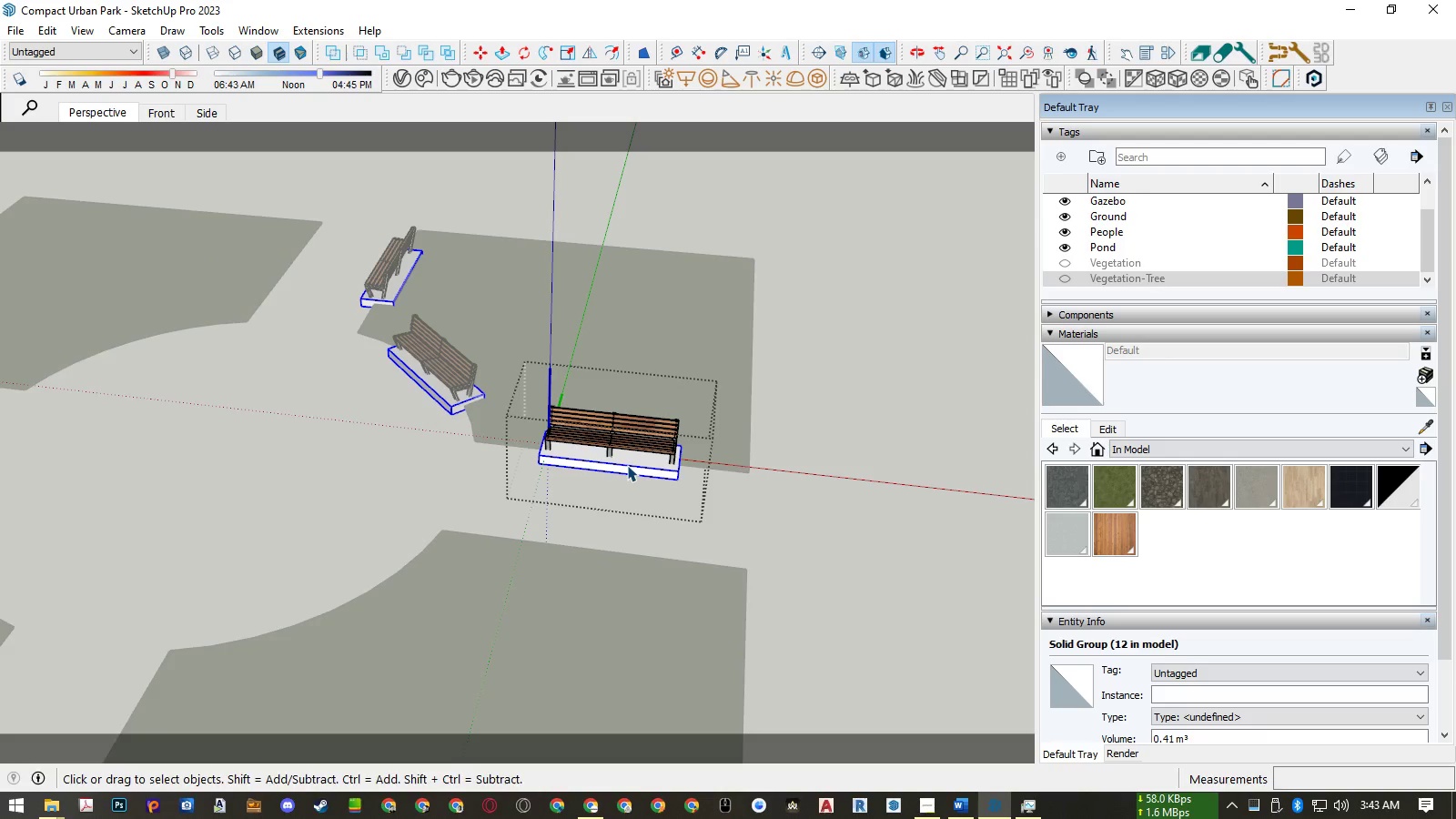 
left_click([627, 465])
 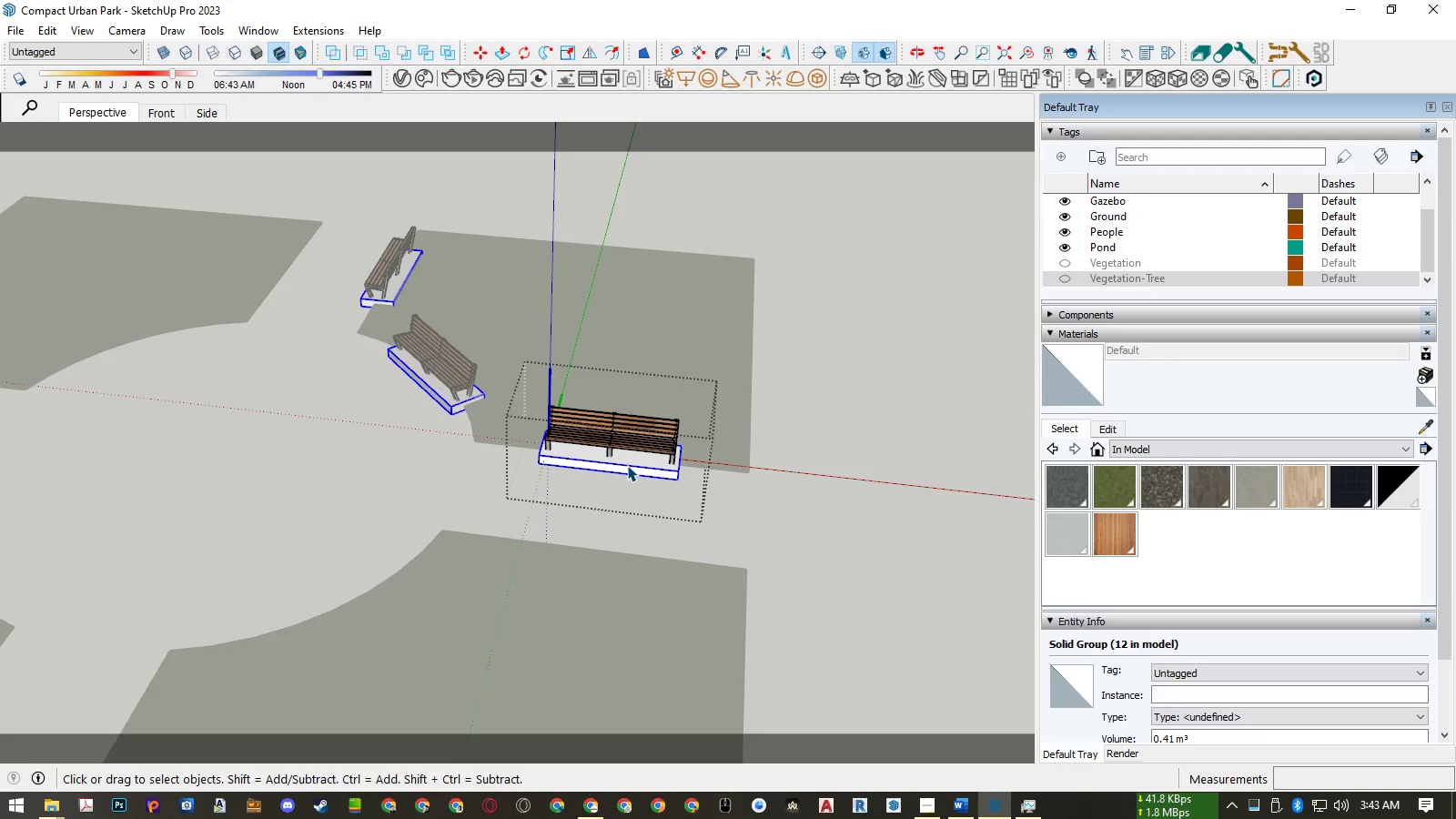 
key(Delete)
 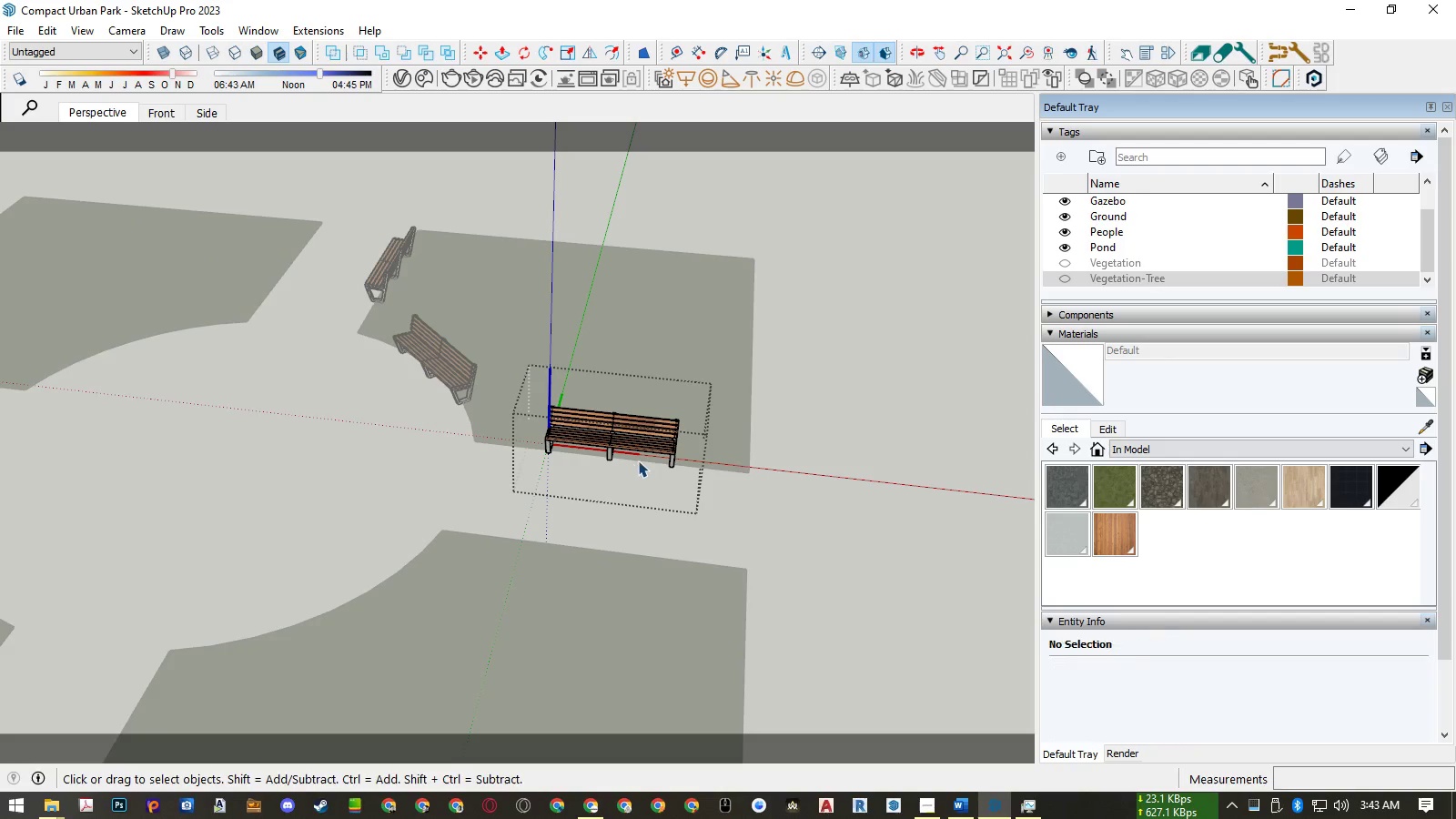 
scroll: coordinate [641, 455], scroll_direction: down, amount: 30.0
 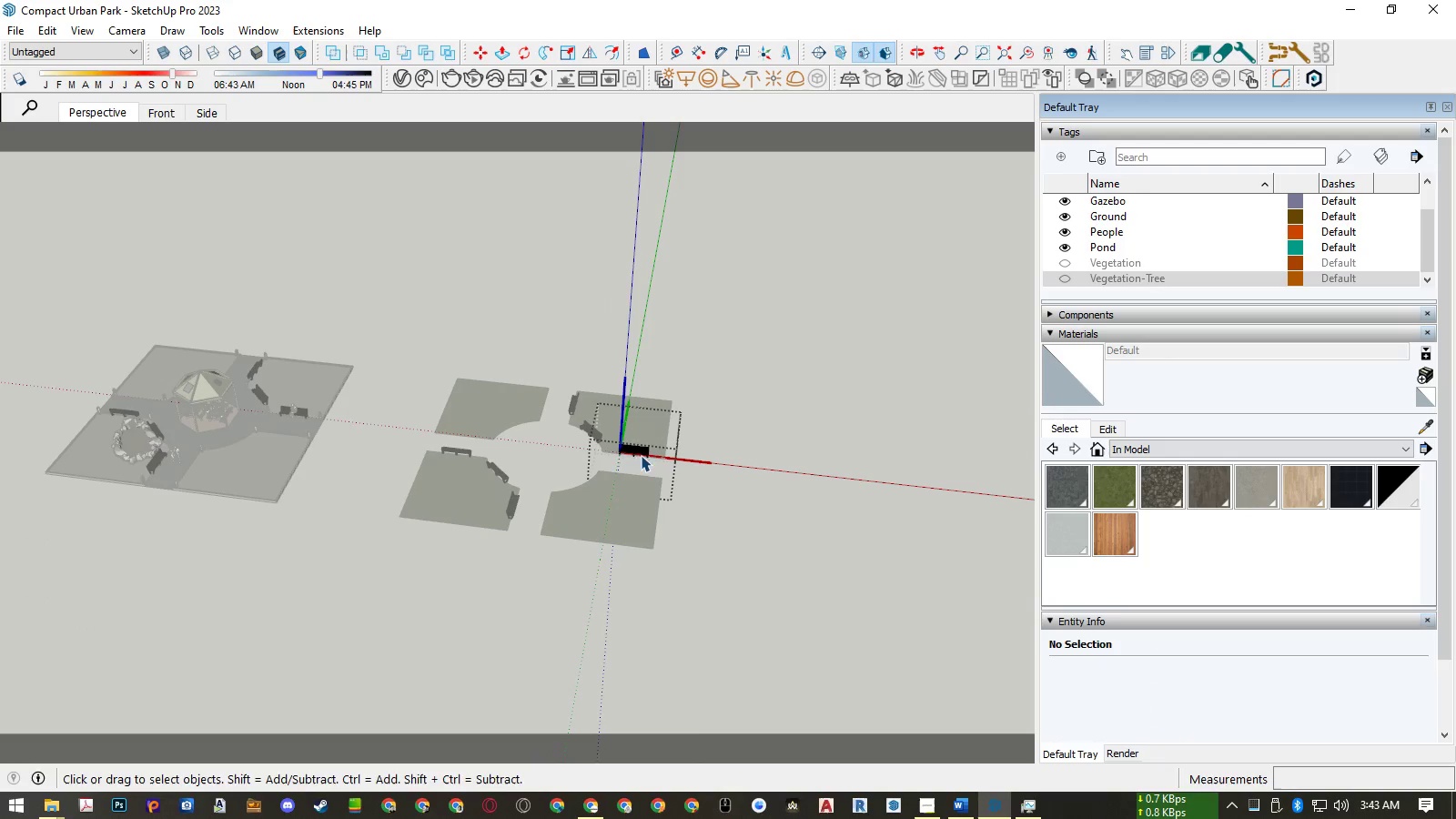 
key(Escape)
 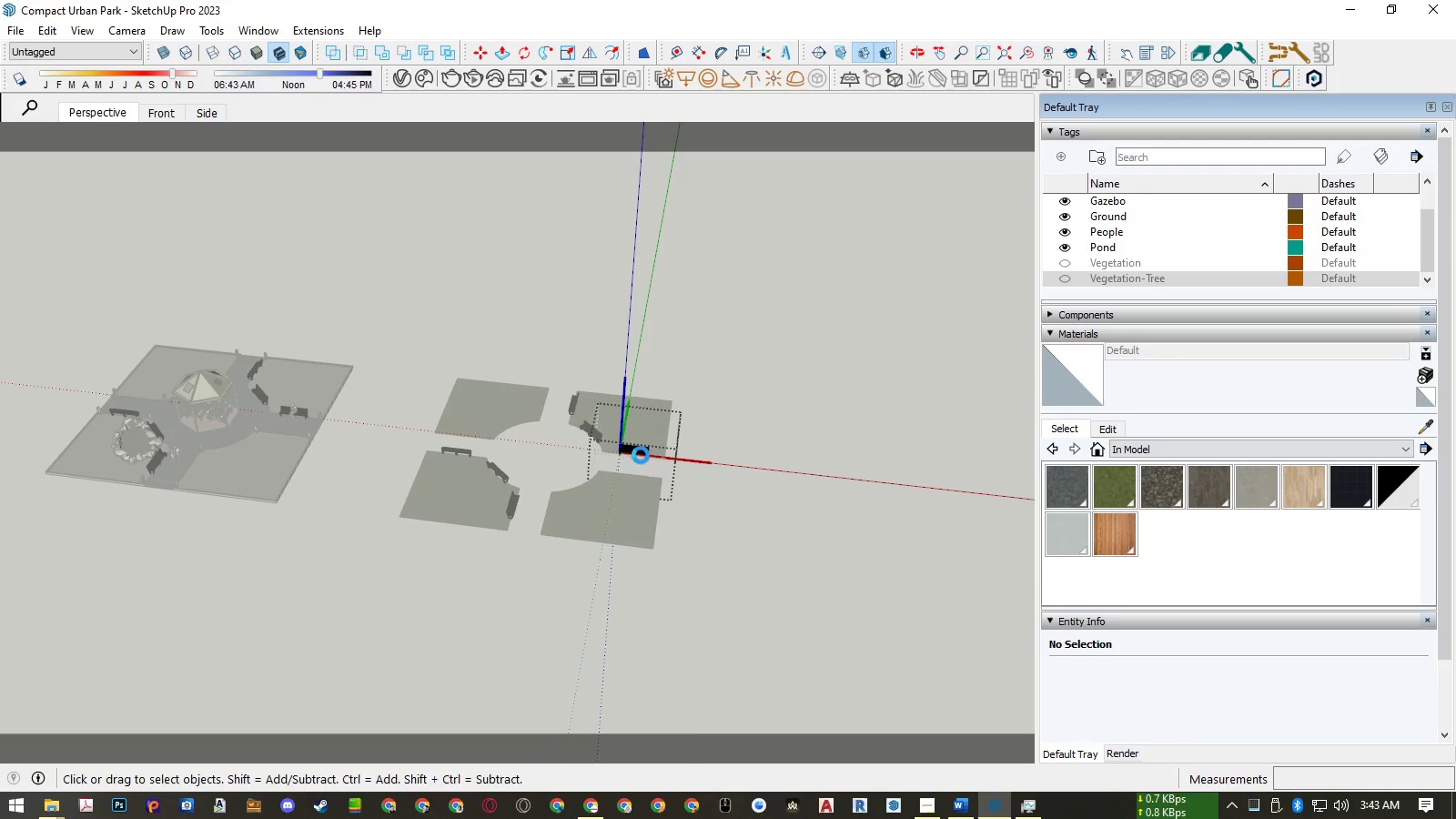 
key(Escape)
 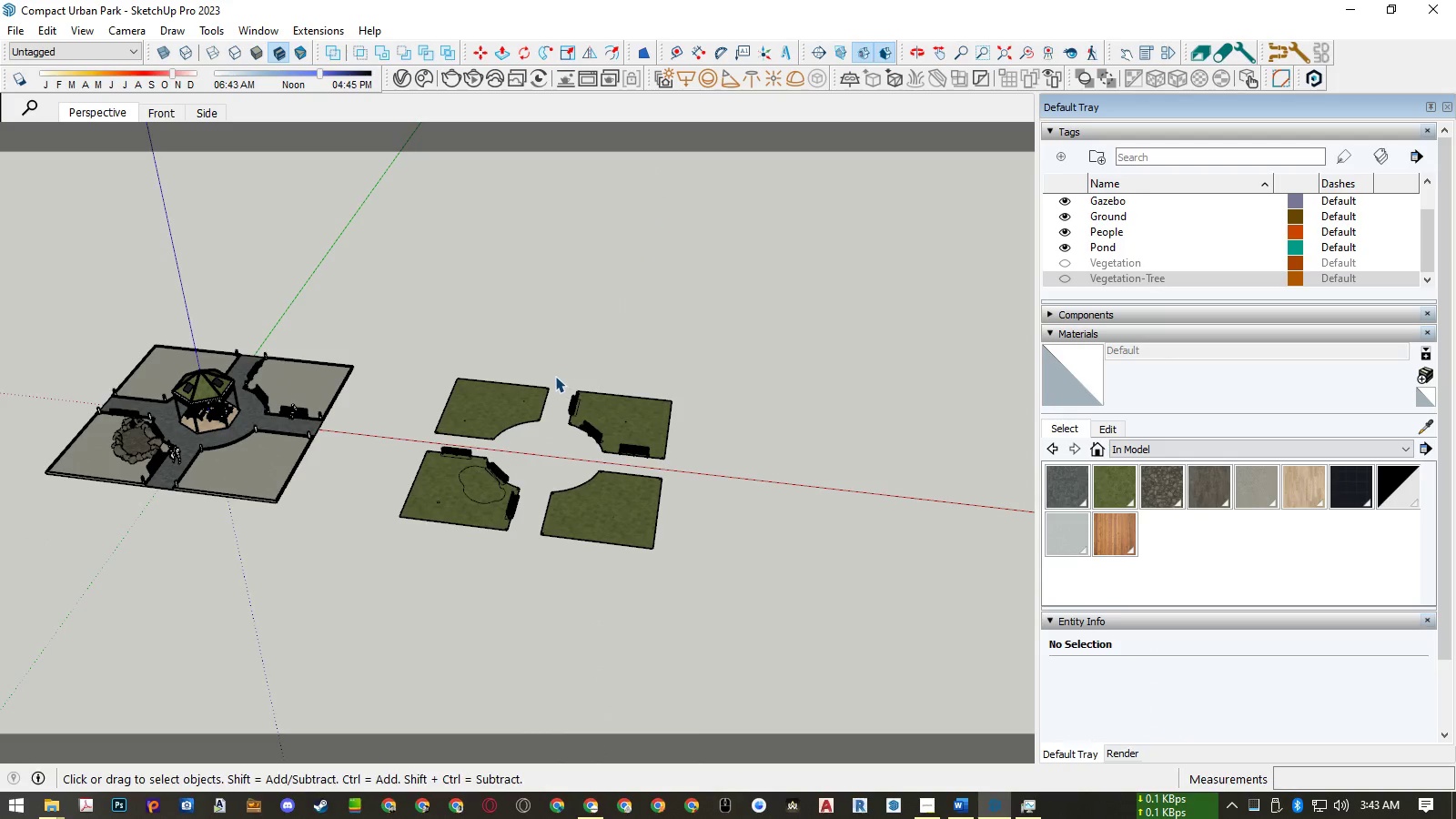 
left_click_drag(start_coordinate=[553, 381], to_coordinate=[675, 493])
 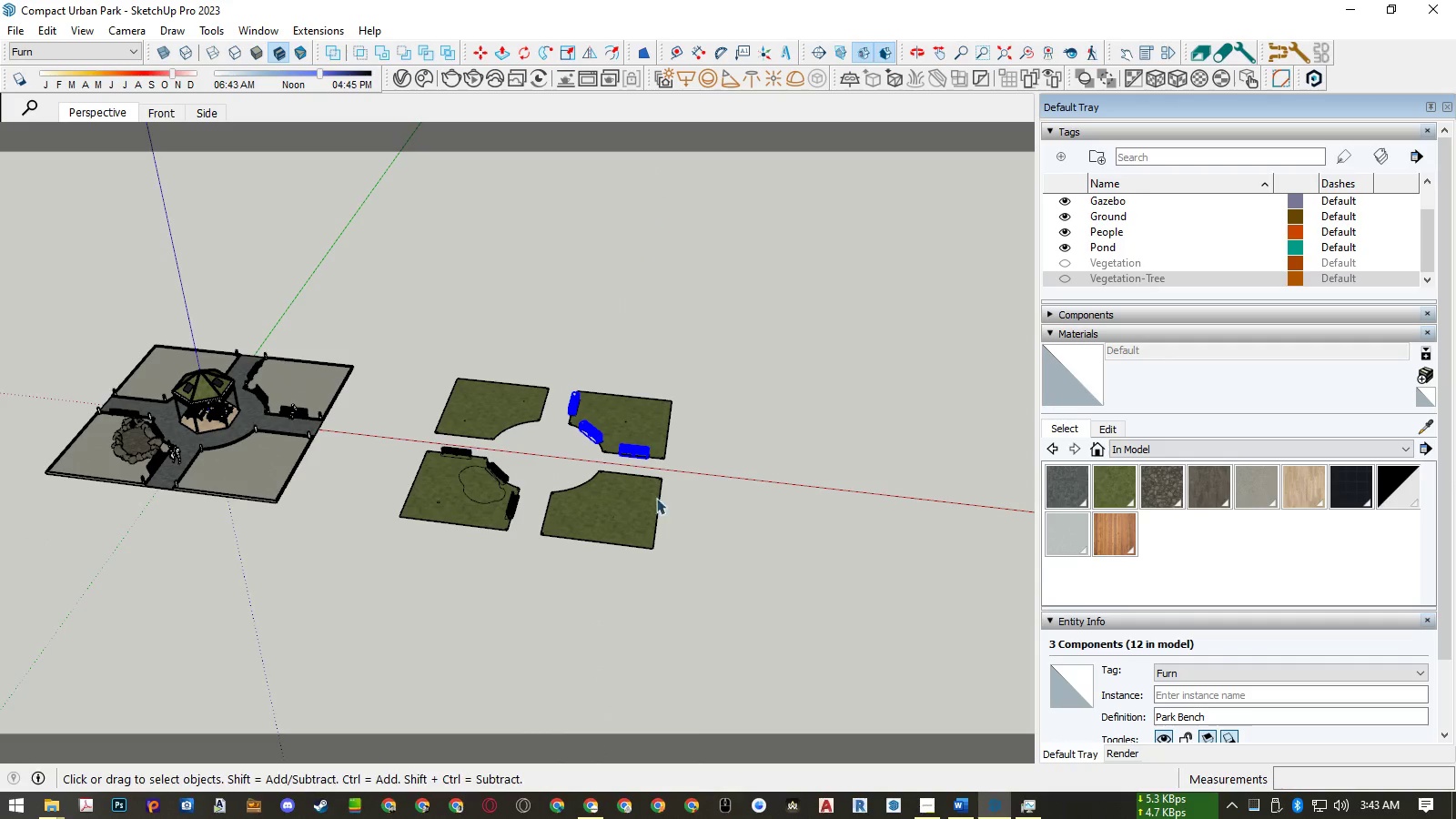 
key(Delete)
 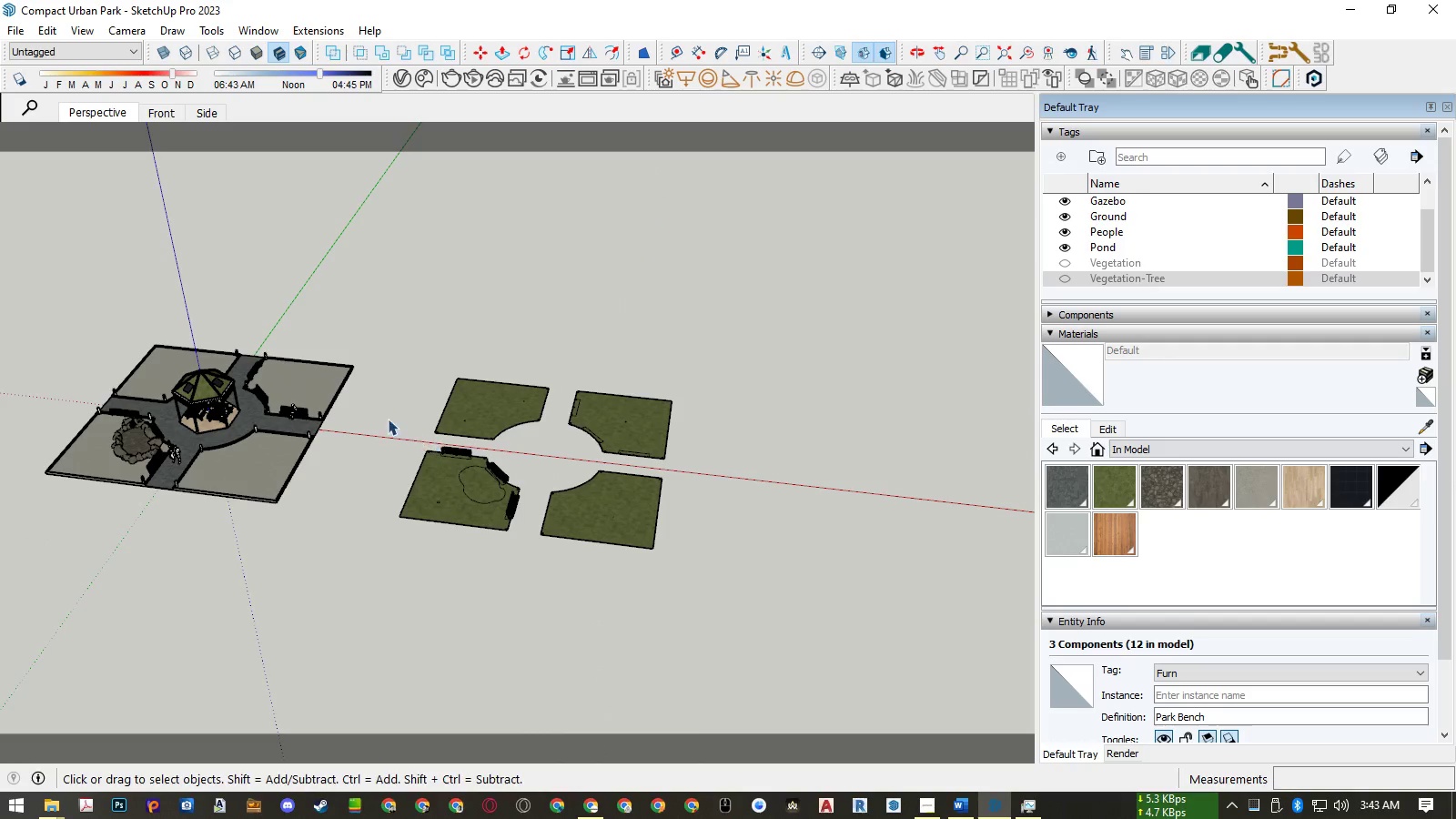 
left_click_drag(start_coordinate=[385, 415], to_coordinate=[541, 542])
 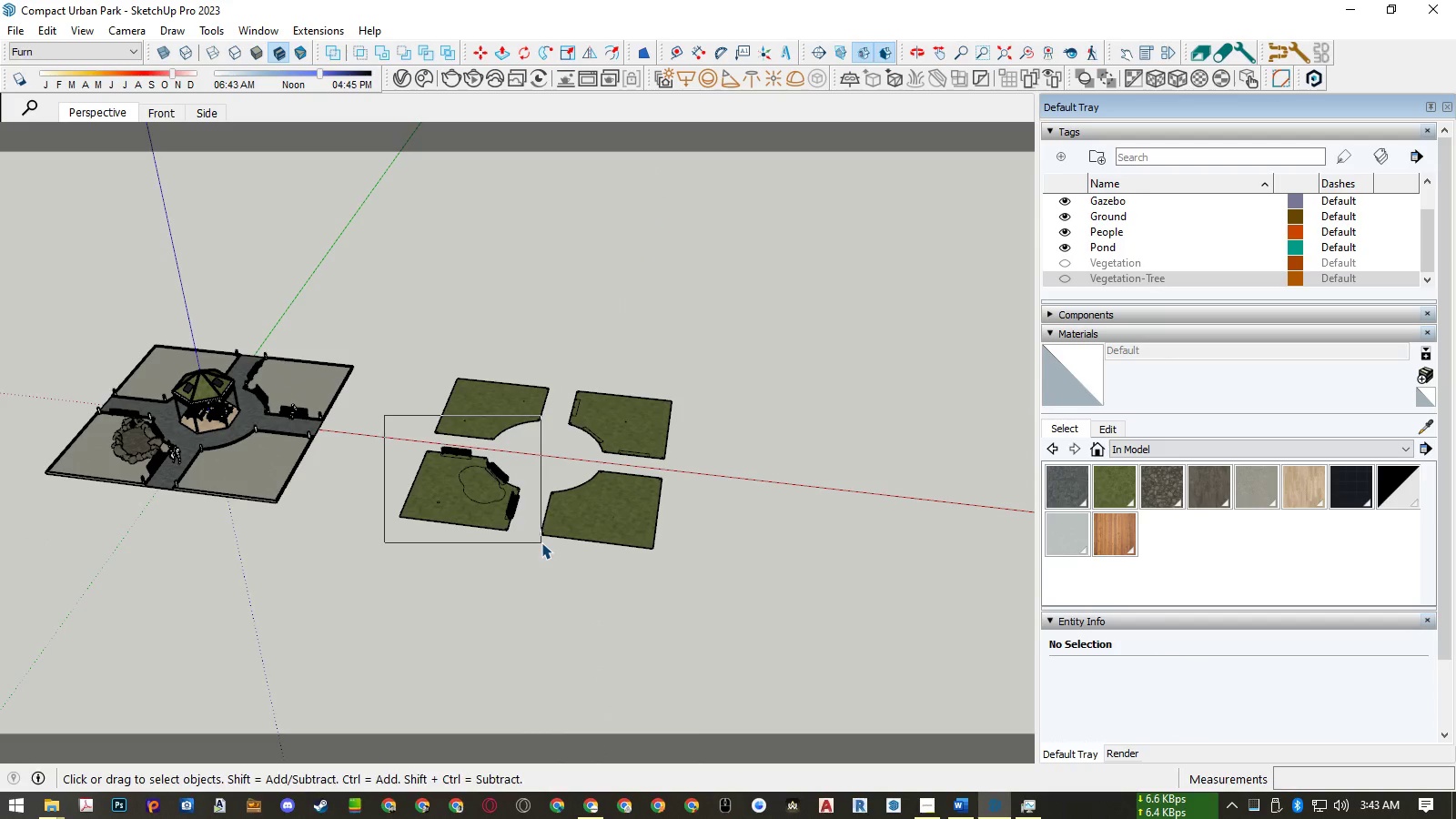 
key(Delete)
 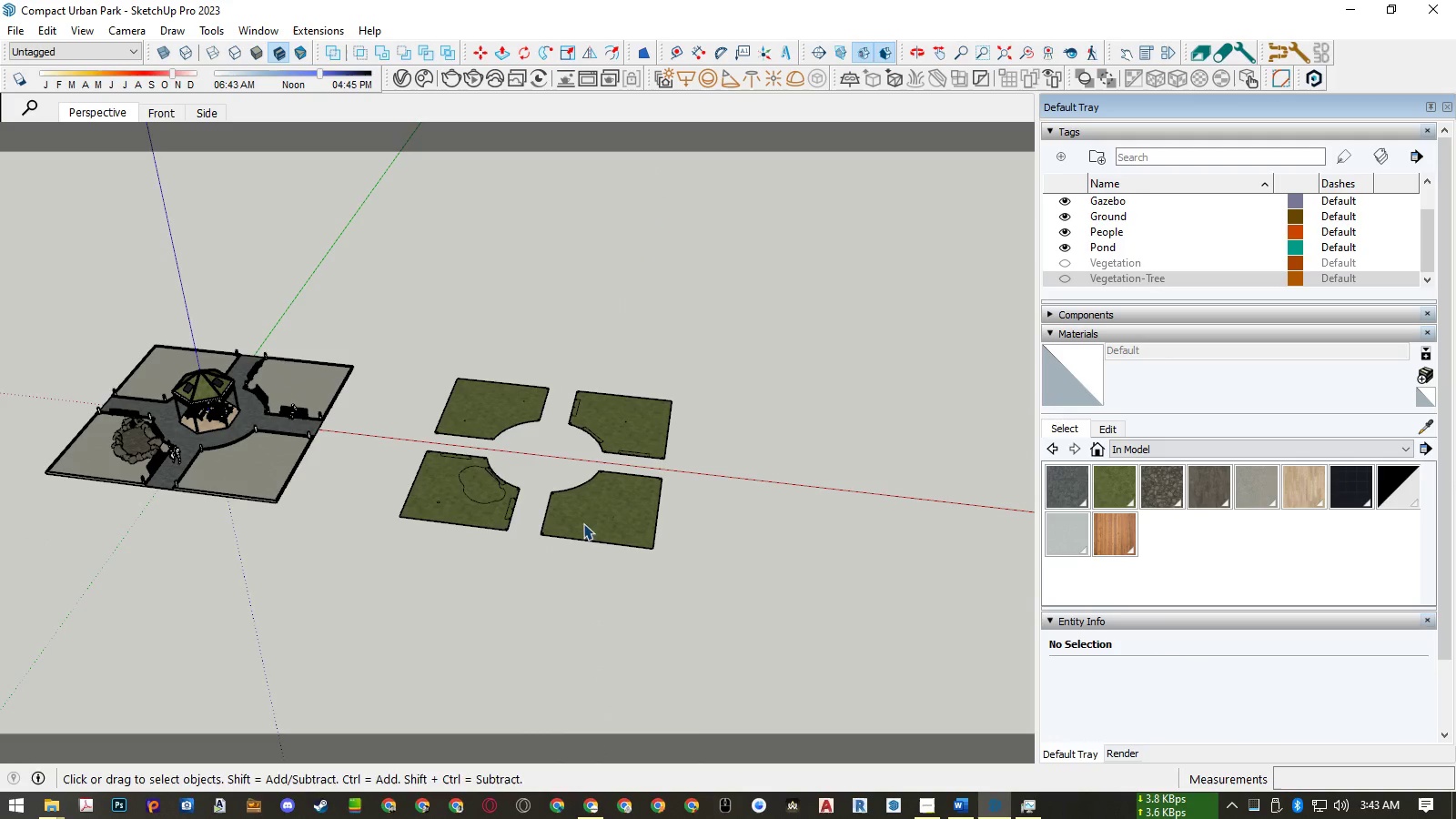 
scroll: coordinate [425, 473], scroll_direction: up, amount: 15.0
 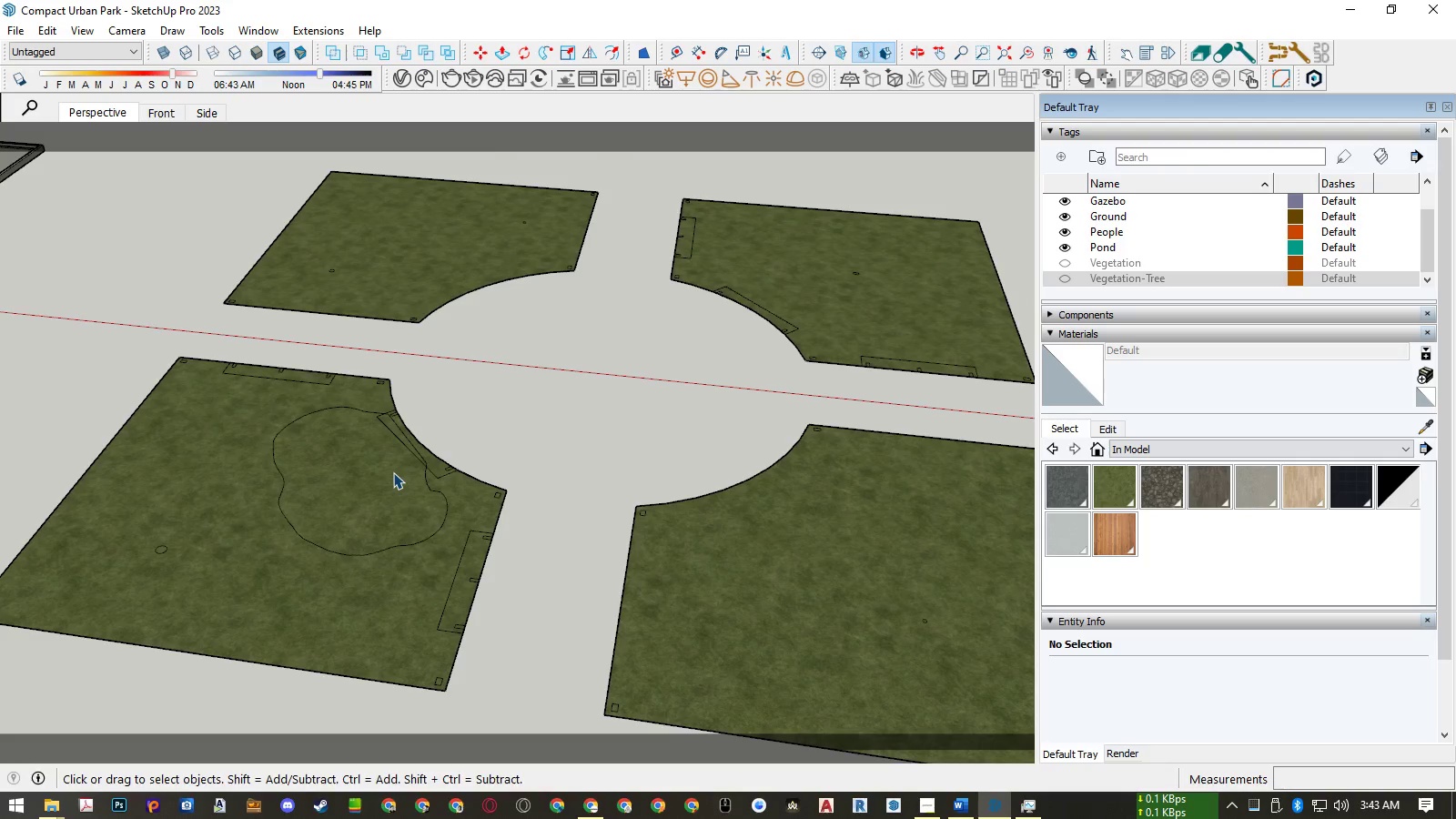 
double_click([393, 472])
 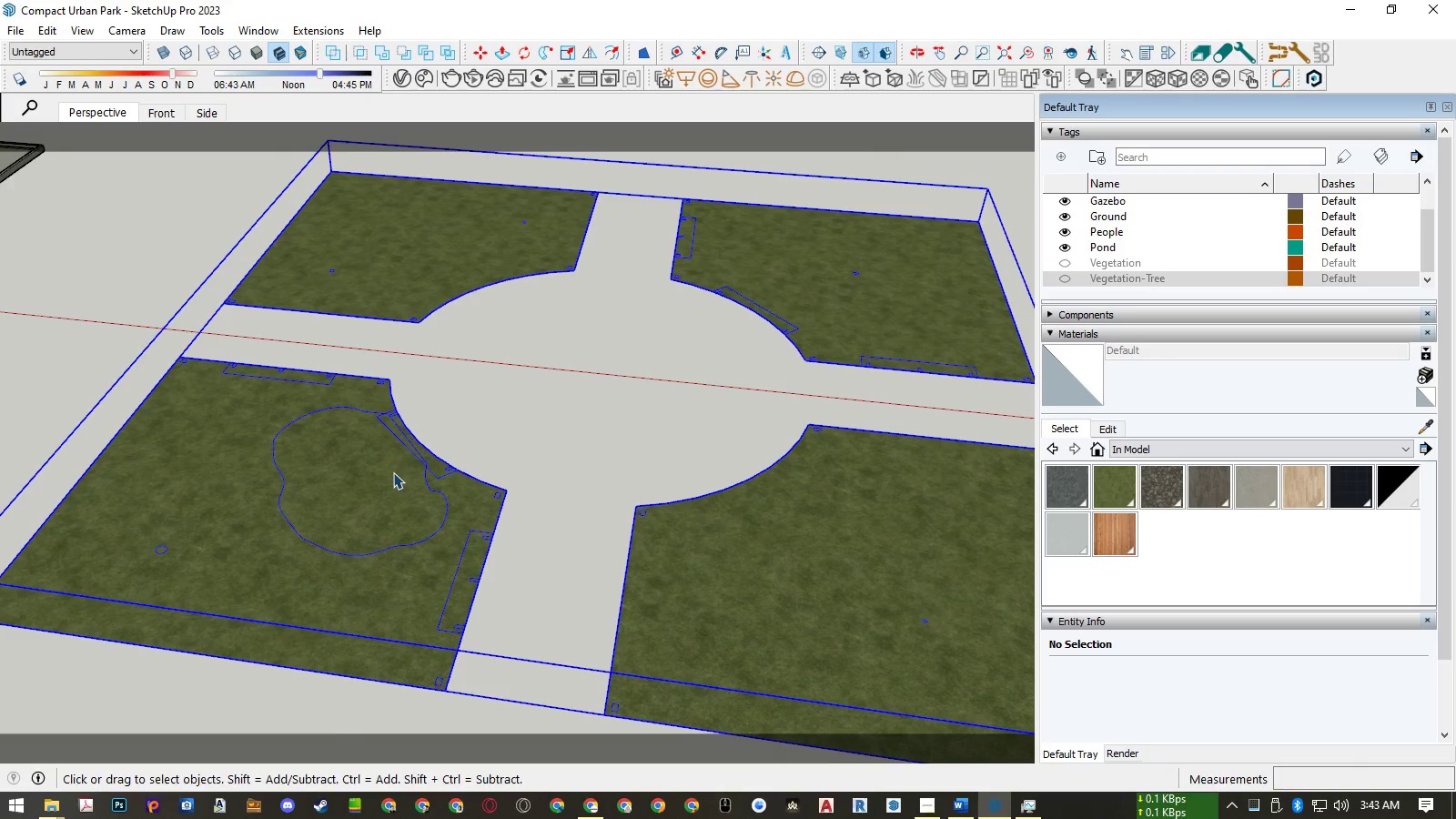 
triple_click([393, 472])
 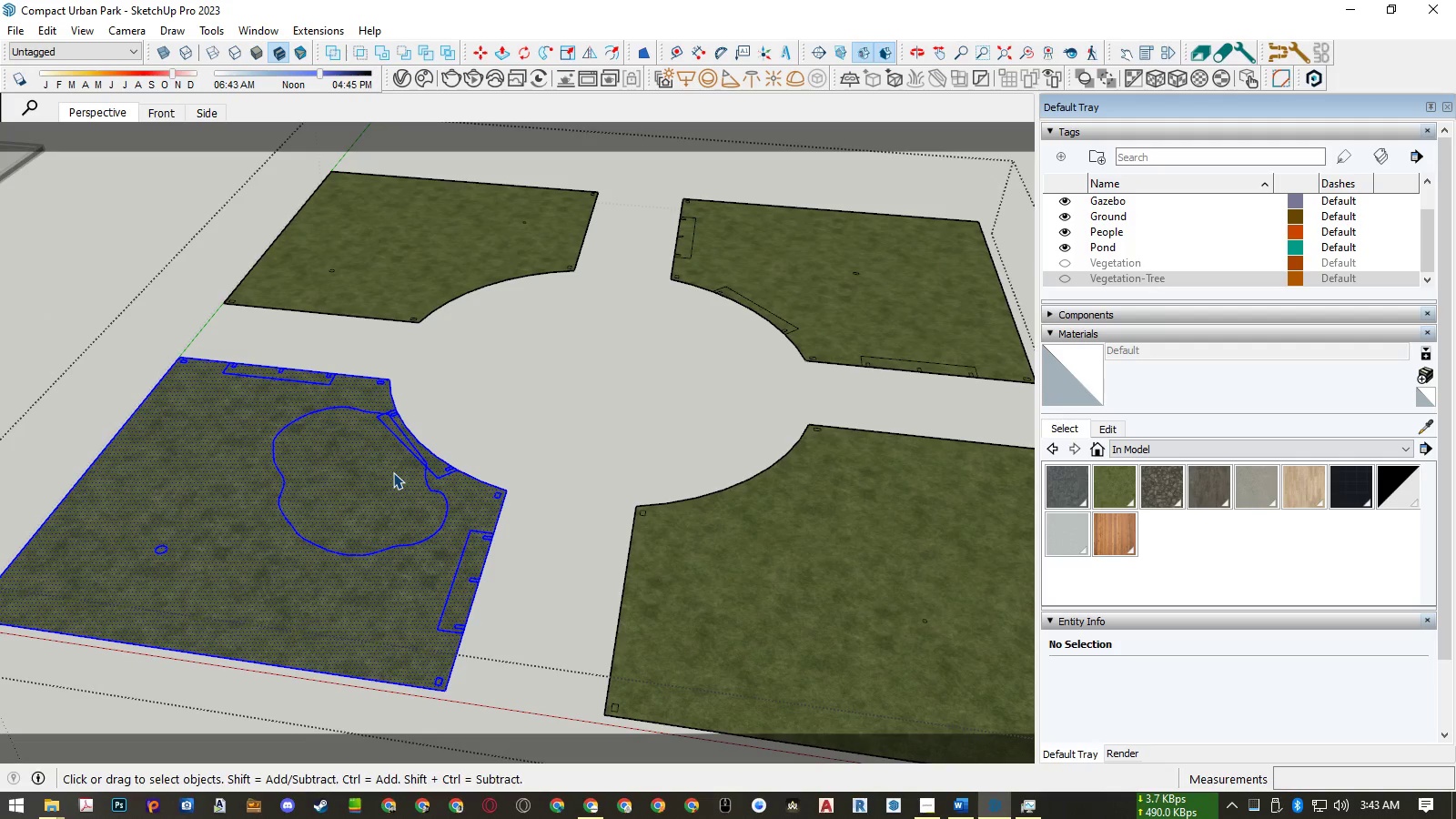 
scroll: coordinate [377, 443], scroll_direction: up, amount: 5.0
 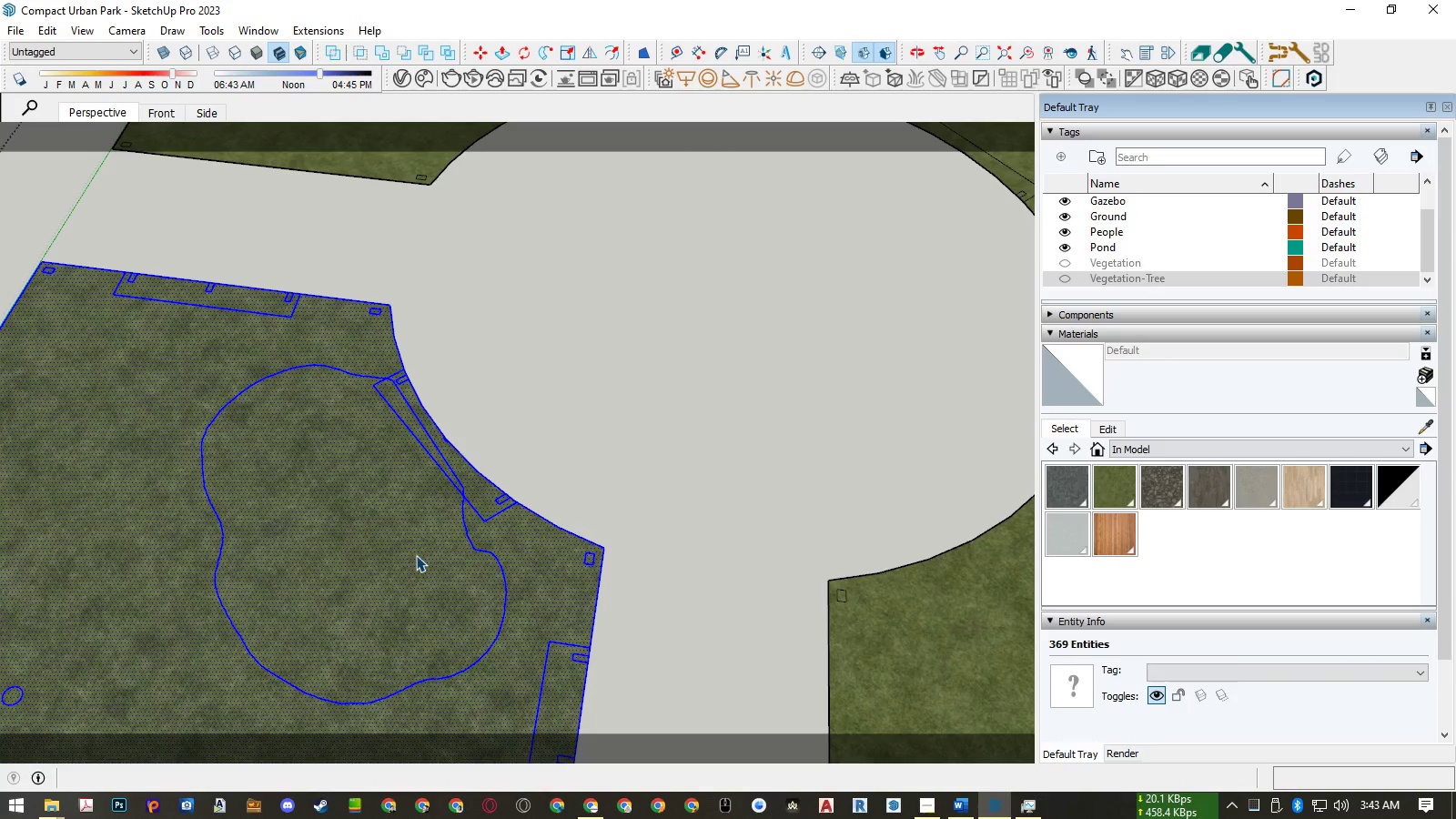 
scroll: coordinate [410, 445], scroll_direction: down, amount: 10.0
 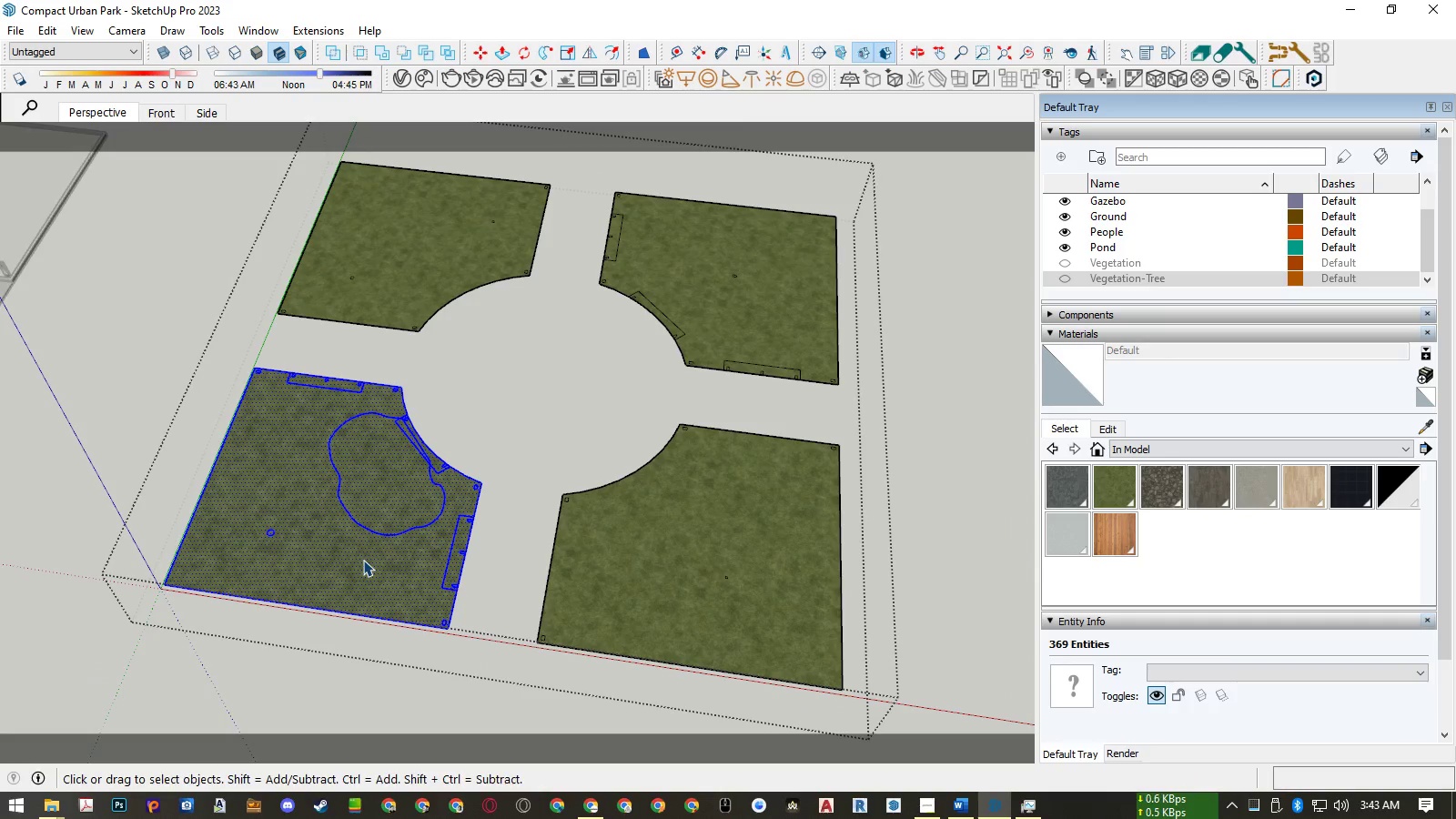 
left_click([363, 560])
 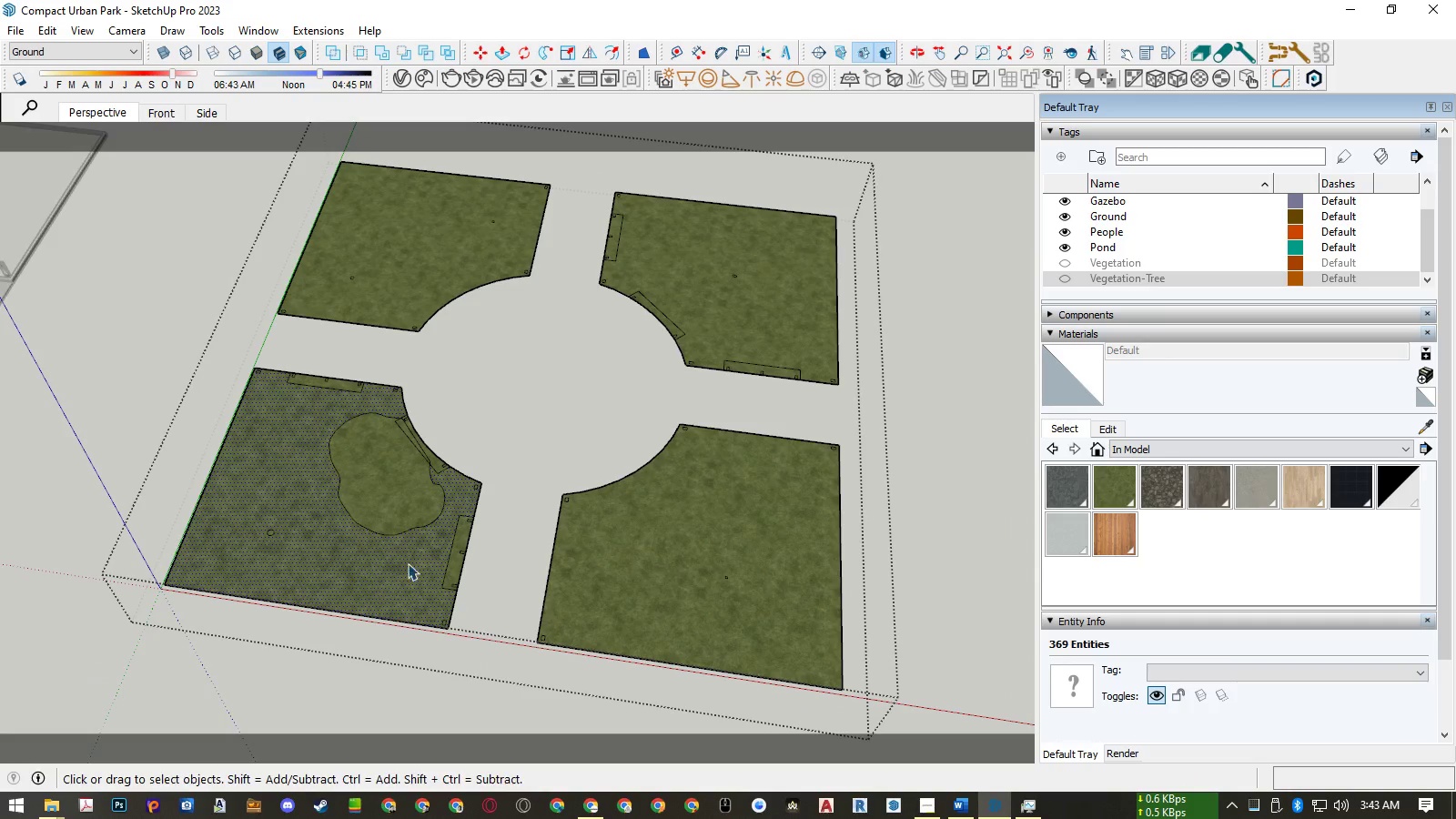 
hold_key(key=ControlLeft, duration=1.53)
left_click([697, 575])
 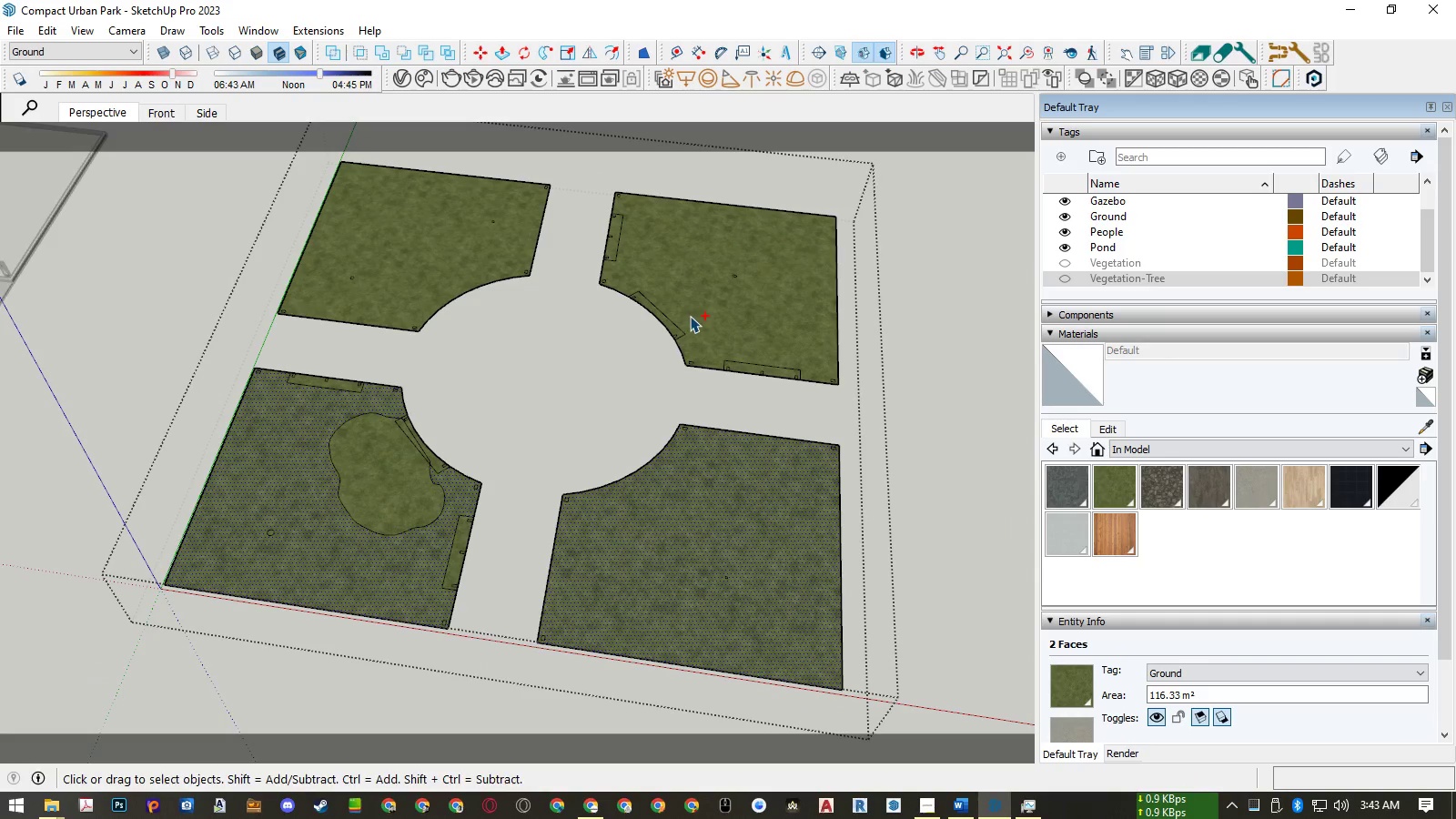 
left_click([697, 298])
 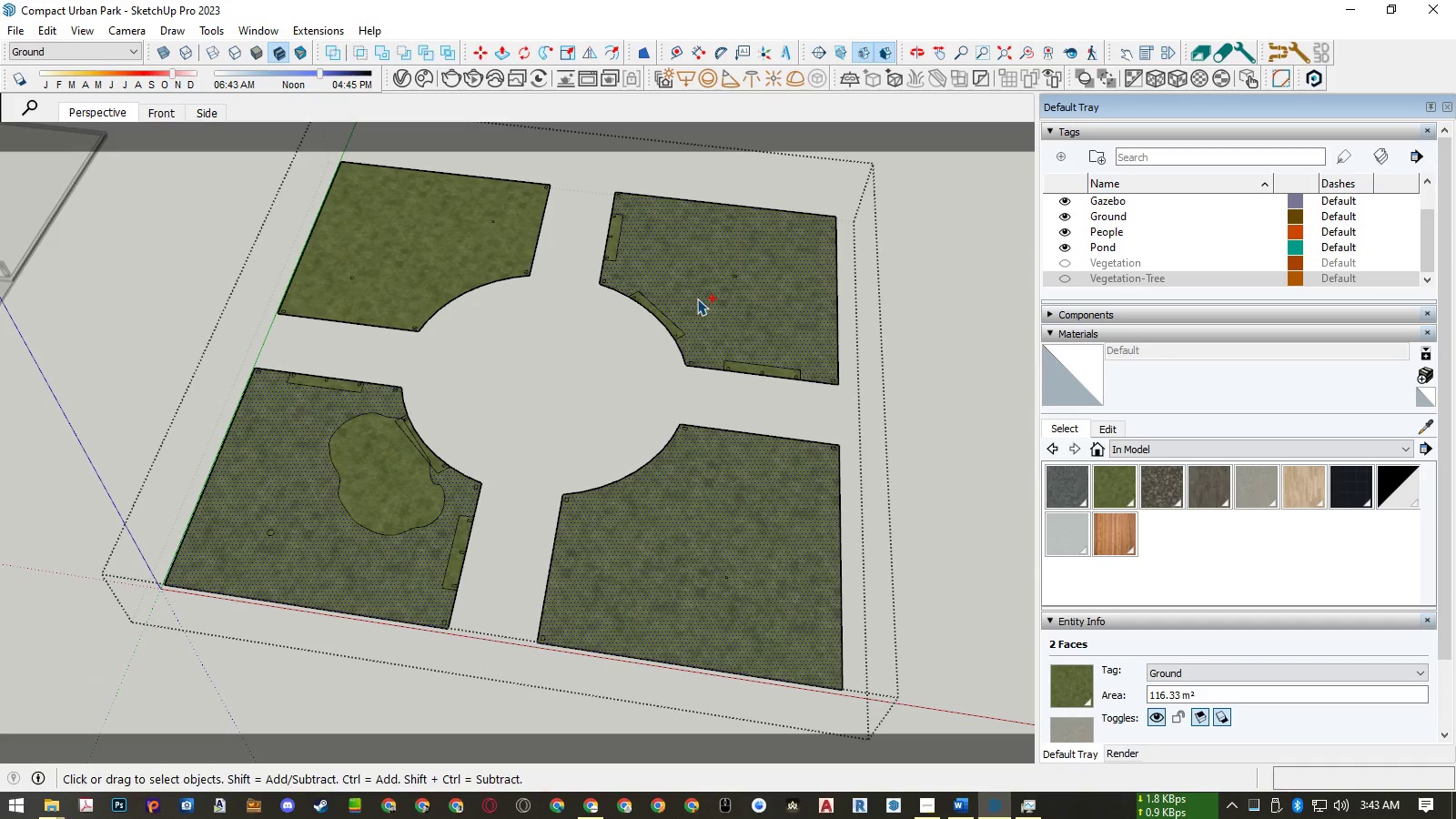 
hold_key(key=ControlLeft, duration=1.52)
left_click([431, 264])
 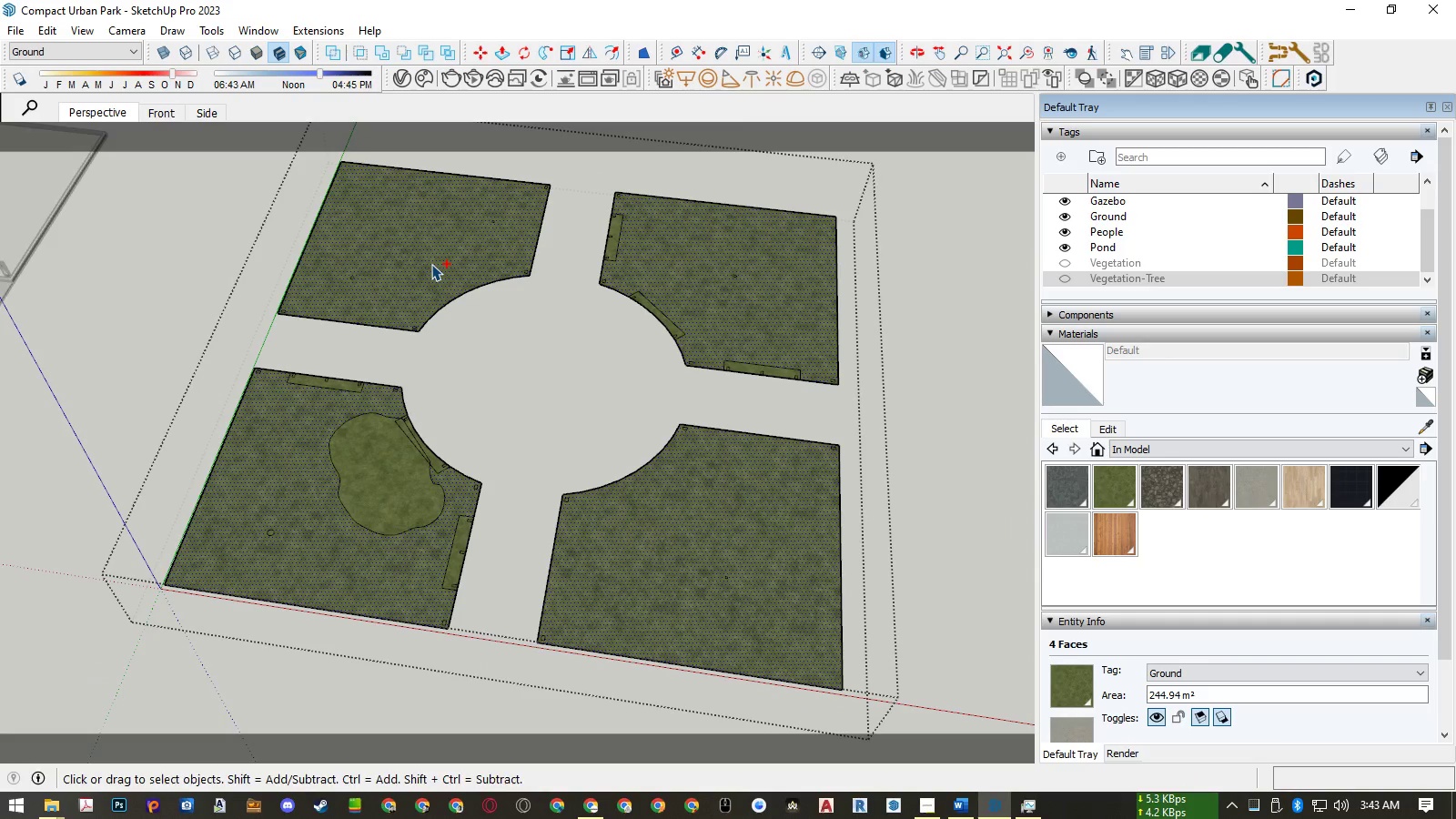 
key(Control+G)
 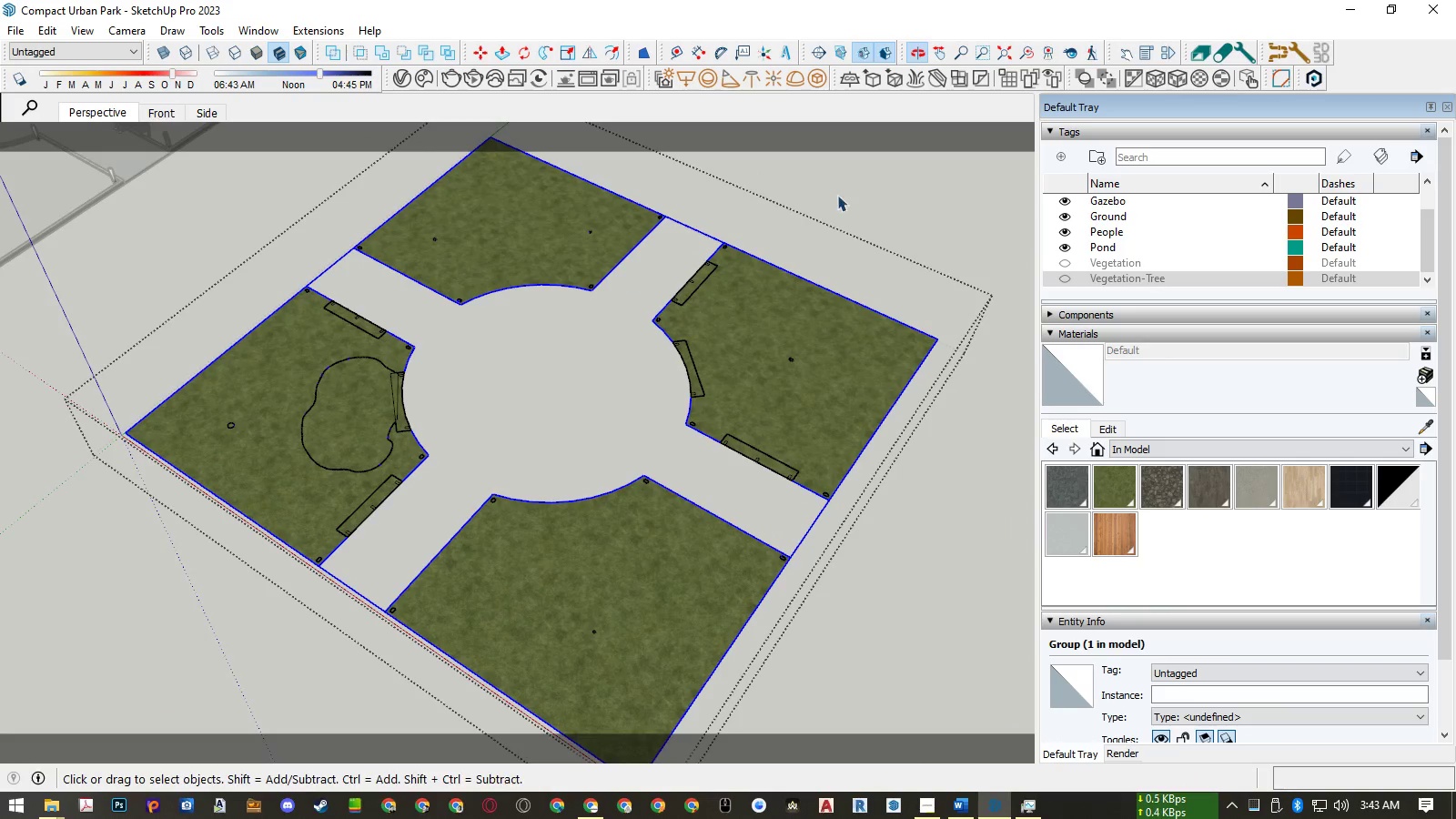 
mouse_move([1002, 107])
 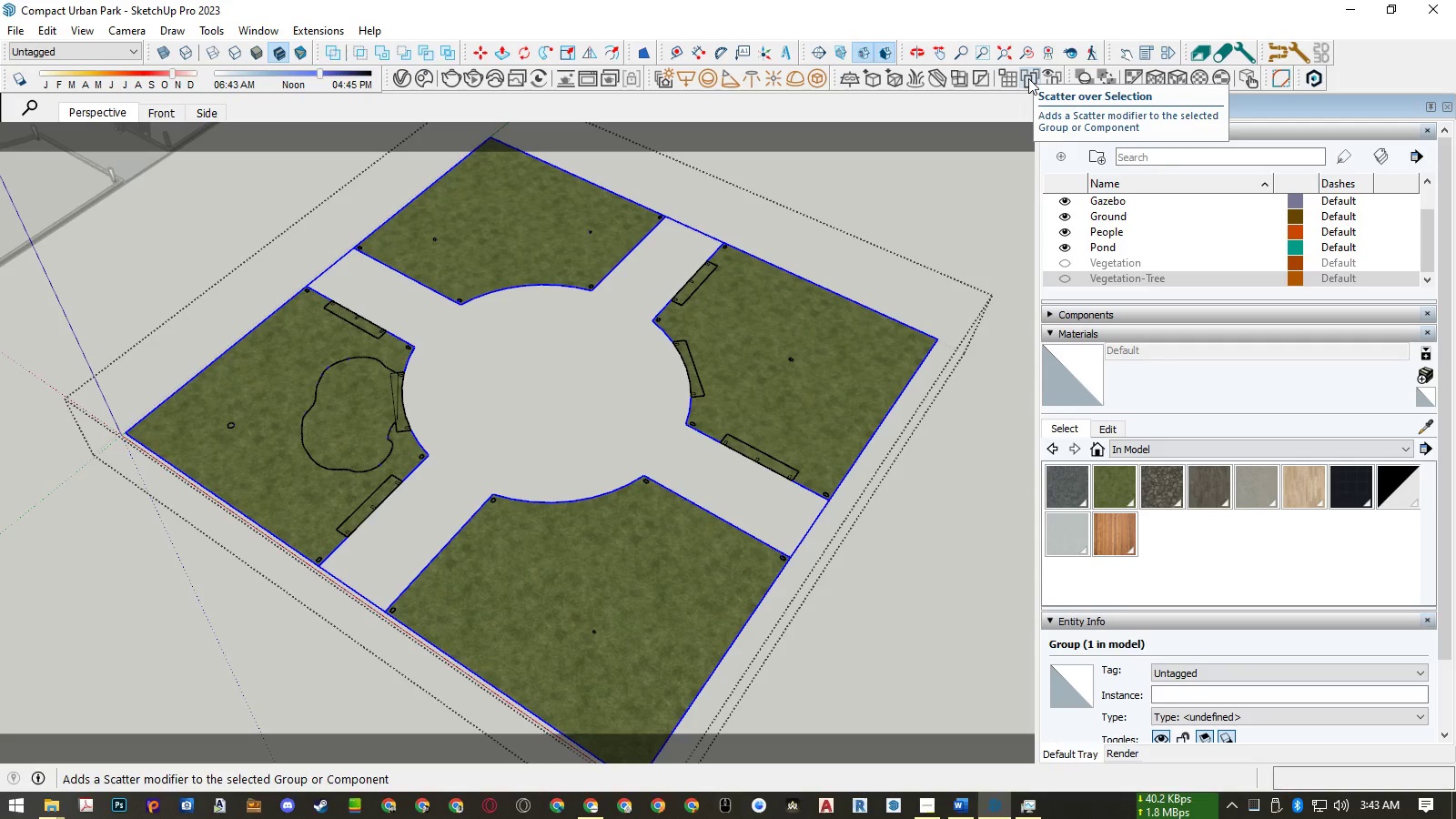 
left_click([1029, 78])
 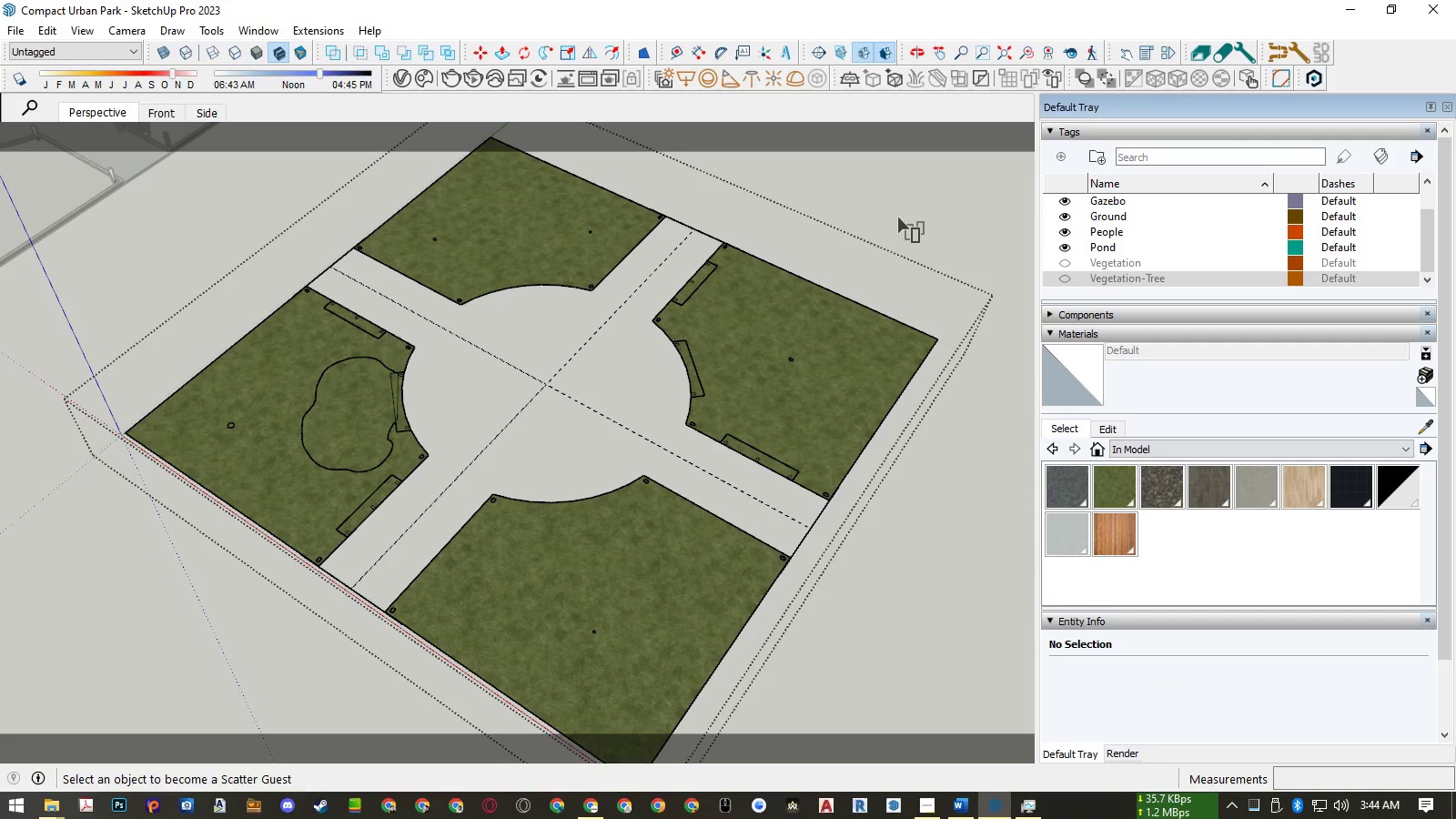 
key(Space)
 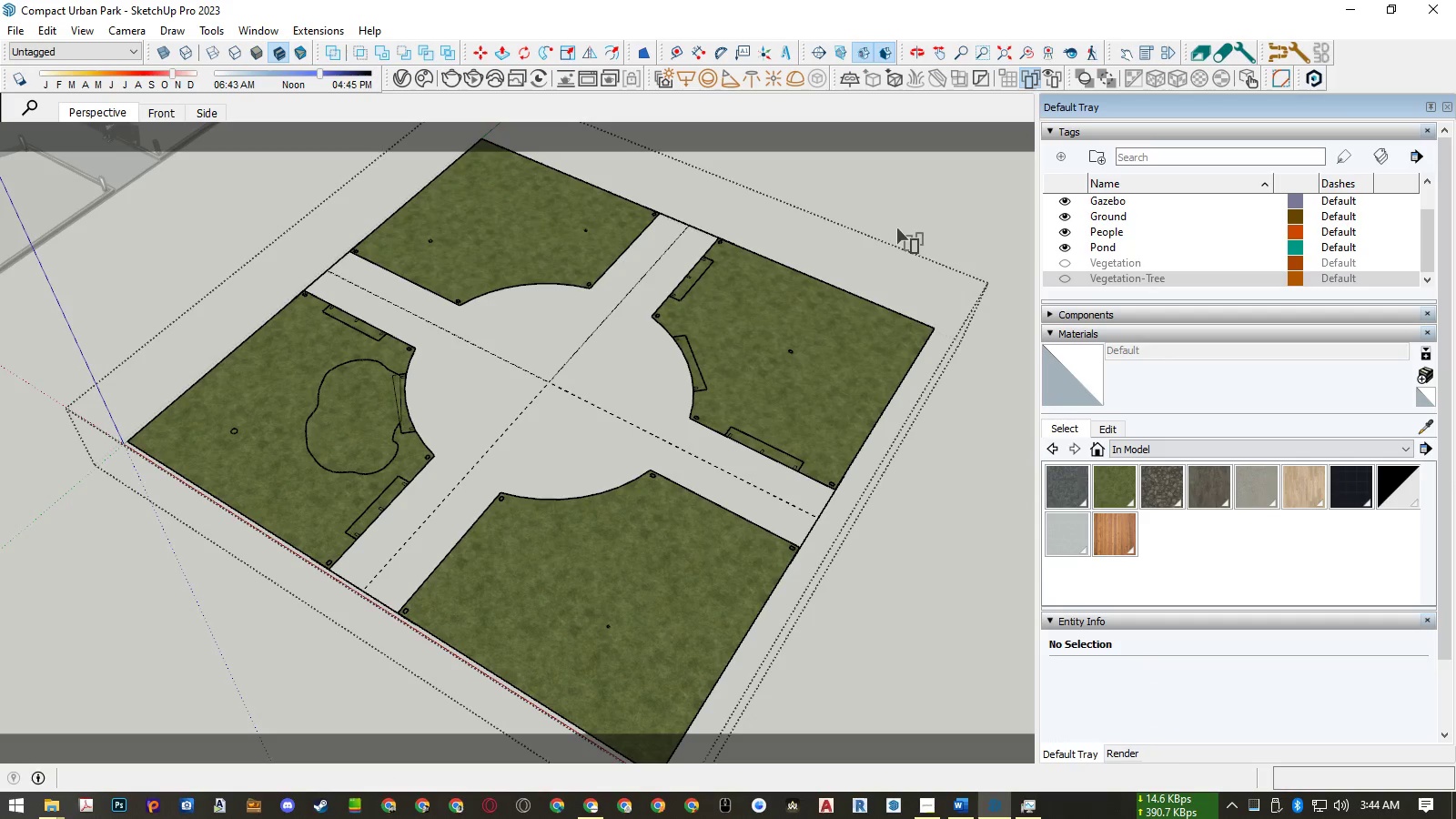 
key(Space)
 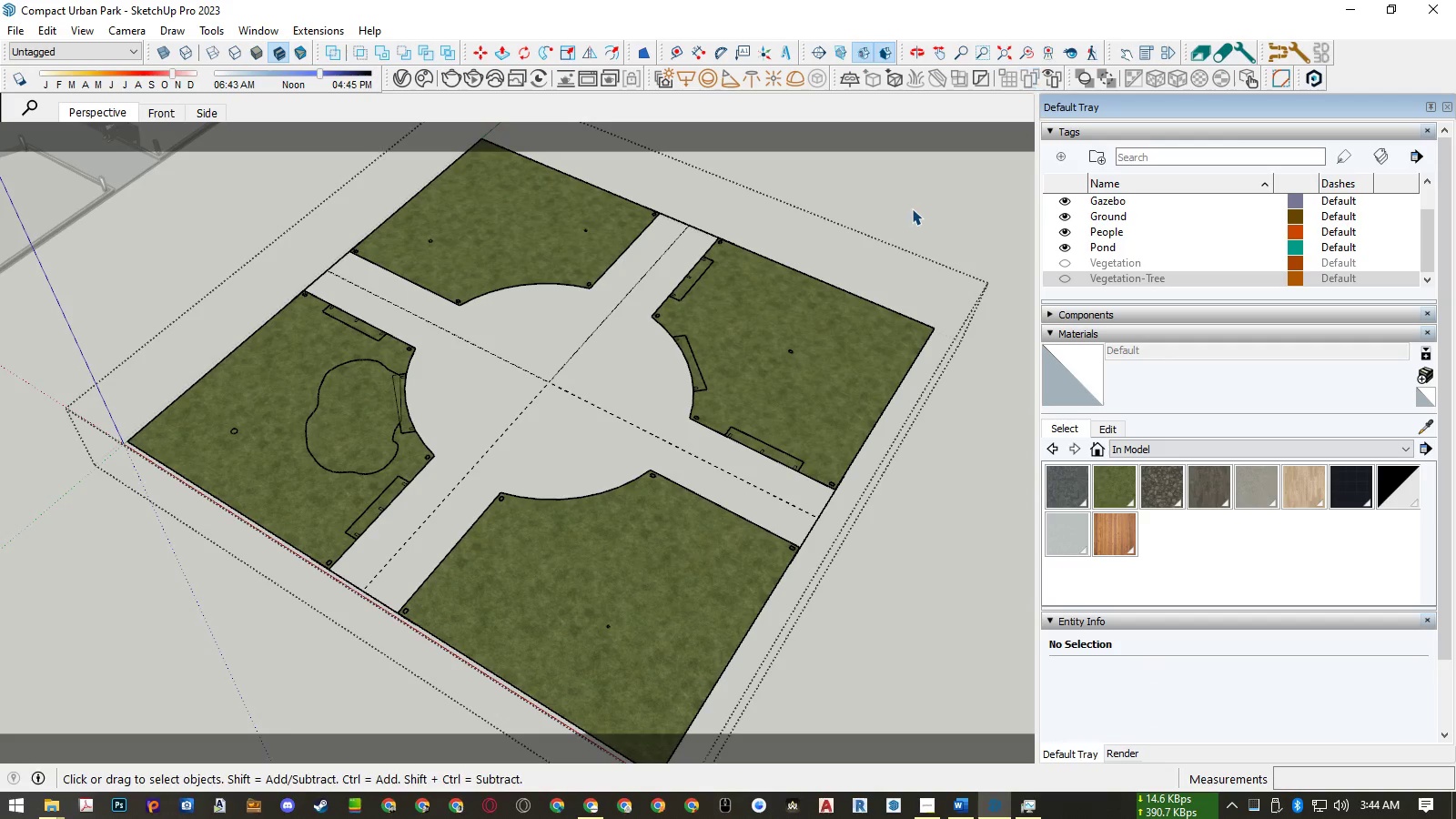 
left_click([912, 208])
 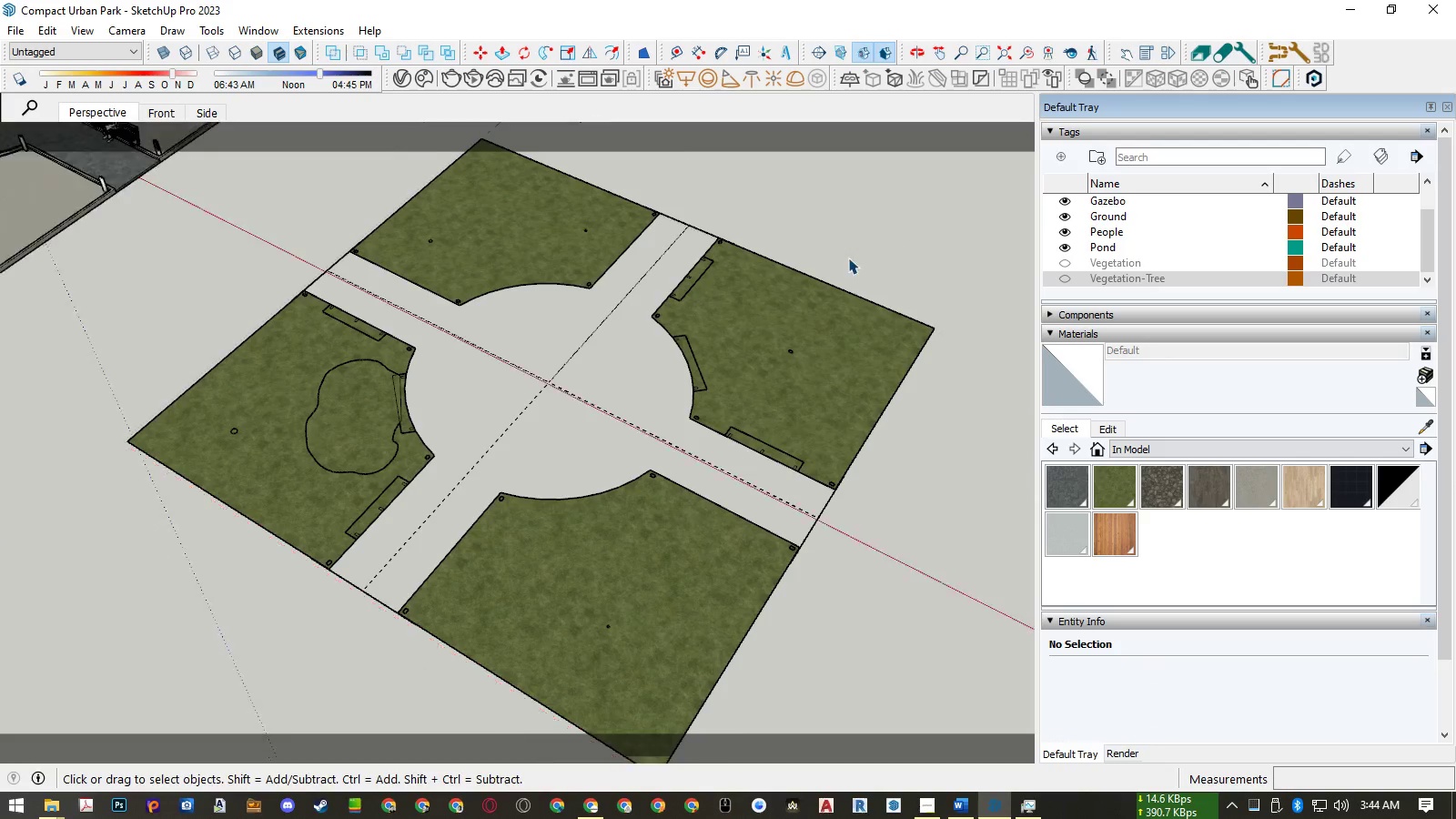 
scroll: coordinate [843, 265], scroll_direction: down, amount: 6.0
 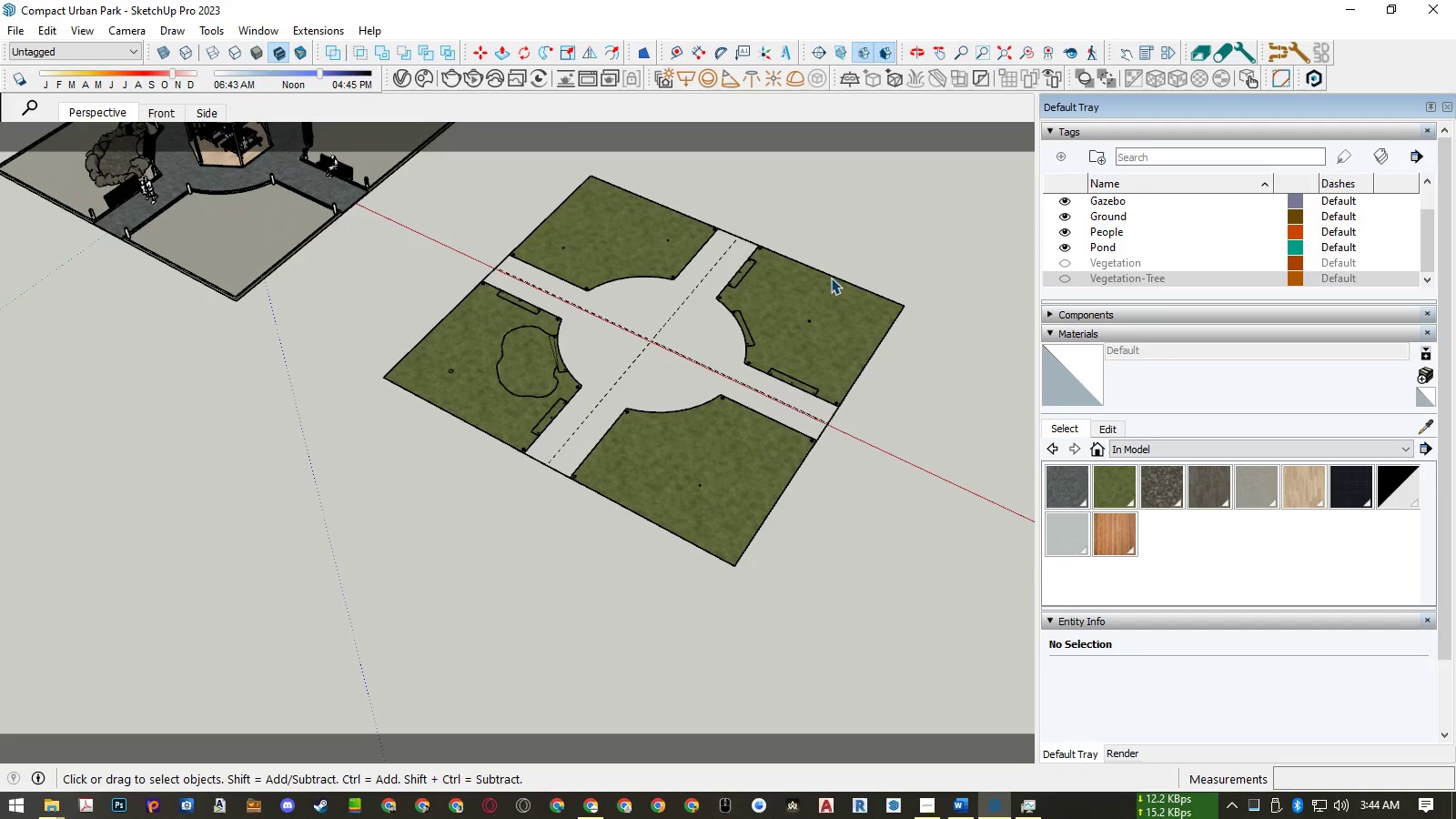 
key(Escape)
 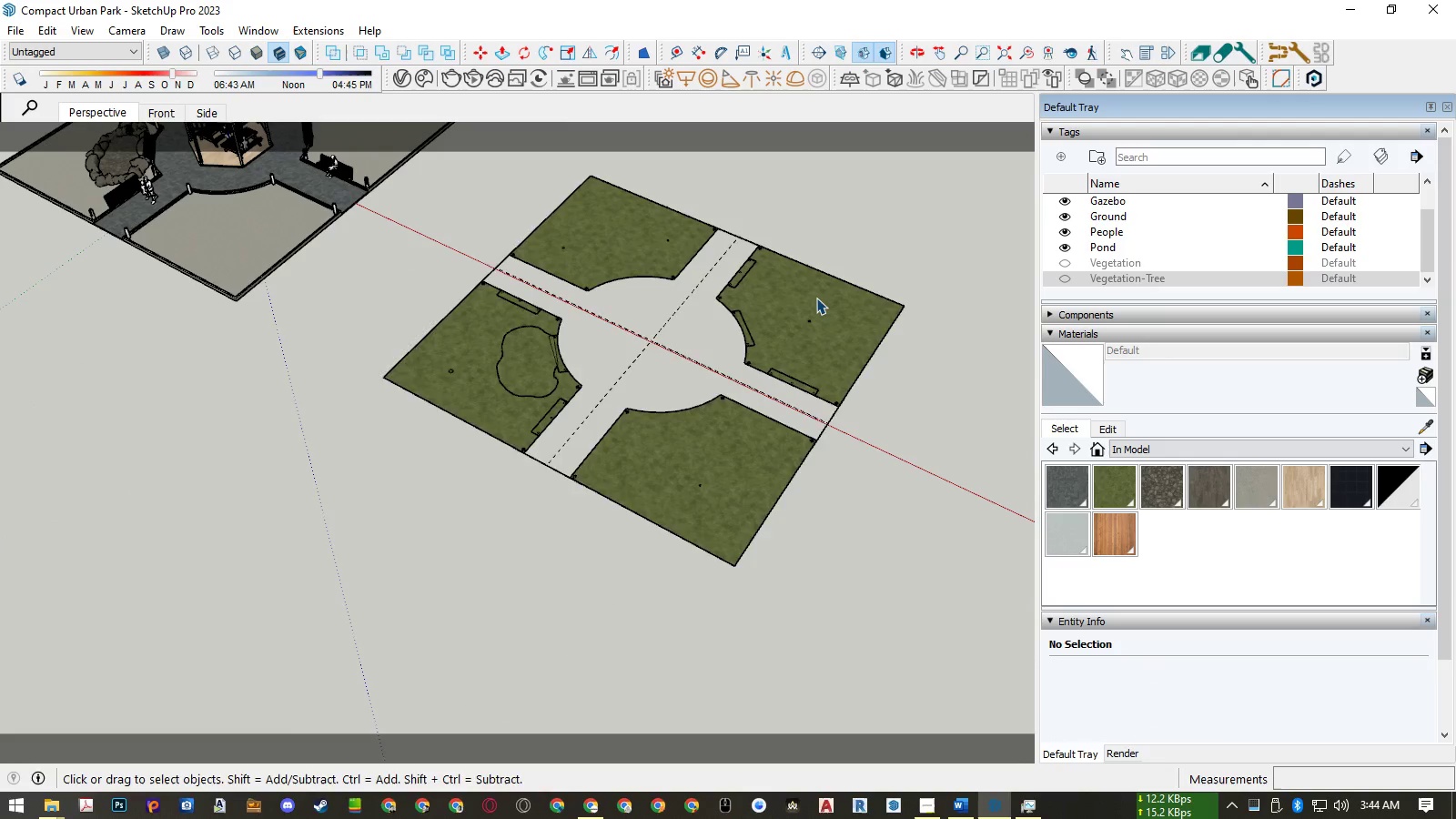 
left_click([816, 298])
 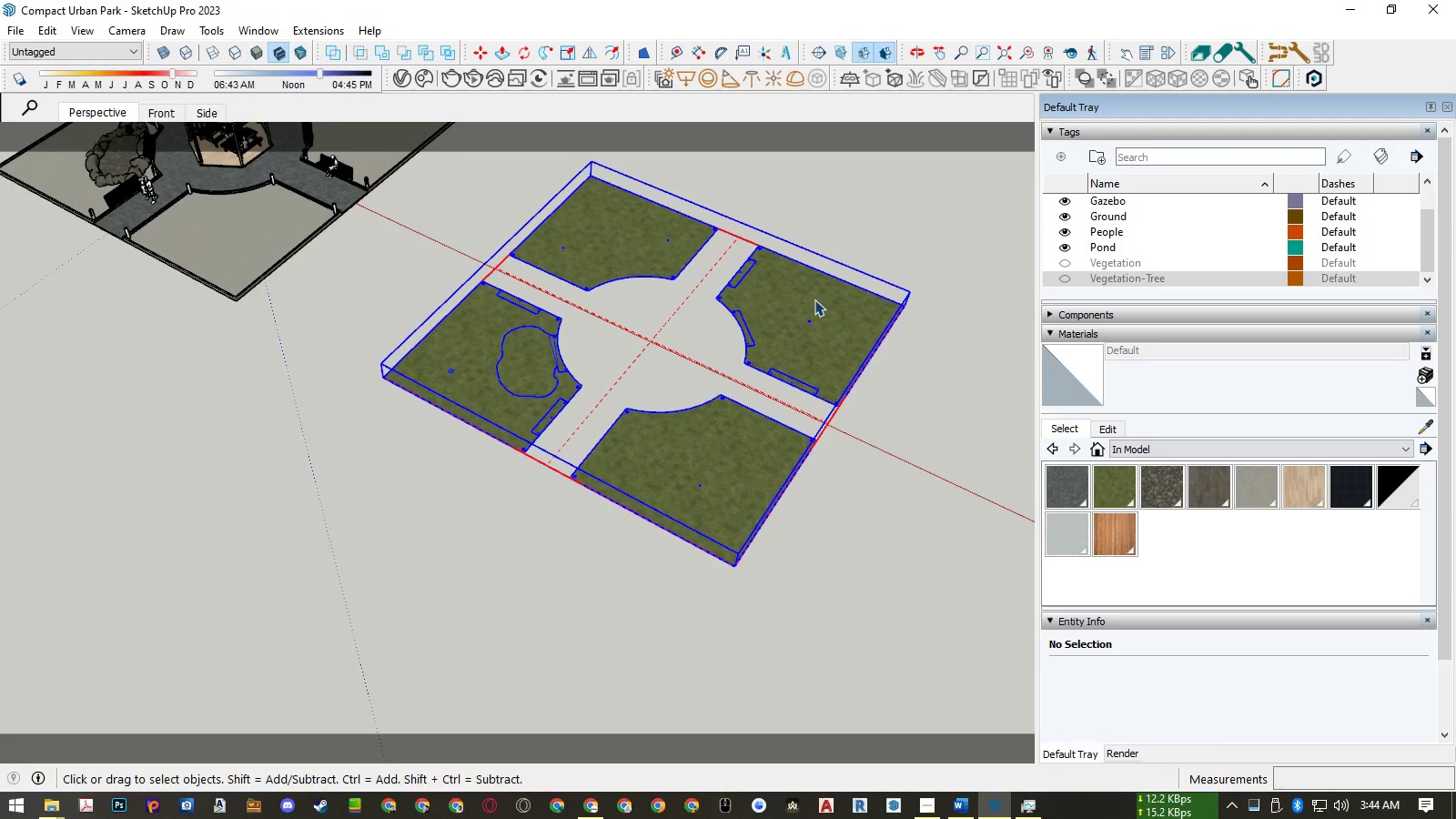 
scroll: coordinate [814, 299], scroll_direction: down, amount: 10.0
 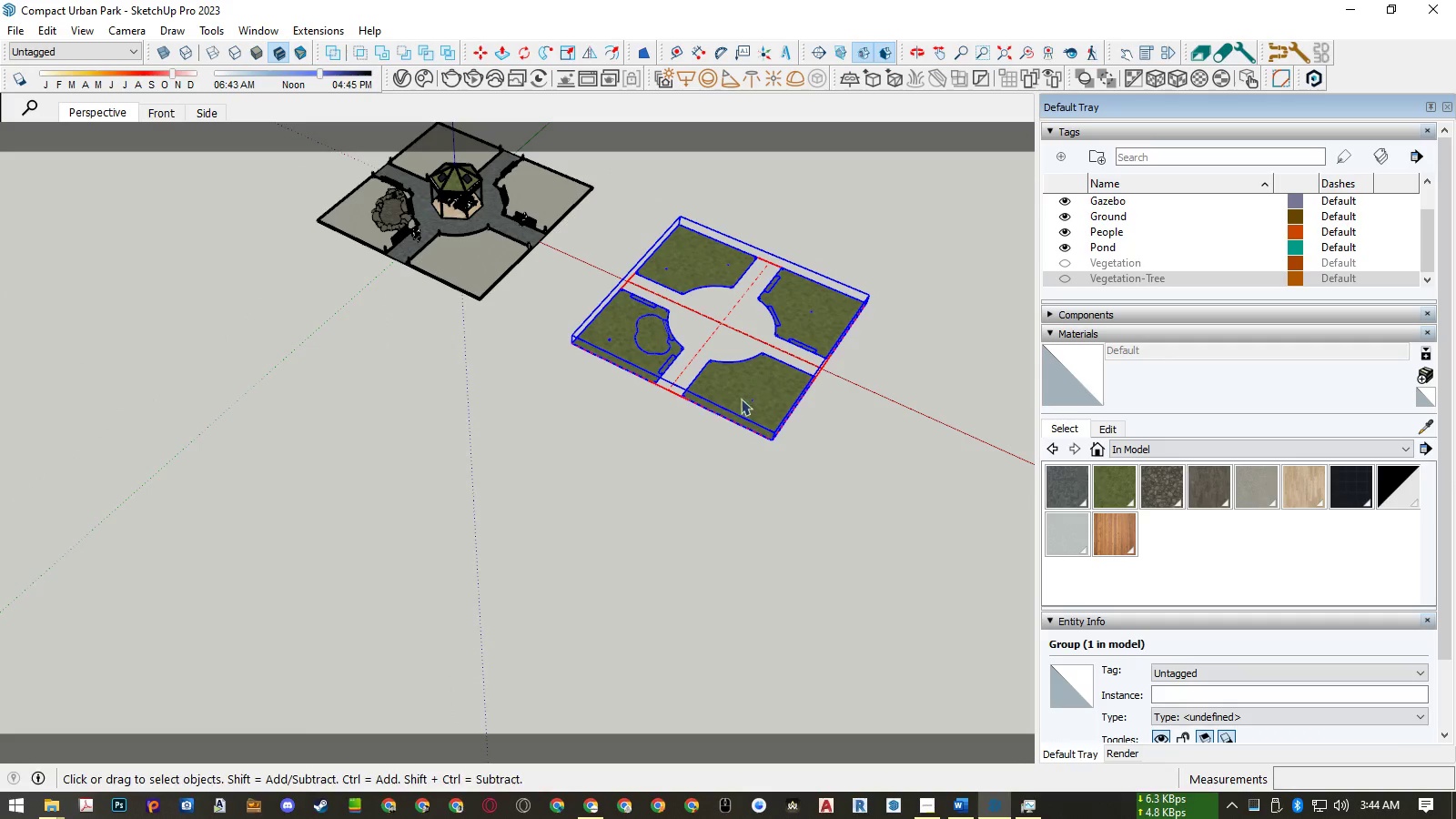 
key(M)
 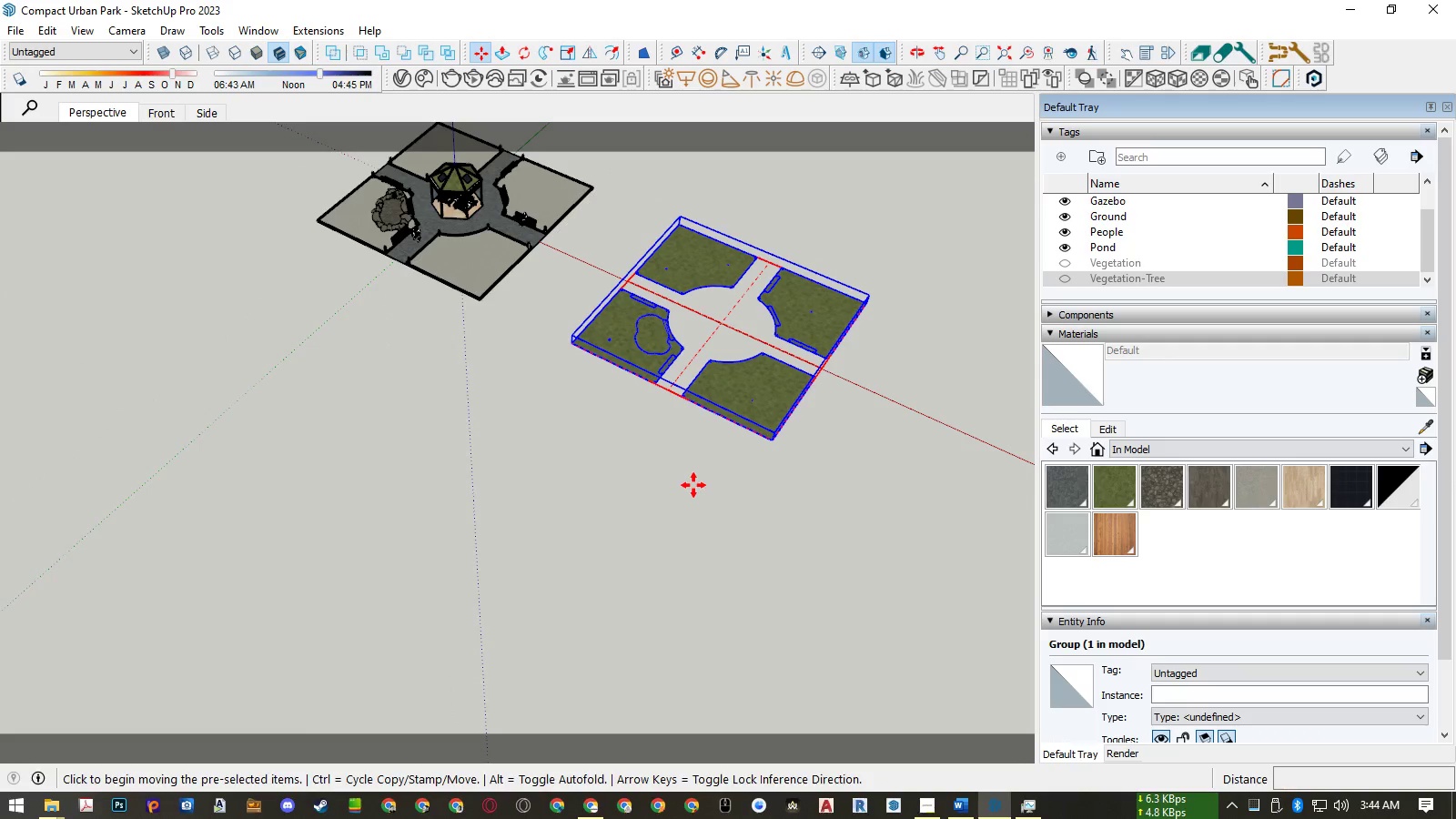 
left_click([693, 485])
 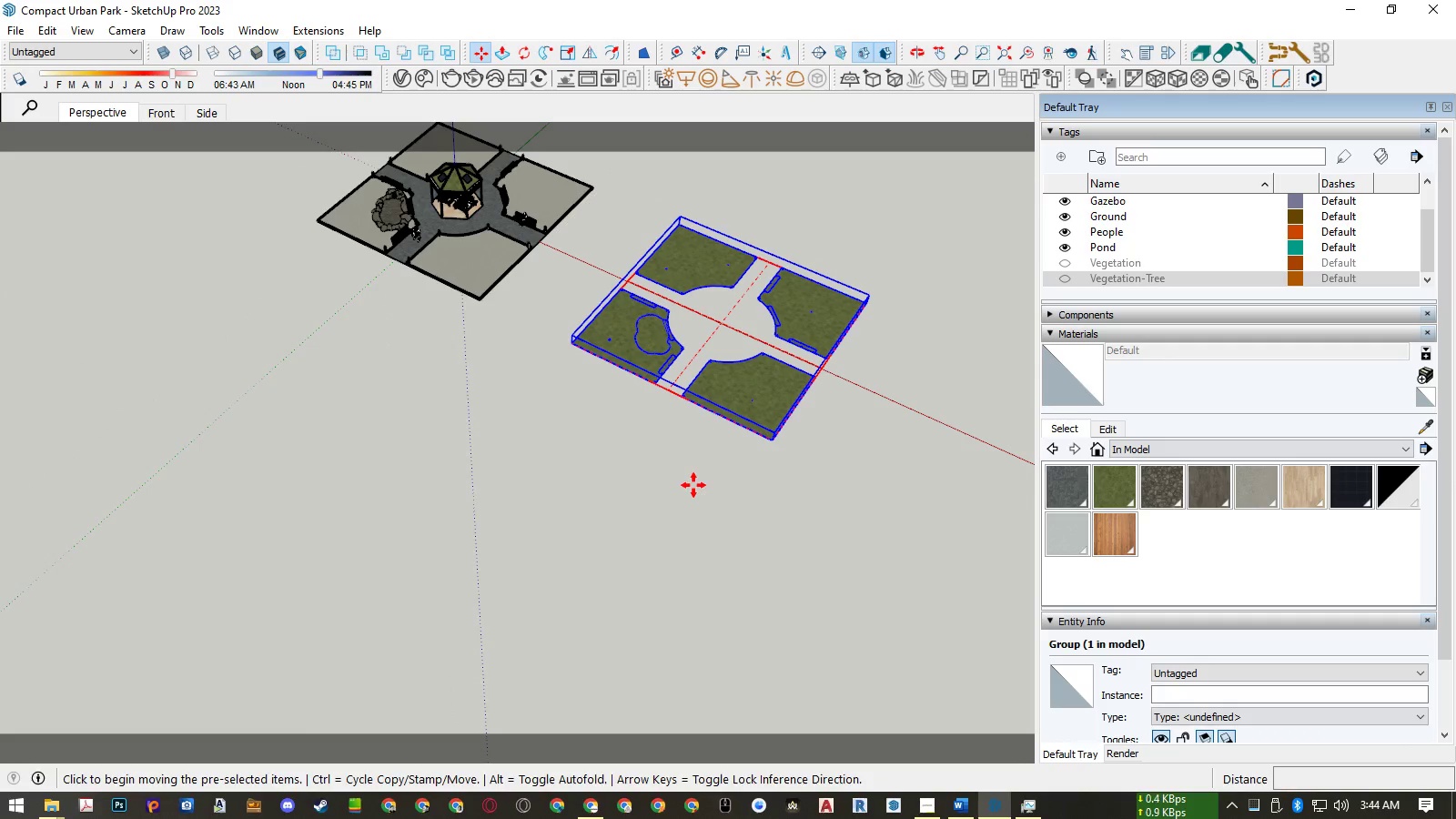 
key(ArrowRight)
 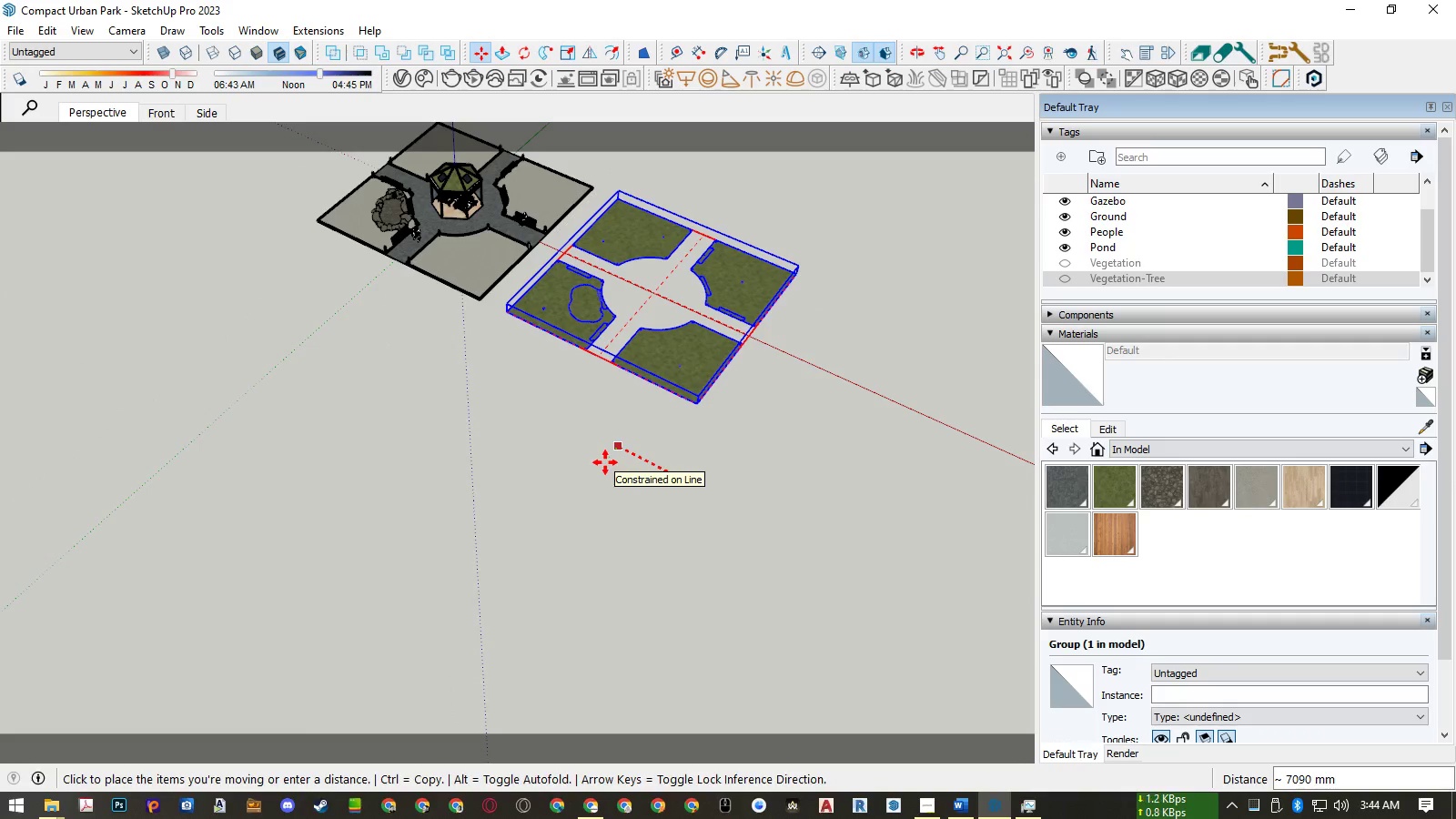 
key(Numpad3)
 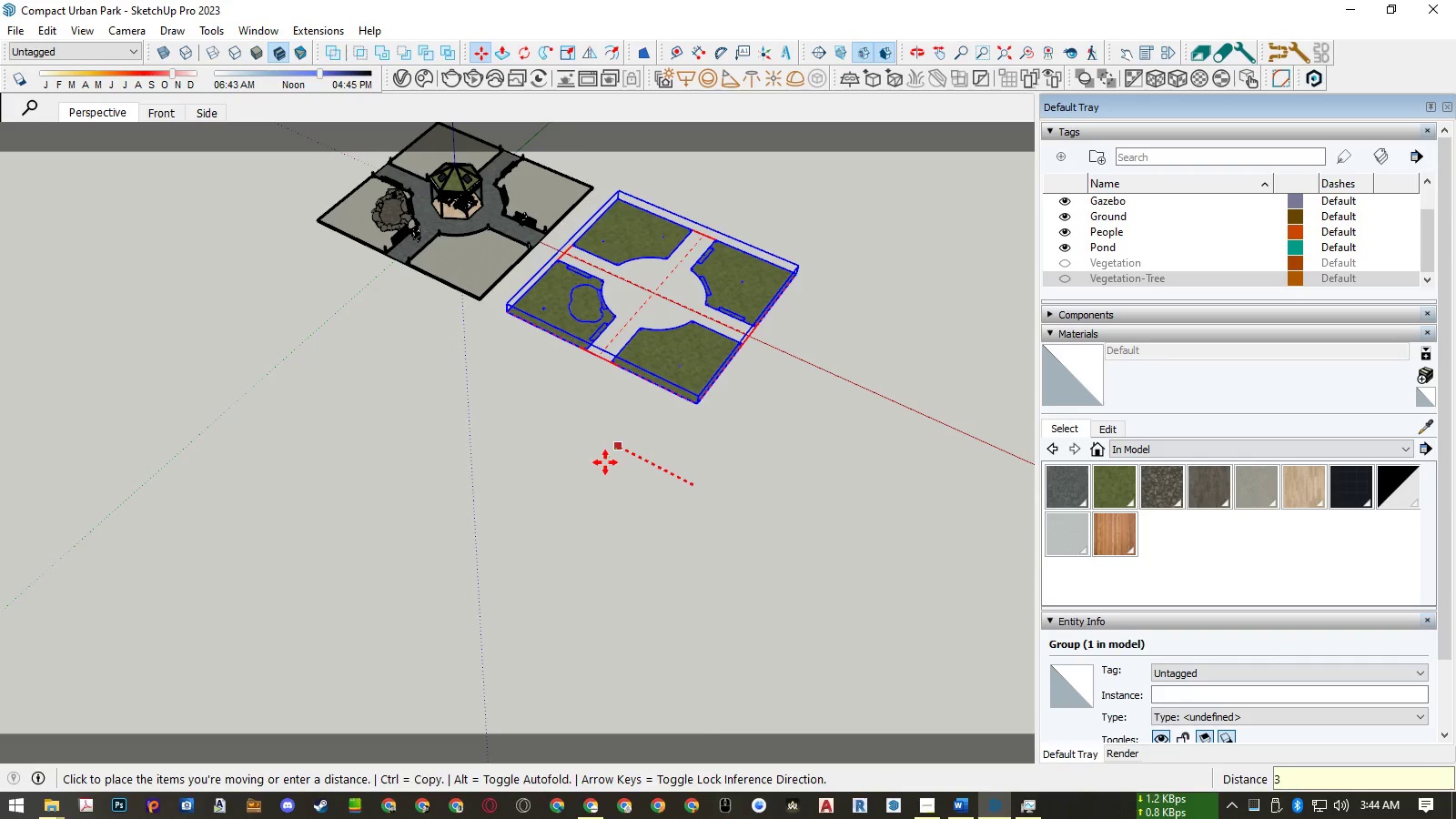 
key(Numpad0)
 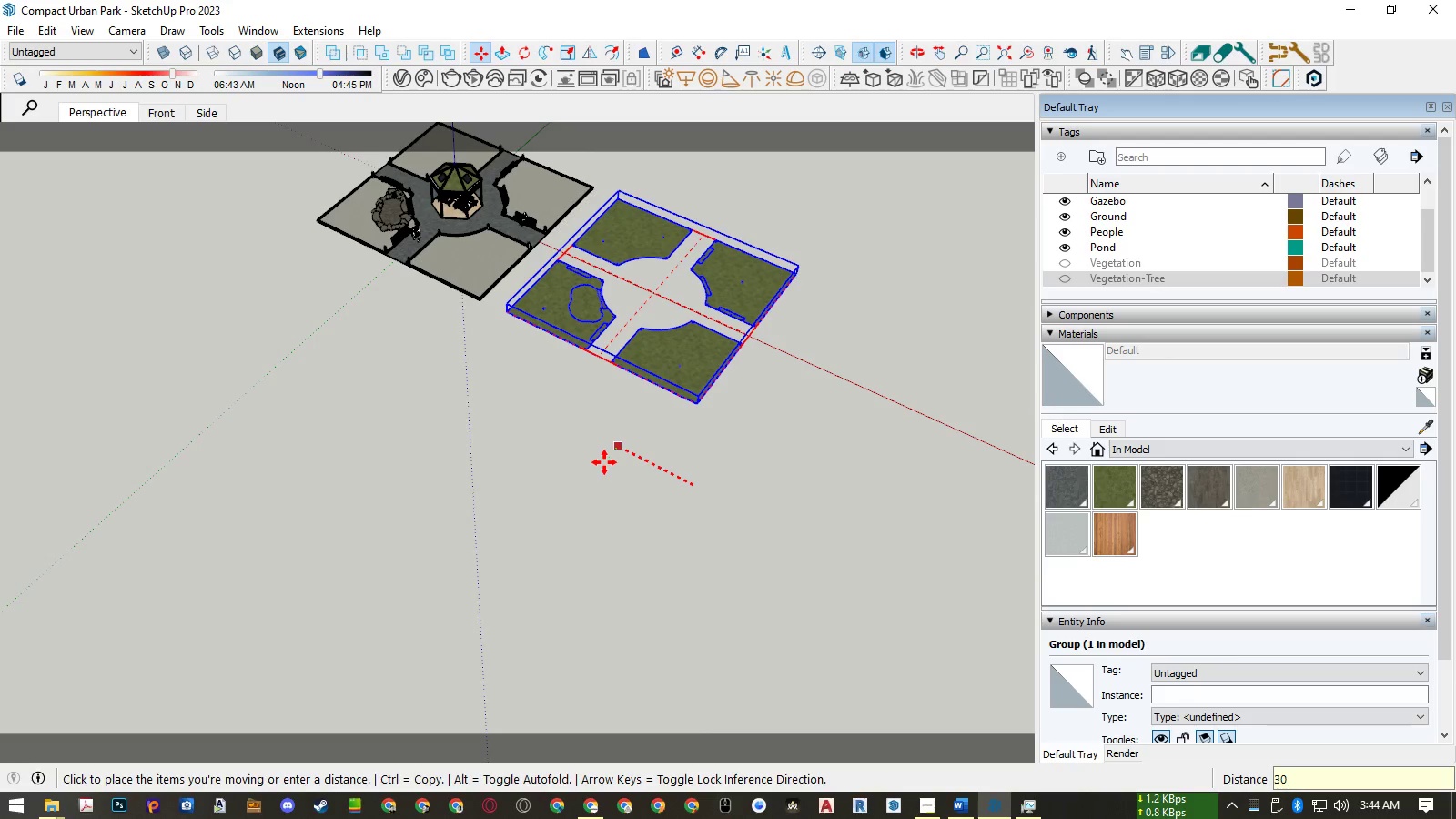 
key(Numpad0)
 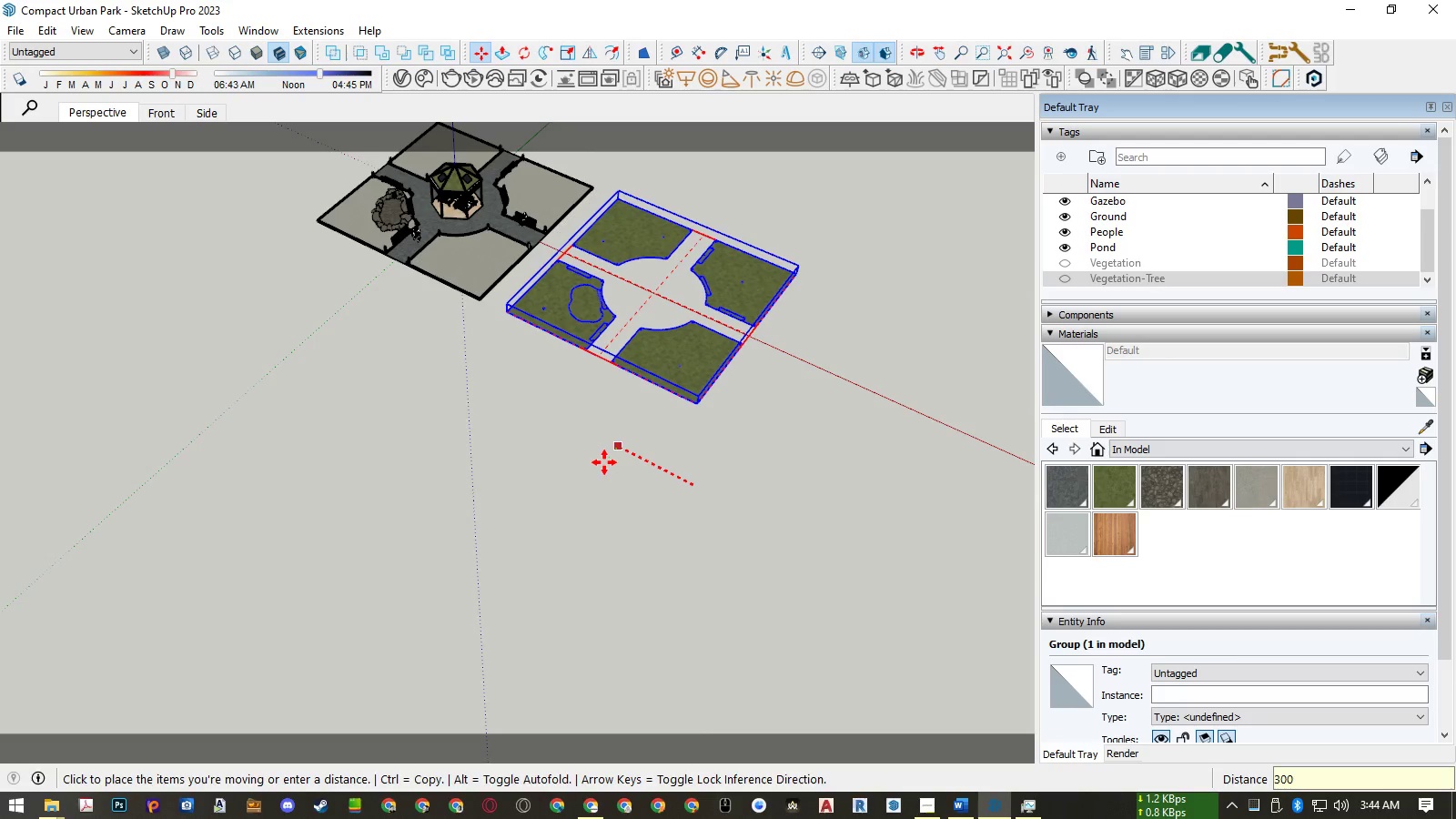 
key(Numpad0)
 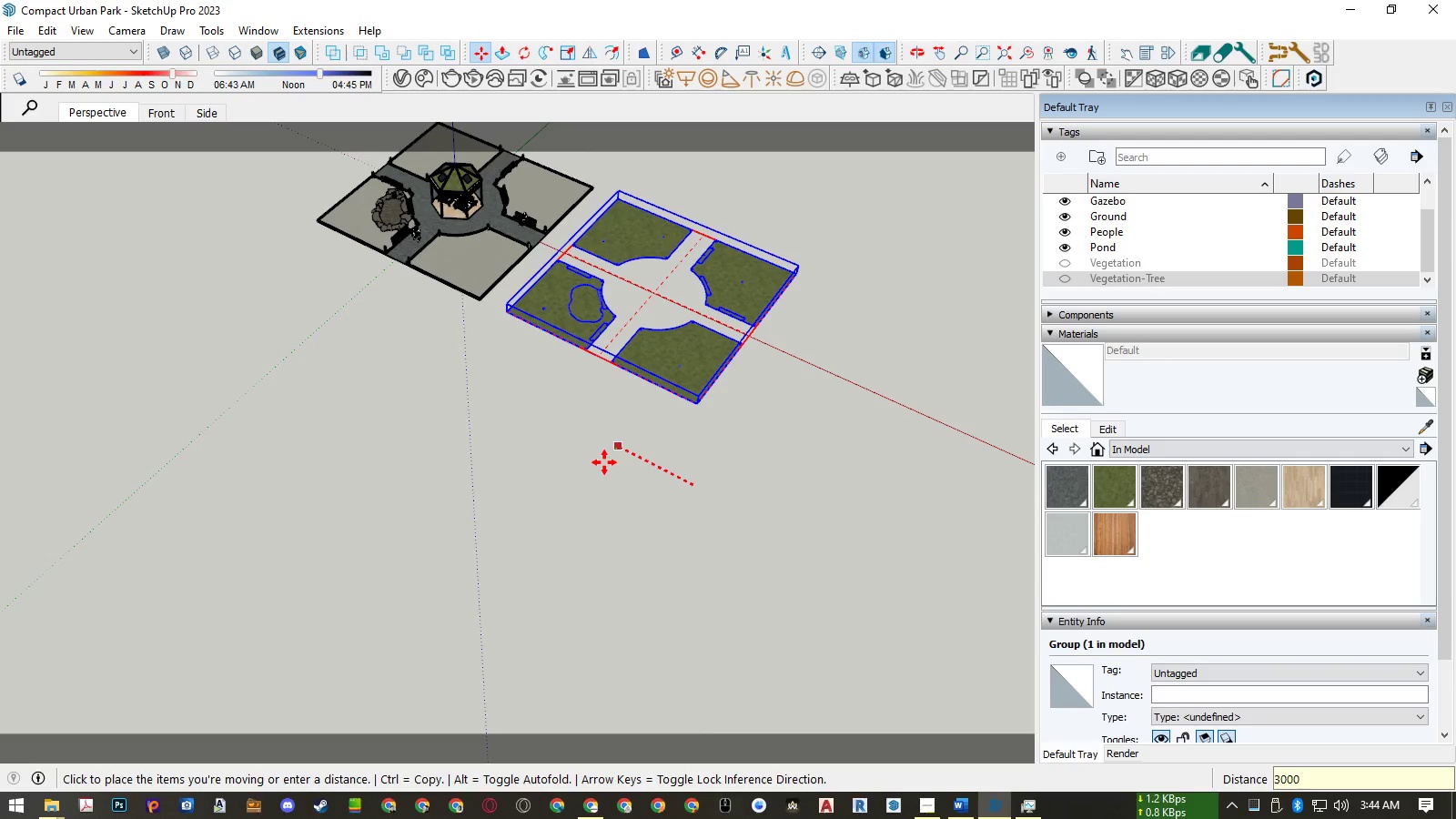 
key(Numpad0)
 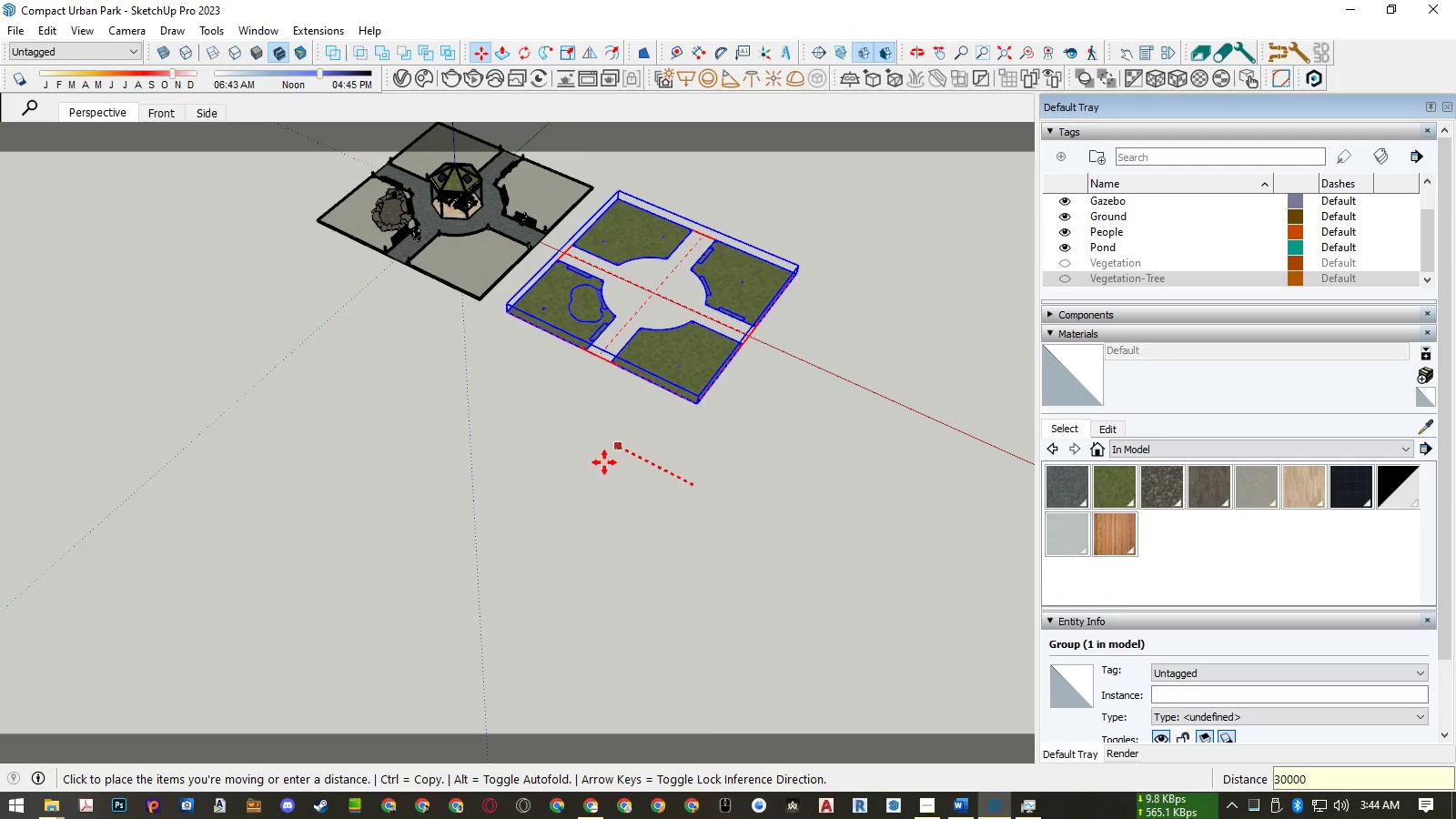 
key(NumpadEnter)
 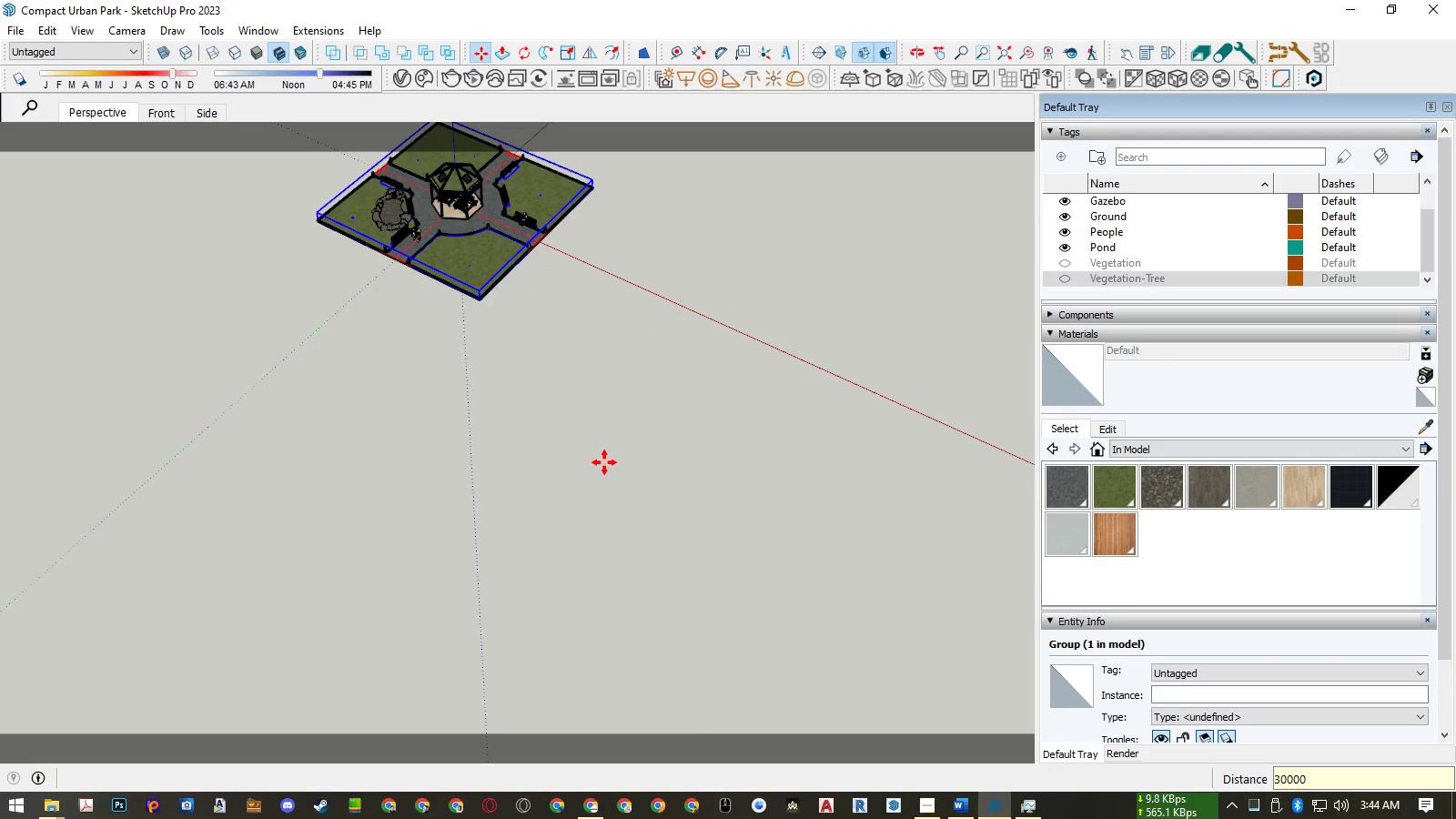 
key(Space)
 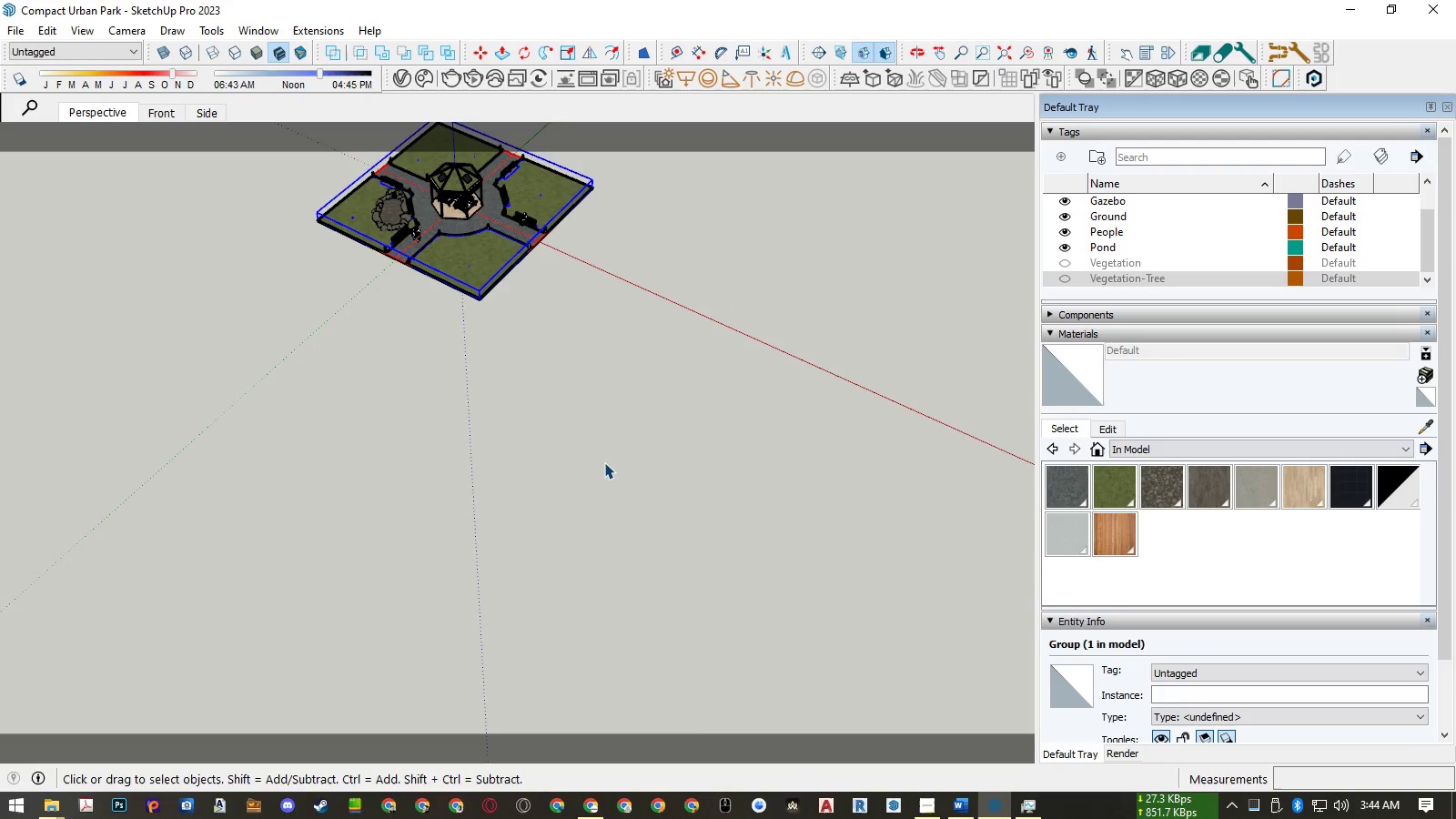 
left_click([604, 462])
 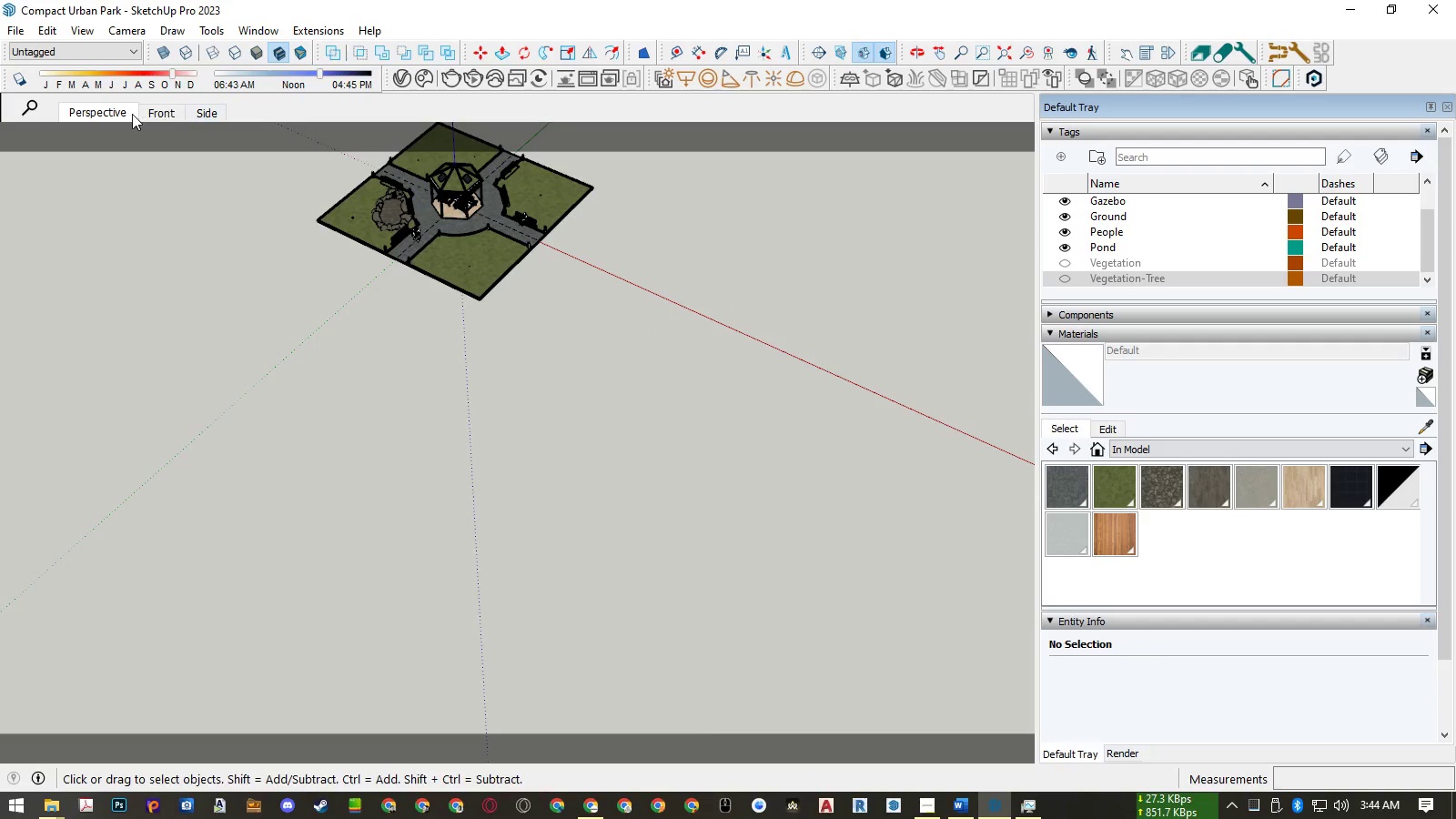 
left_click([119, 112])
 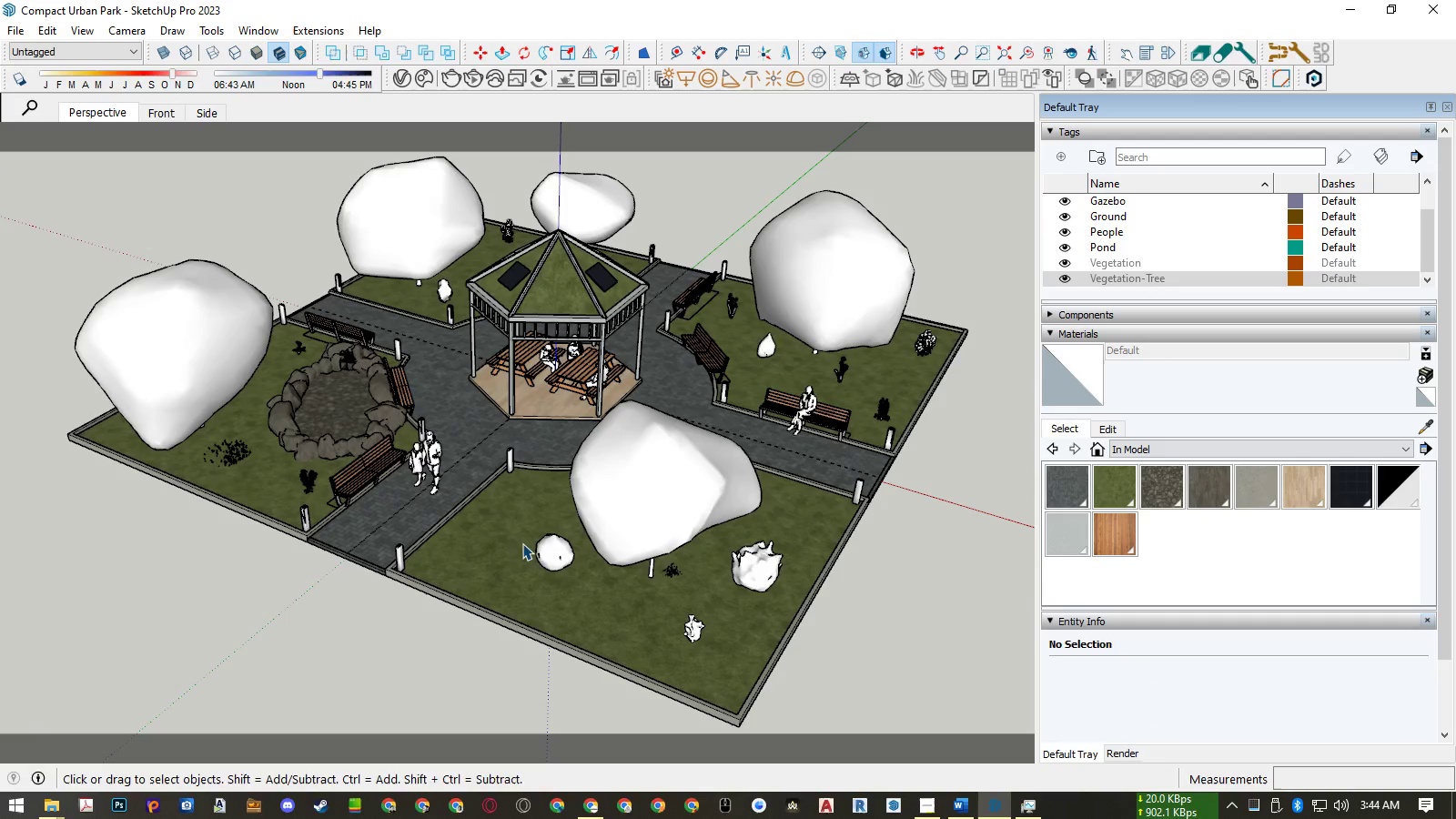 
double_click([544, 556])
 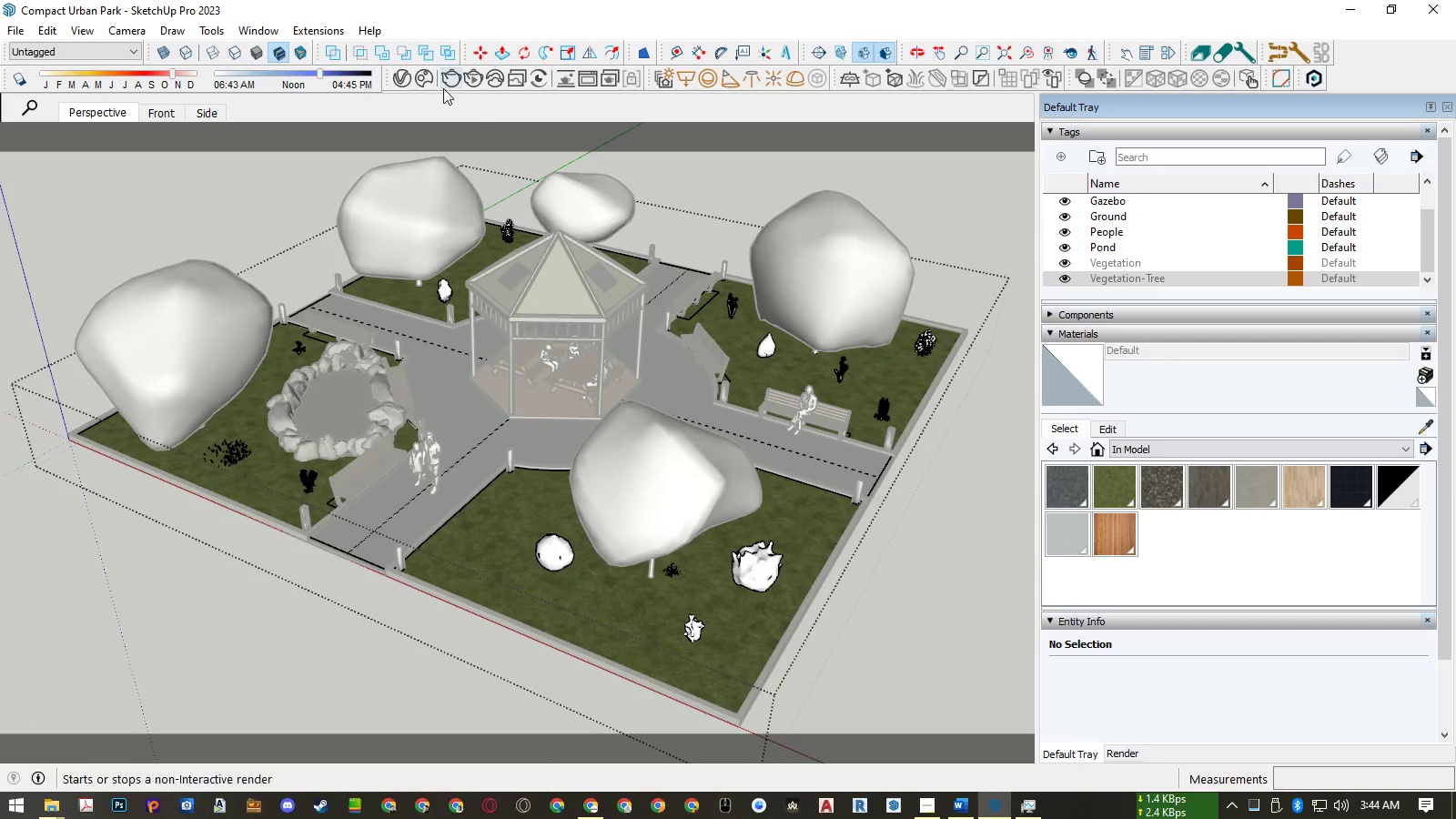 
left_click([395, 81])
 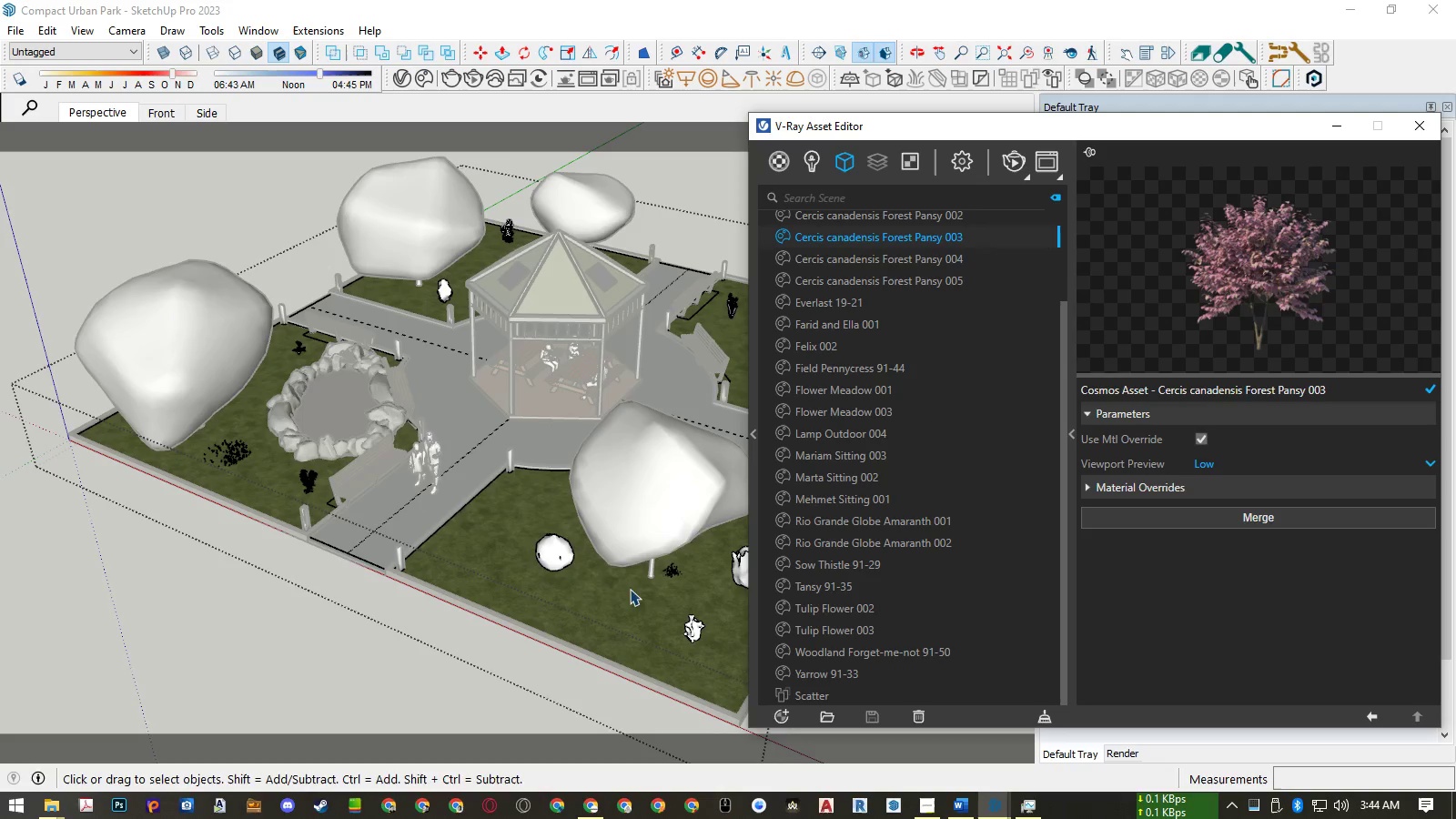 
left_click([556, 558])
 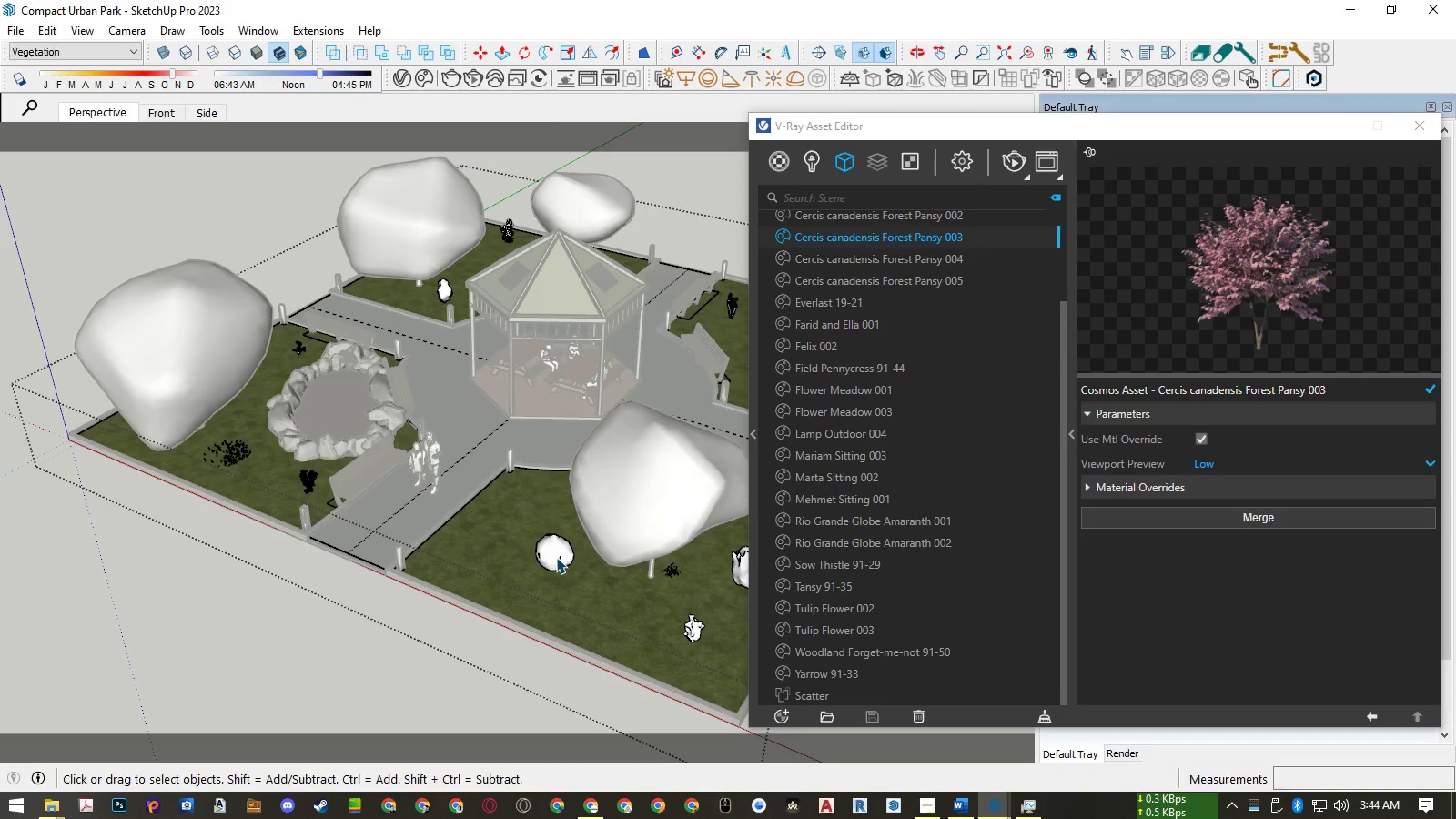 
right_click([556, 557])
 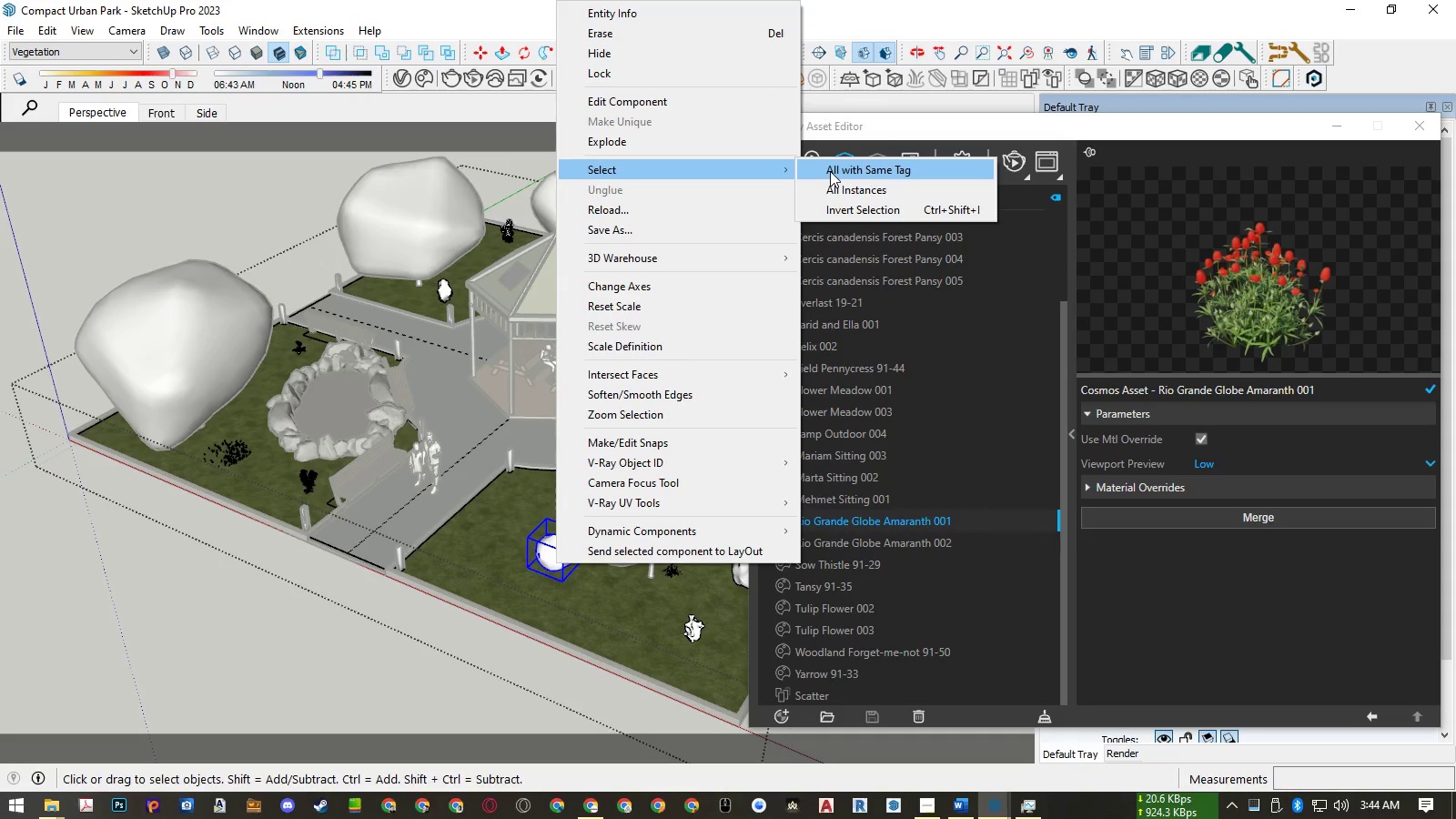 
left_click([830, 171])
 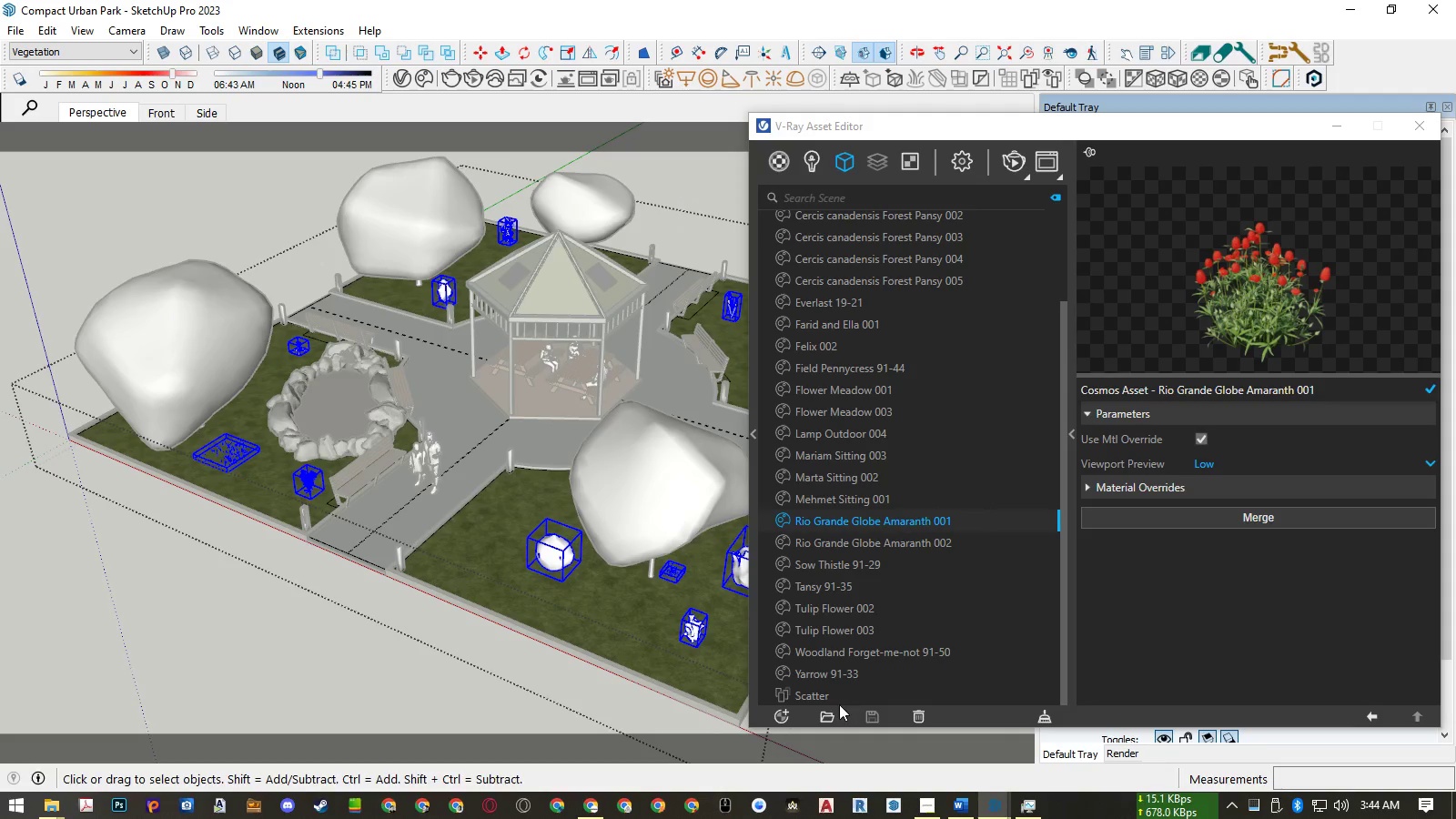 
left_click([834, 693])
 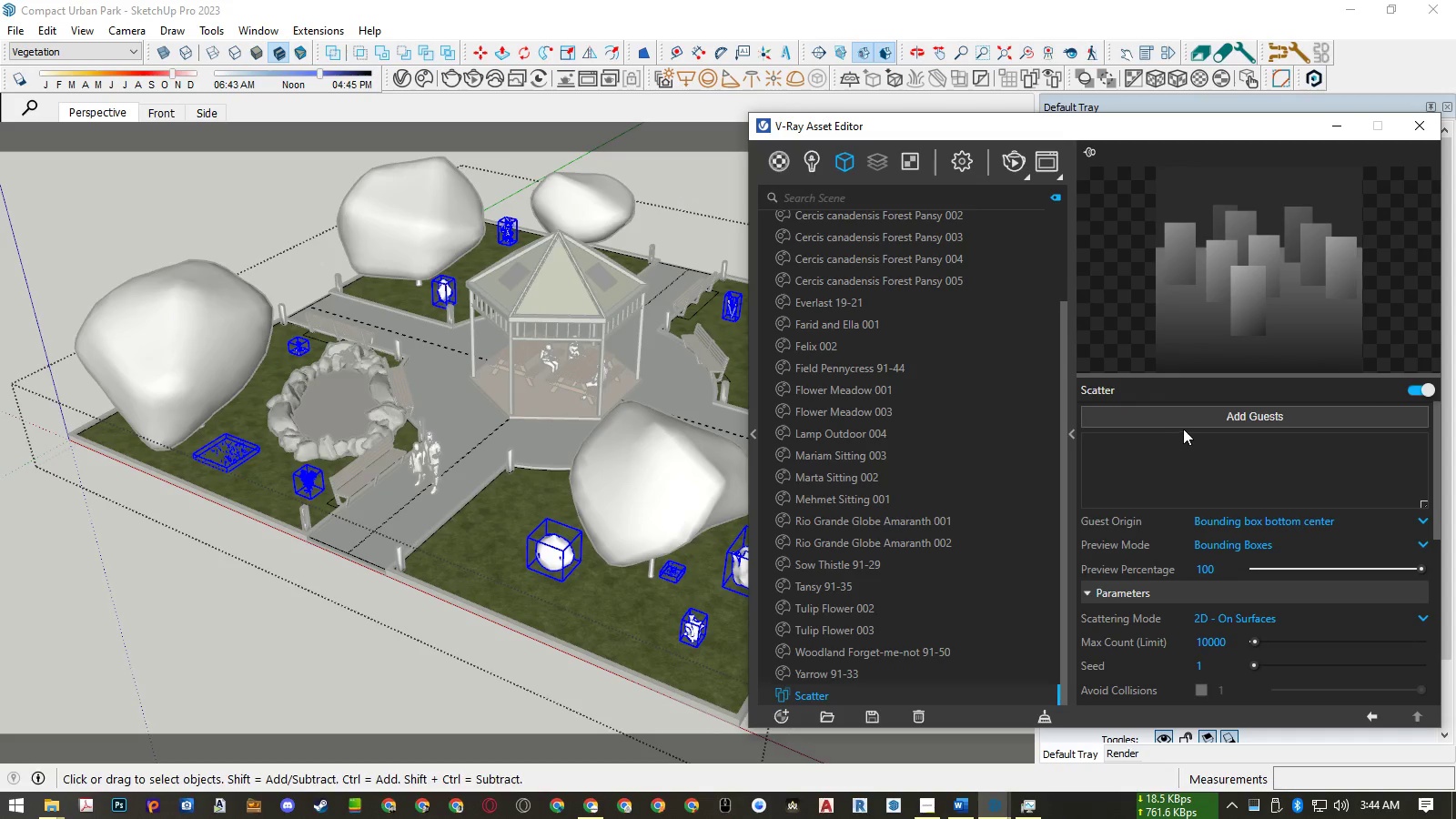 
left_click([1187, 418])
 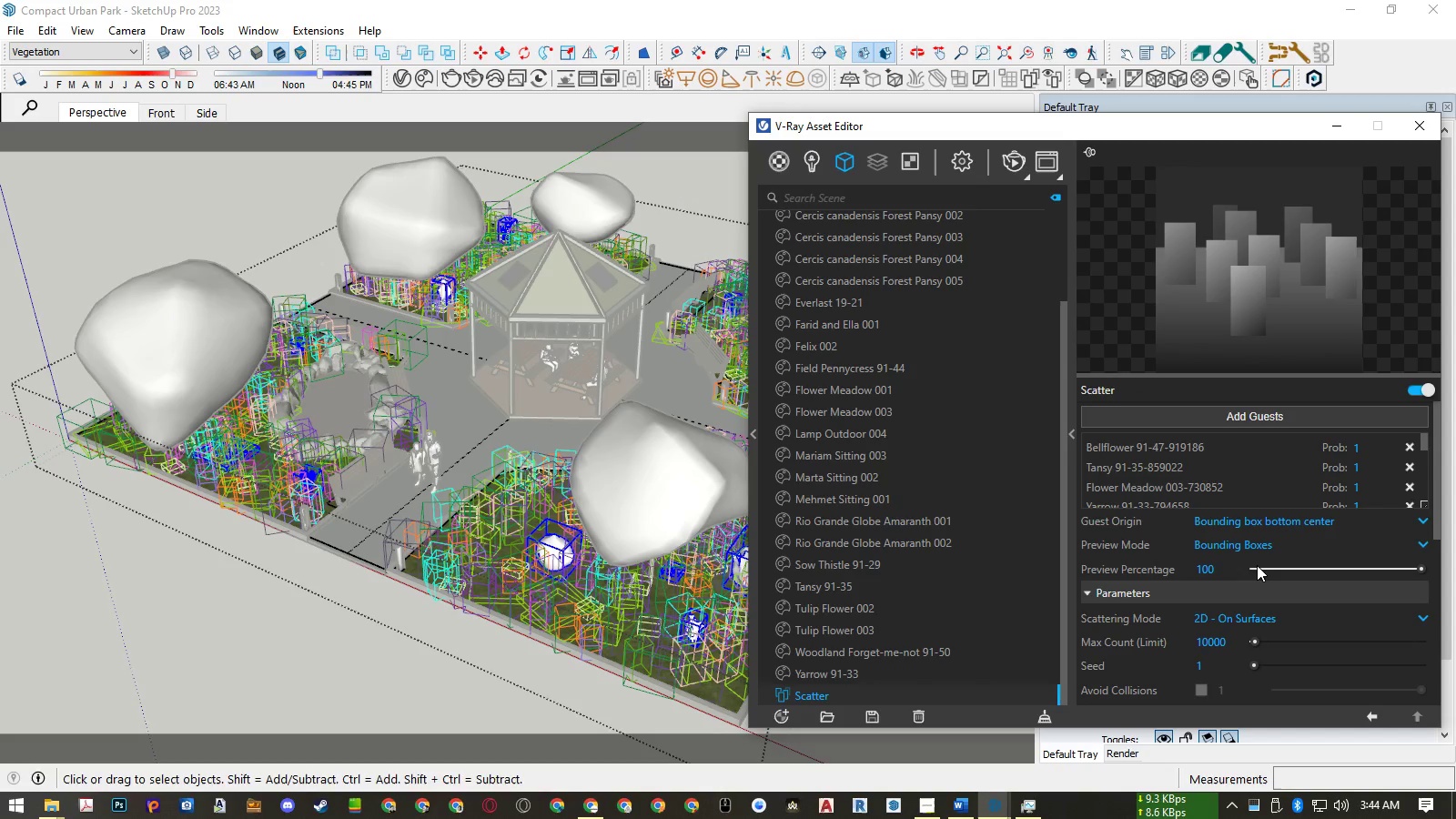 
scroll: coordinate [1215, 574], scroll_direction: down, amount: 3.0
 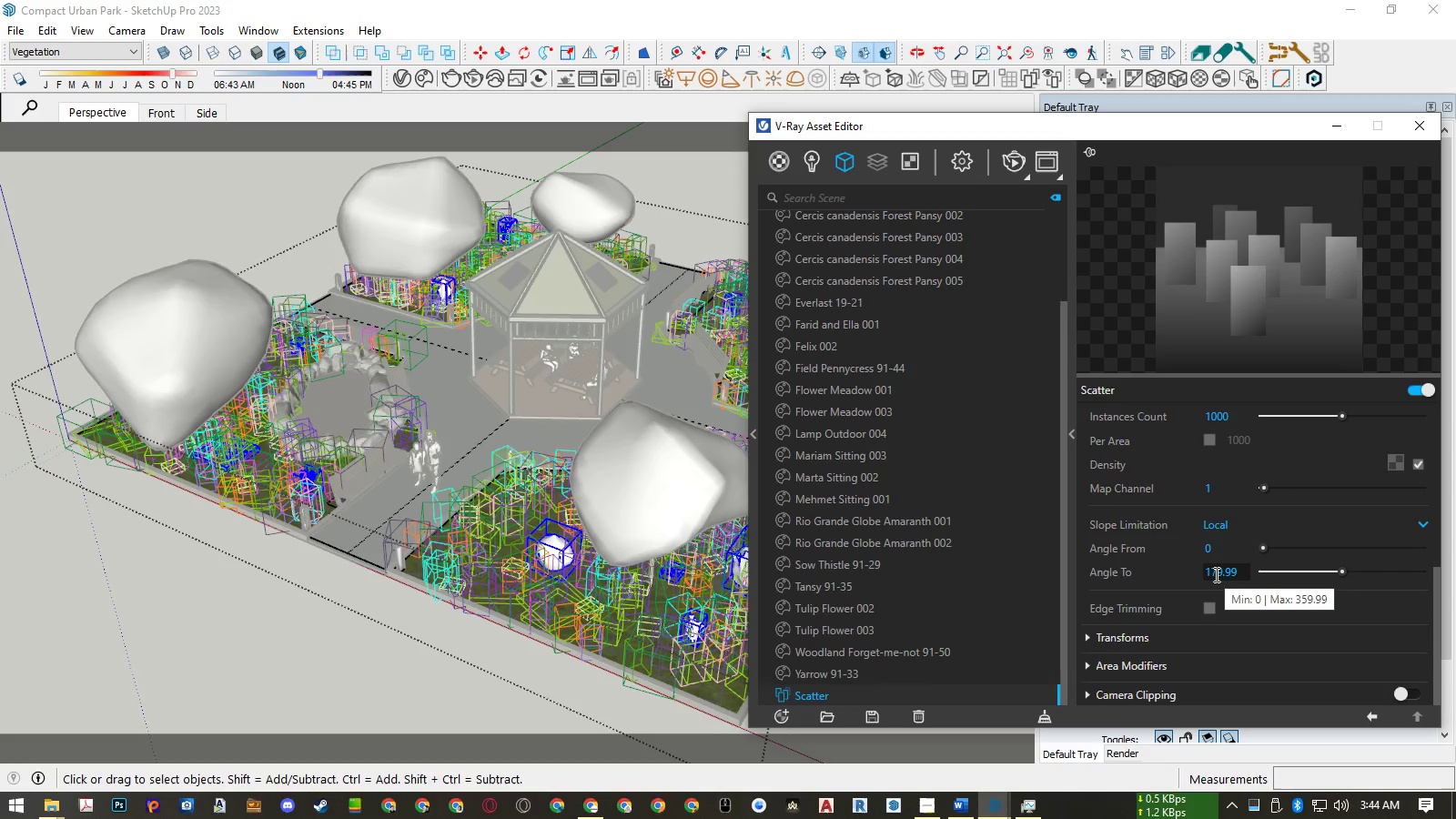 
scroll: coordinate [1215, 574], scroll_direction: up, amount: 1.0
 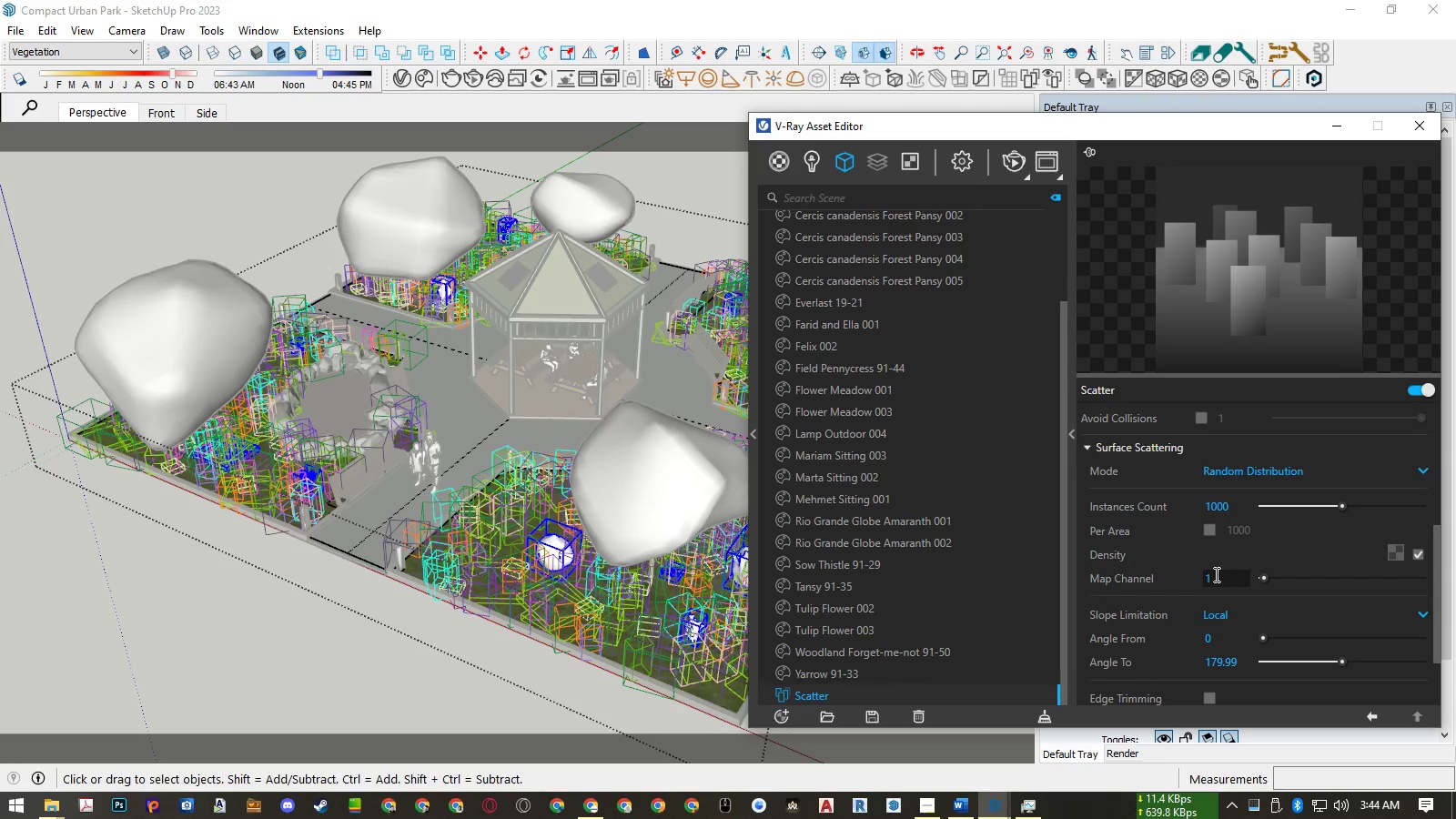 
scroll: coordinate [1215, 574], scroll_direction: down, amount: 1.0
 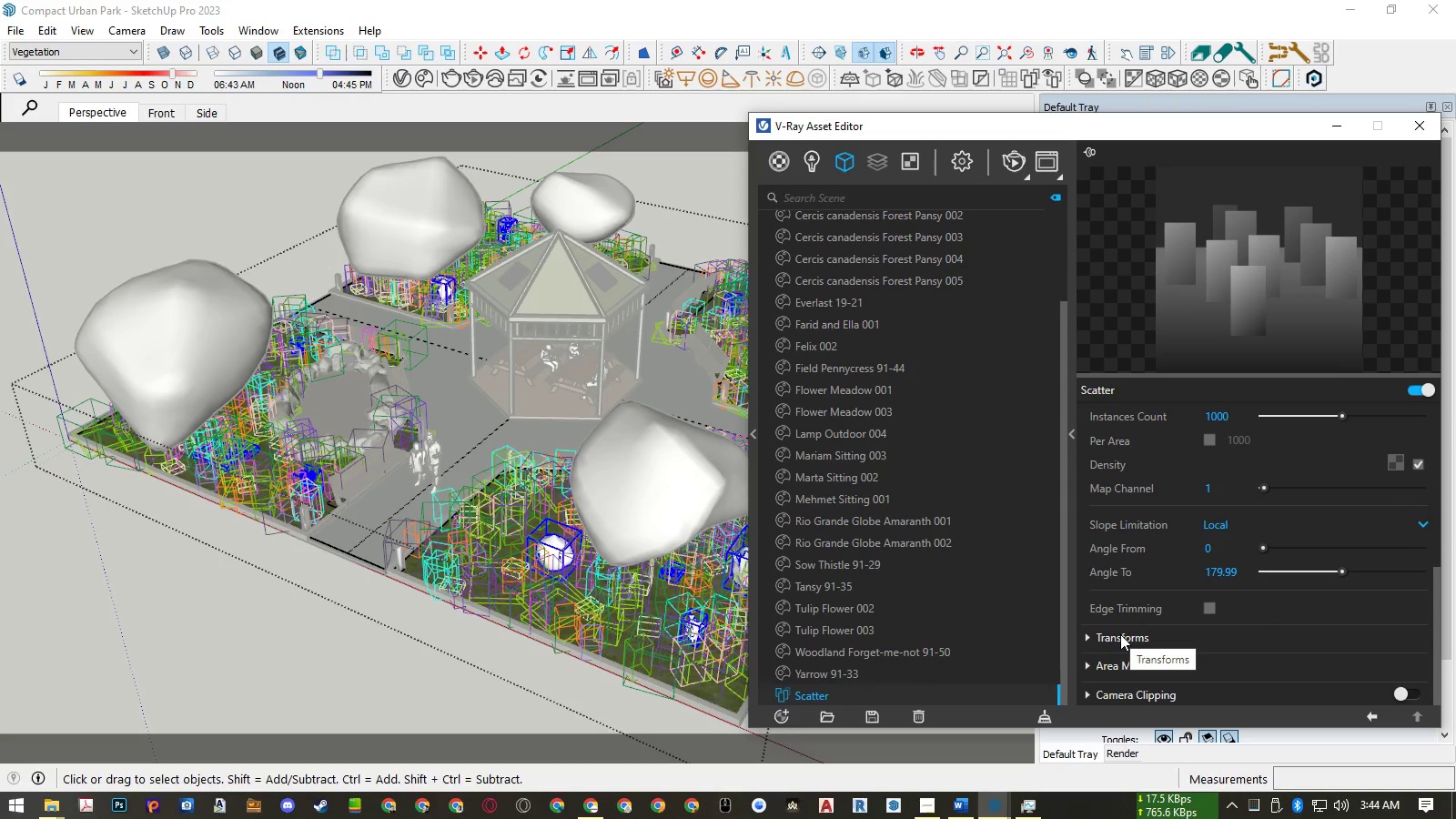 
left_click([1120, 634])
 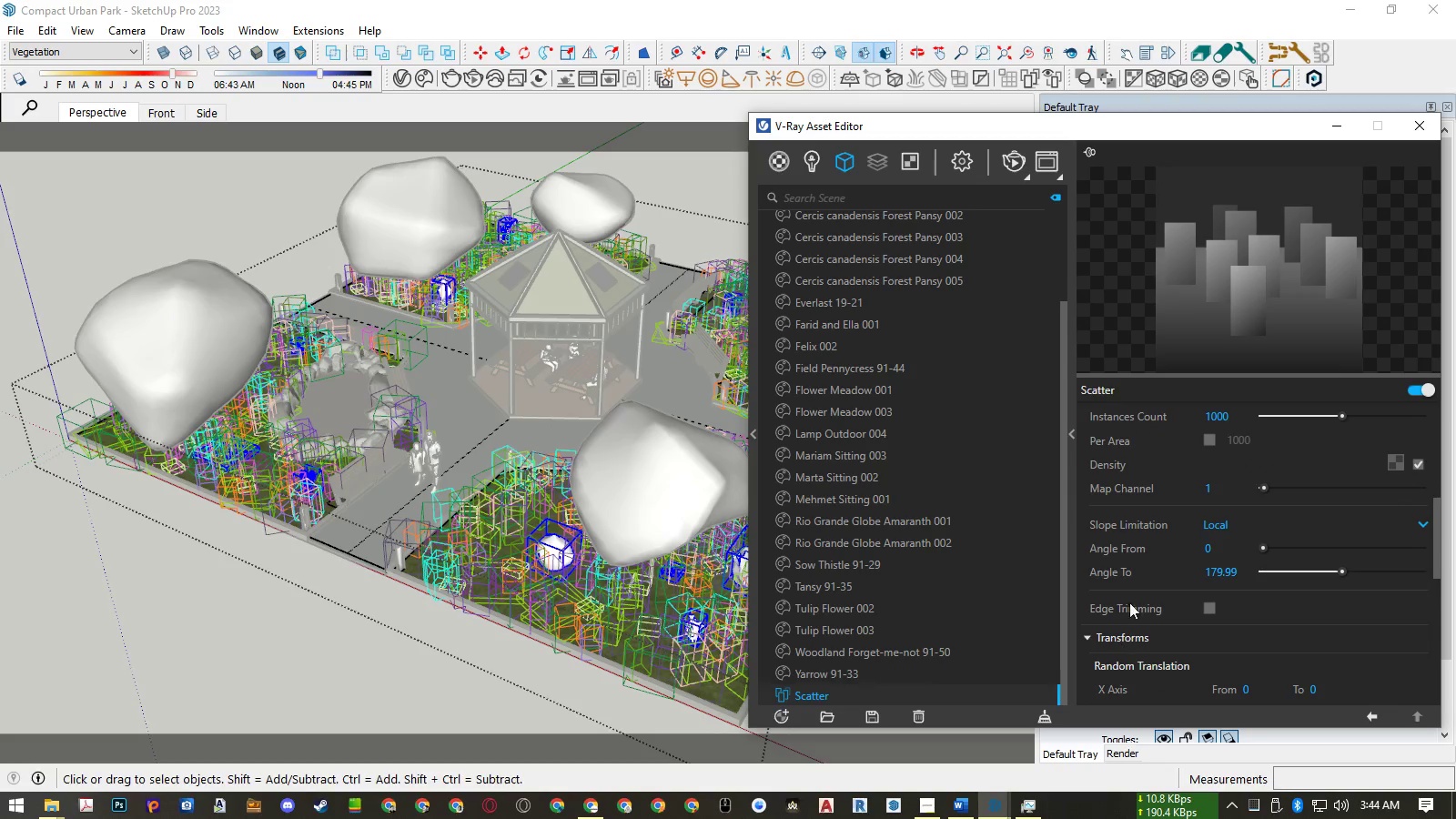 
scroll: coordinate [1139, 578], scroll_direction: down, amount: 5.0
 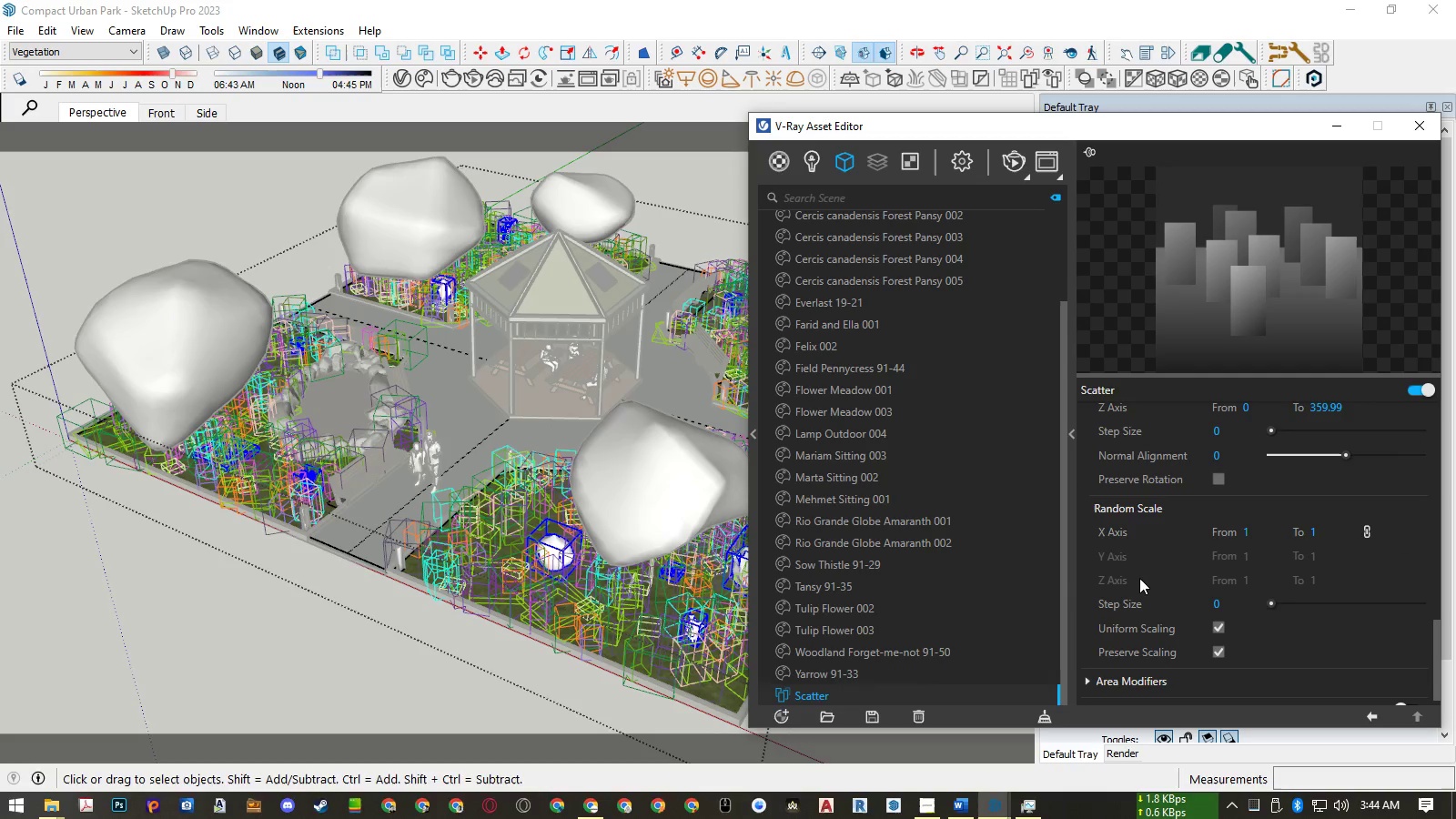 
scroll: coordinate [1139, 578], scroll_direction: up, amount: 1.0
 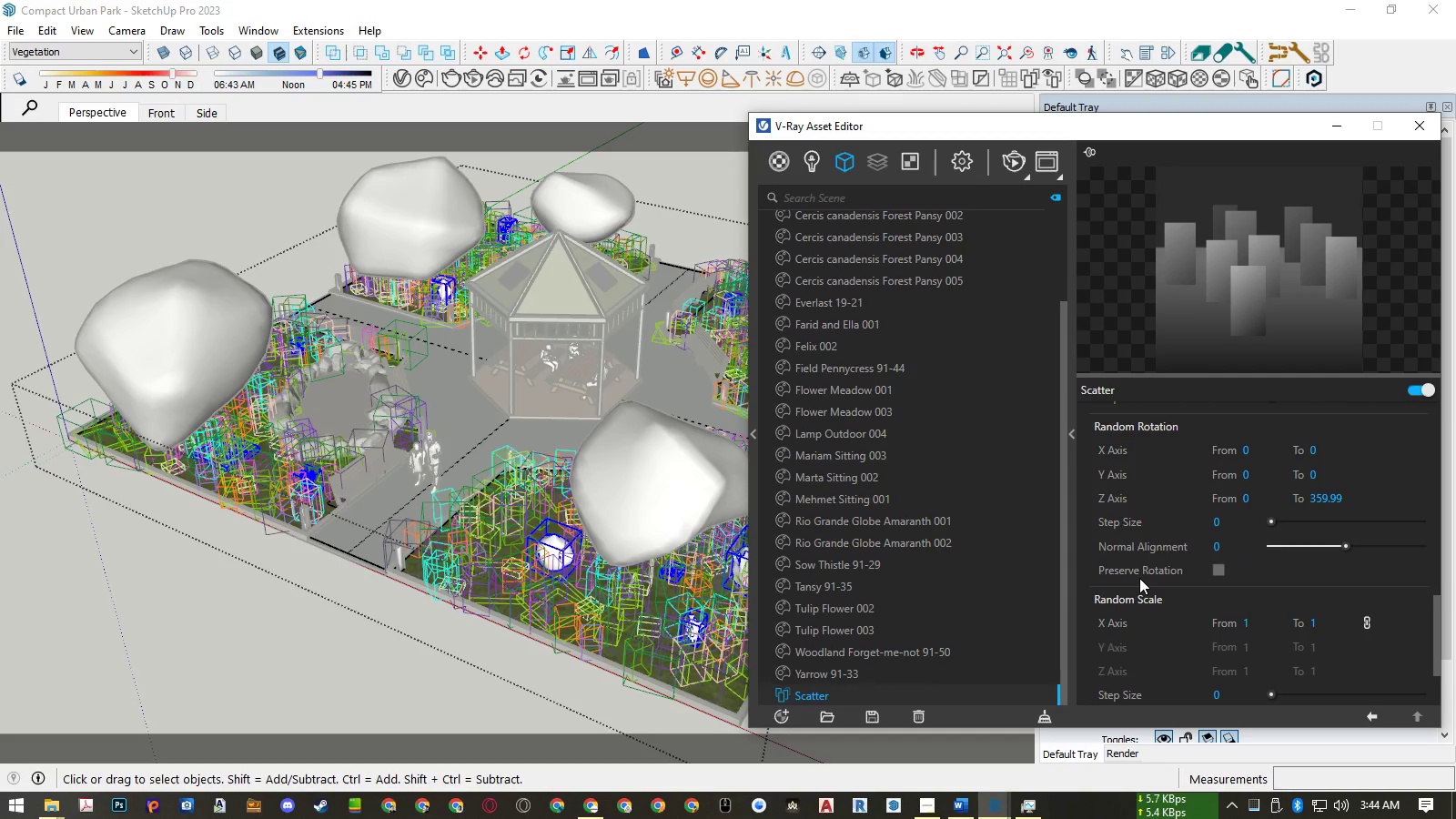 
scroll: coordinate [1139, 578], scroll_direction: down, amount: 1.0
 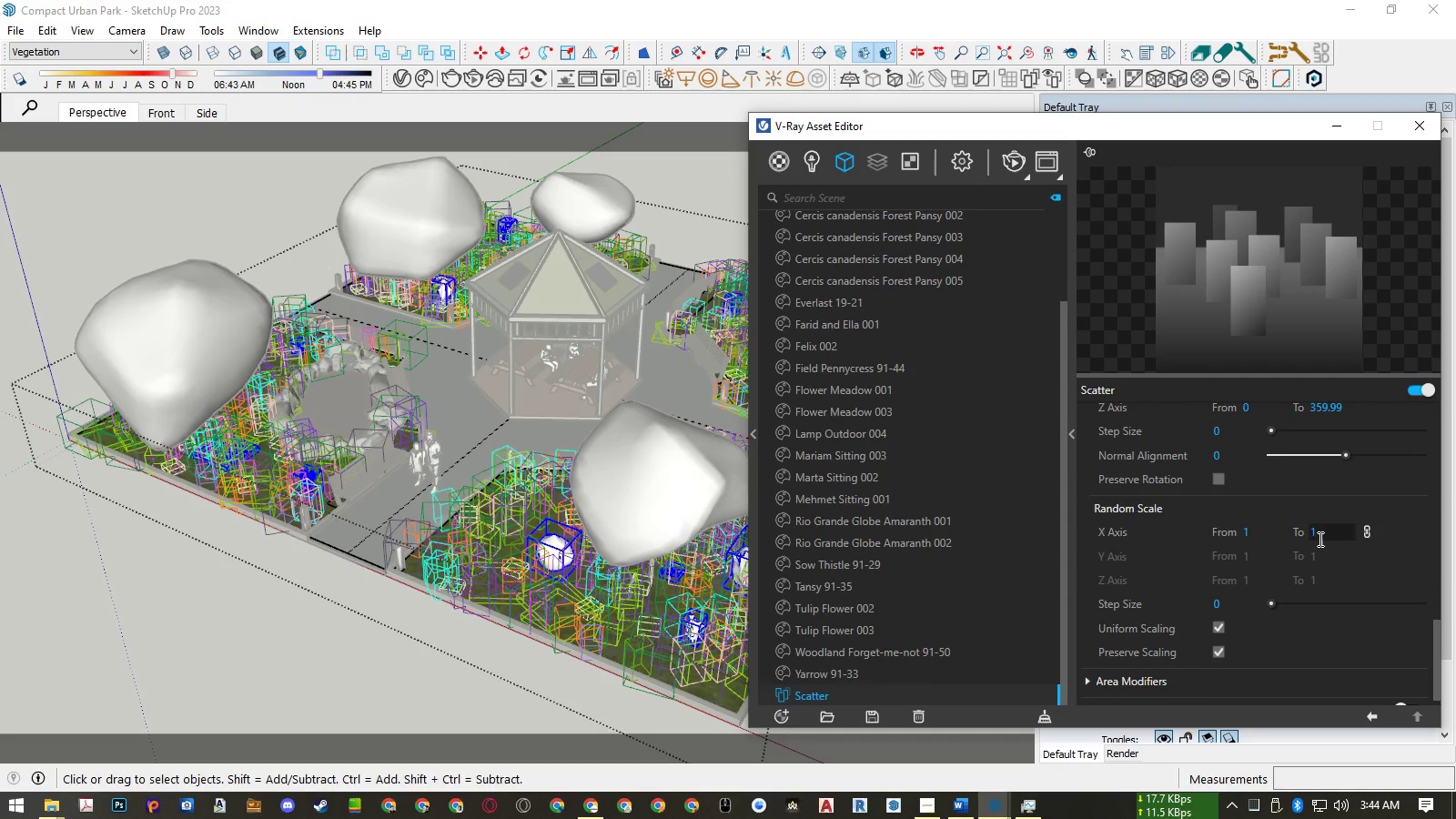 
left_click_drag(start_coordinate=[1319, 537], to_coordinate=[1295, 536])
 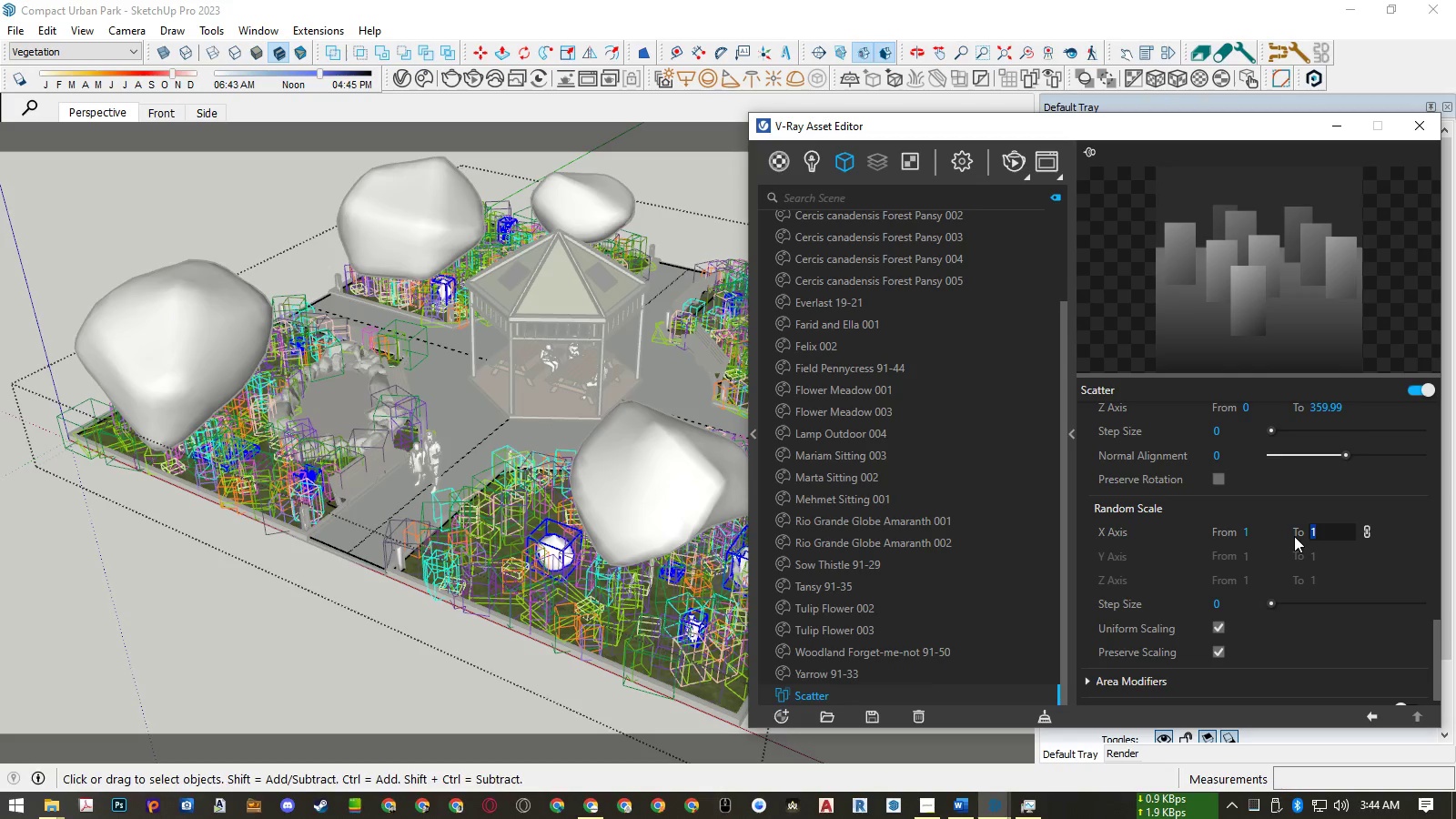 
key(Numpad1)
 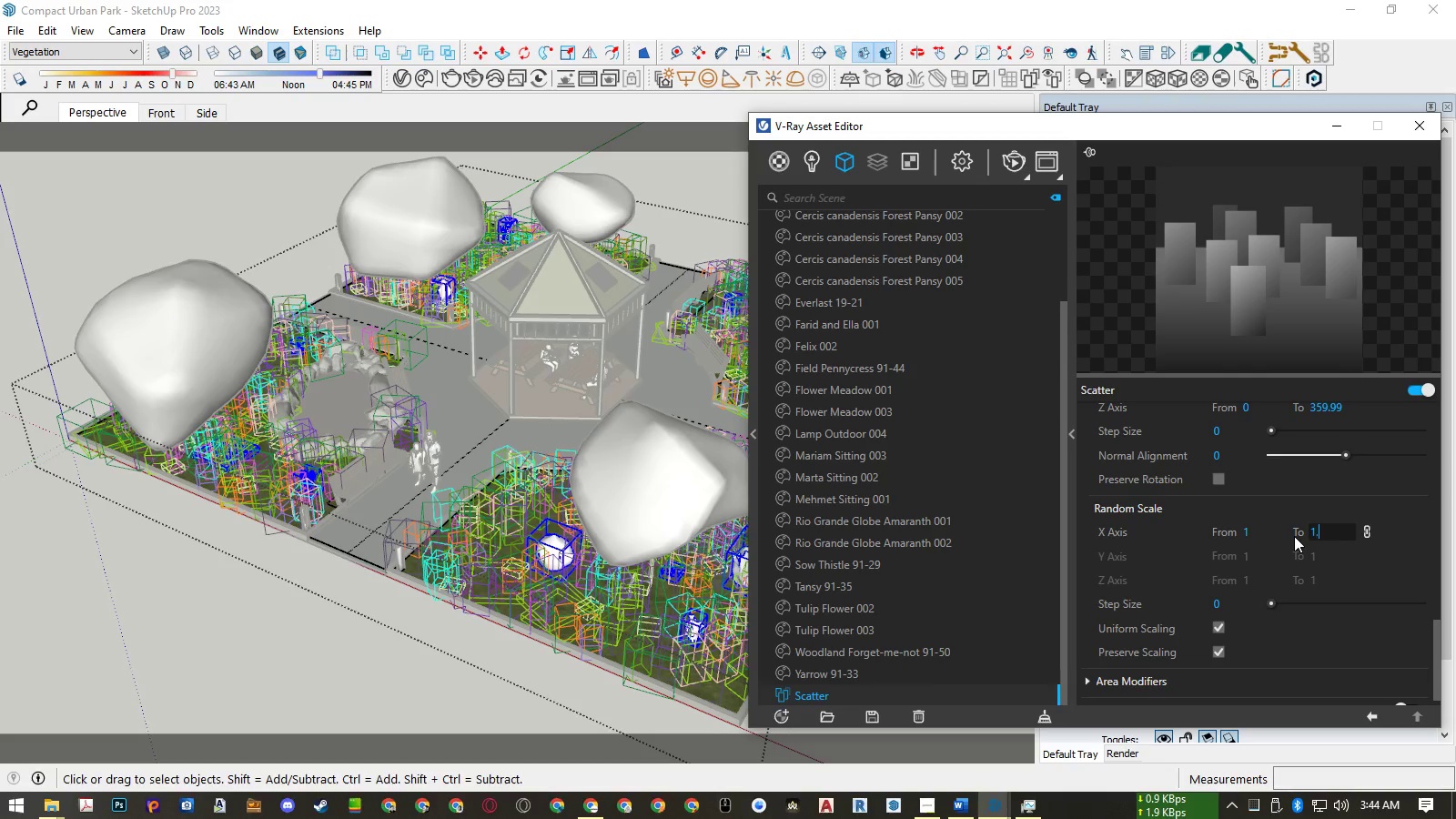 
key(NumpadDecimal)
 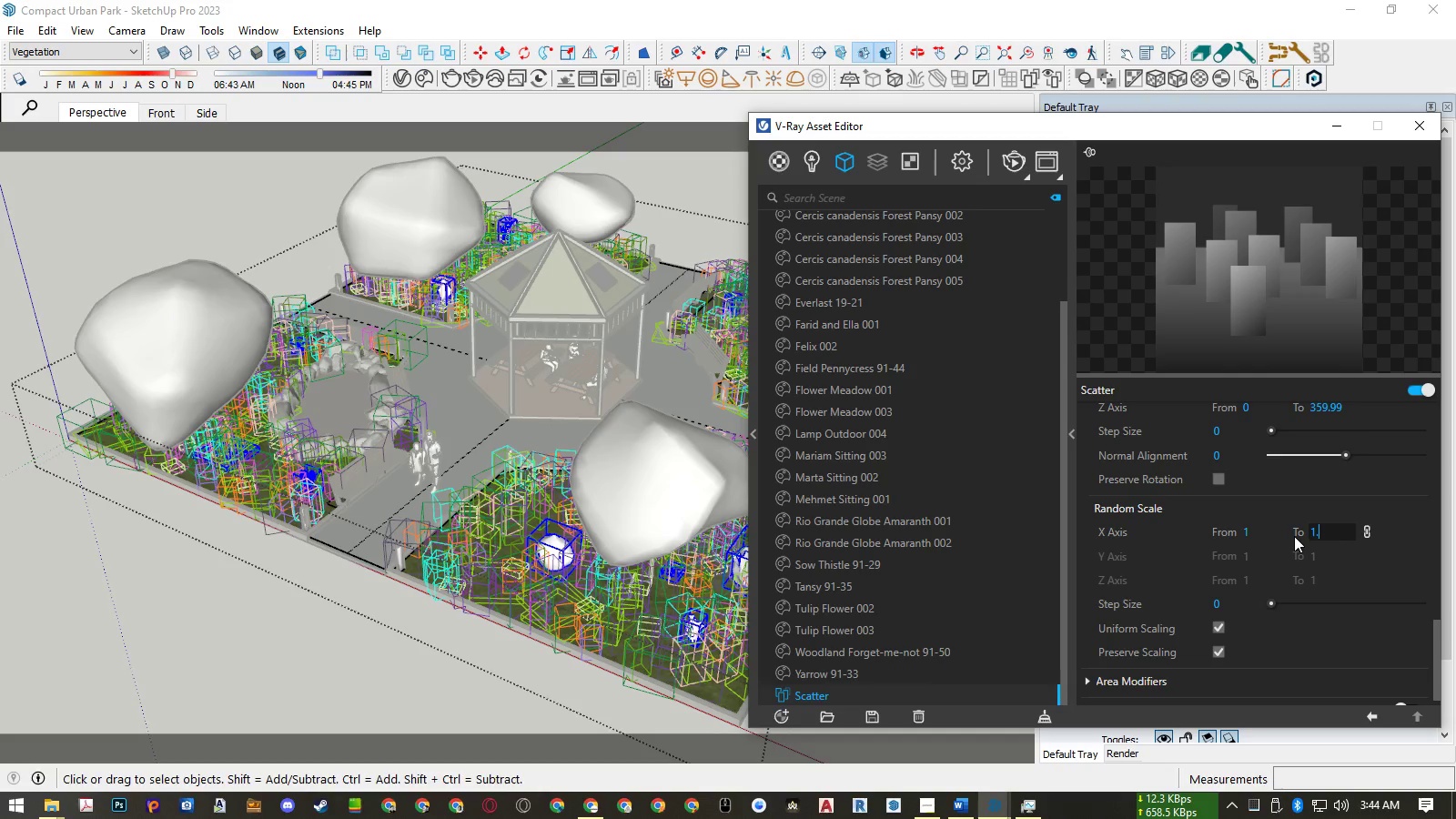 
key(Numpad5)
 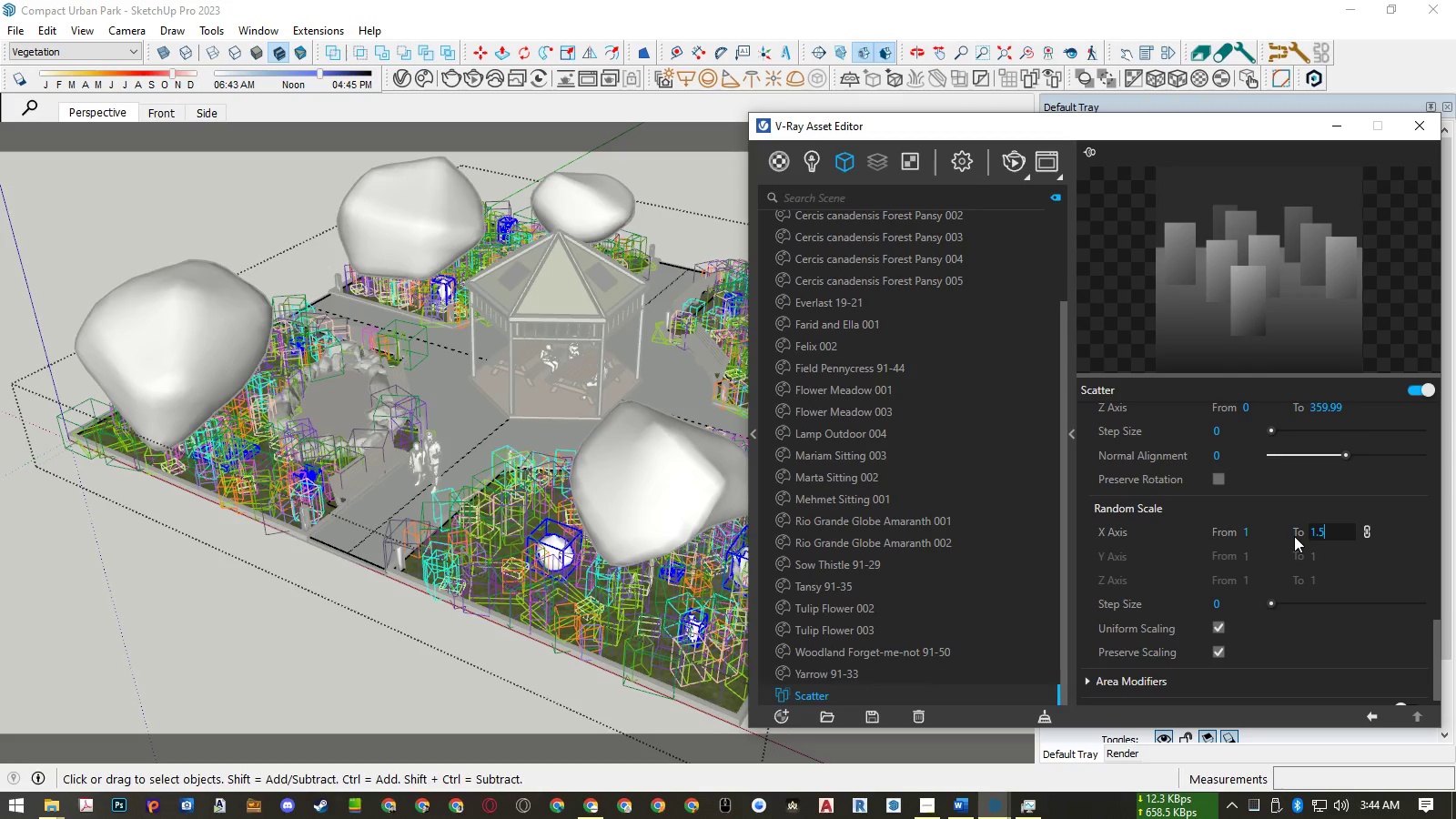 
key(NumpadEnter)
 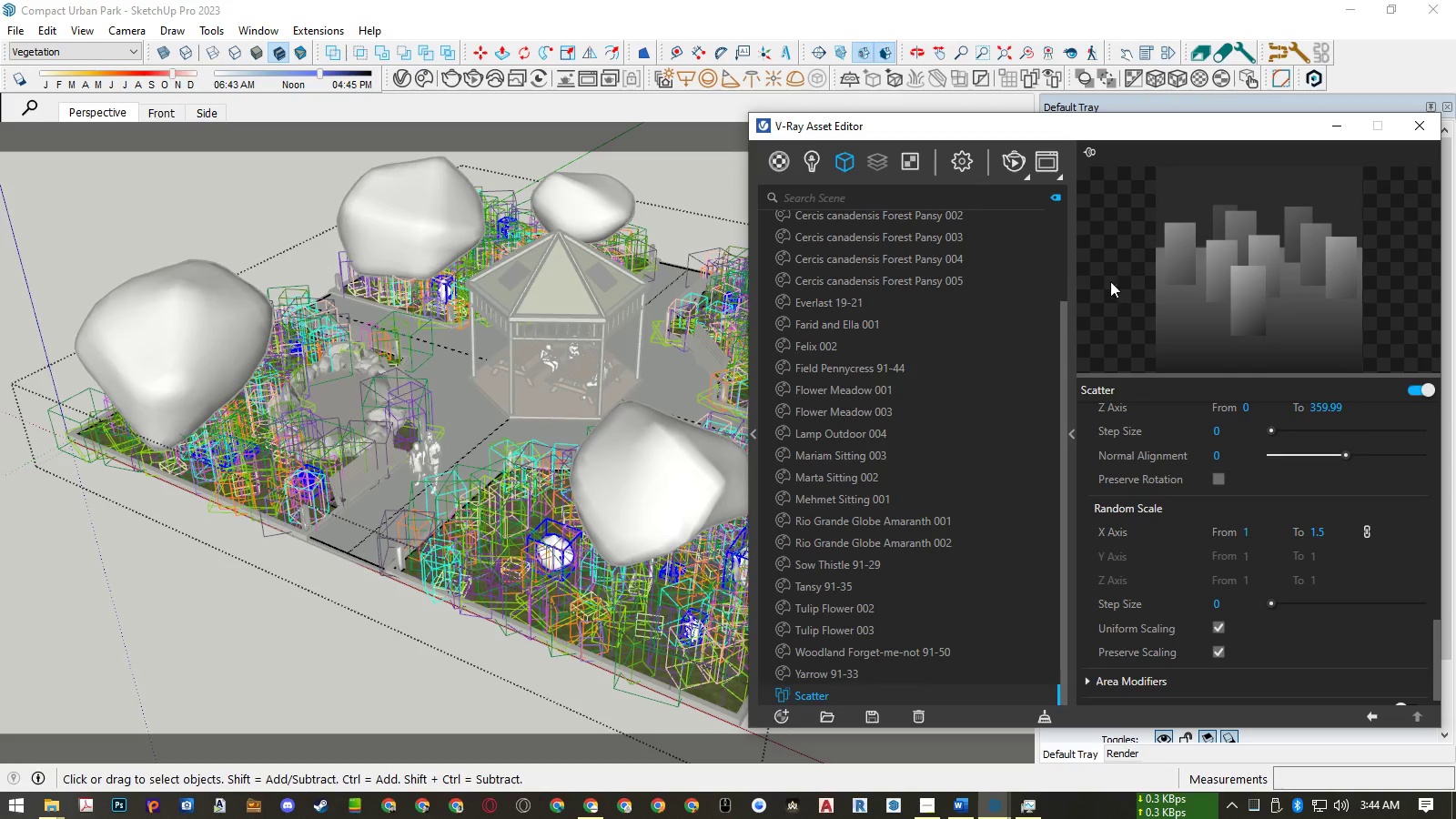 
wait(9.46)
 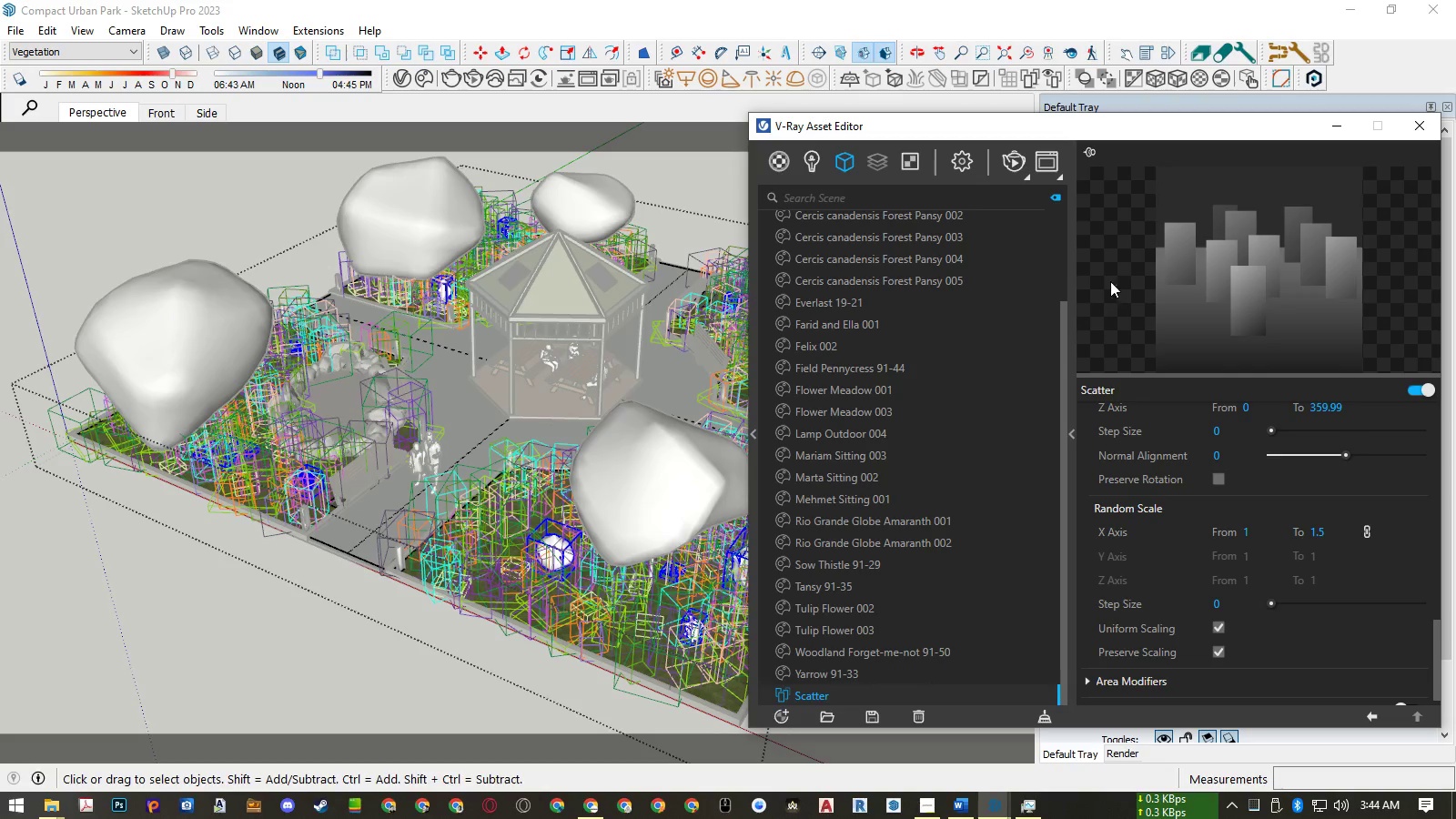 
left_click([286, 189])
 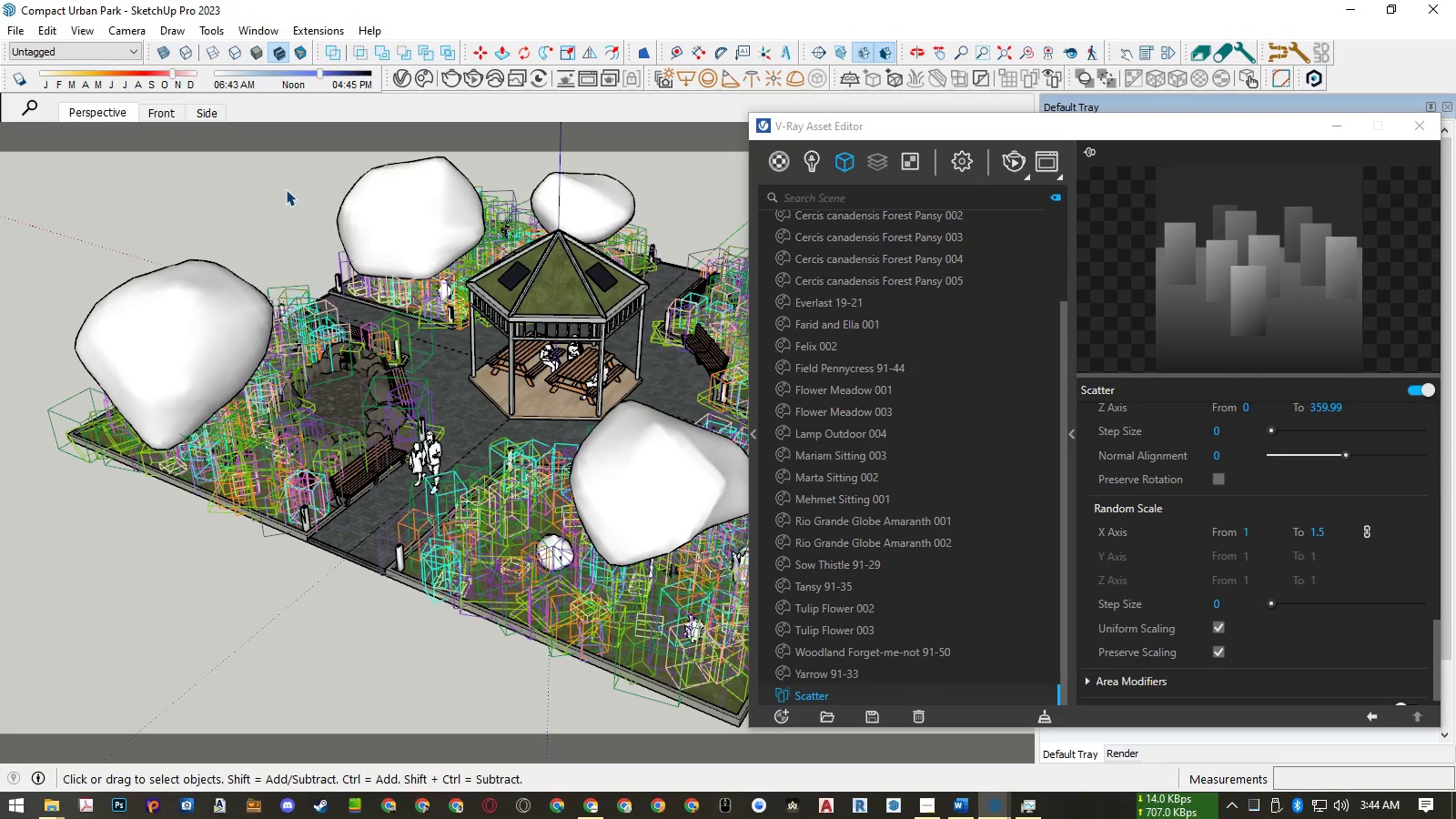 
left_click([286, 189])
 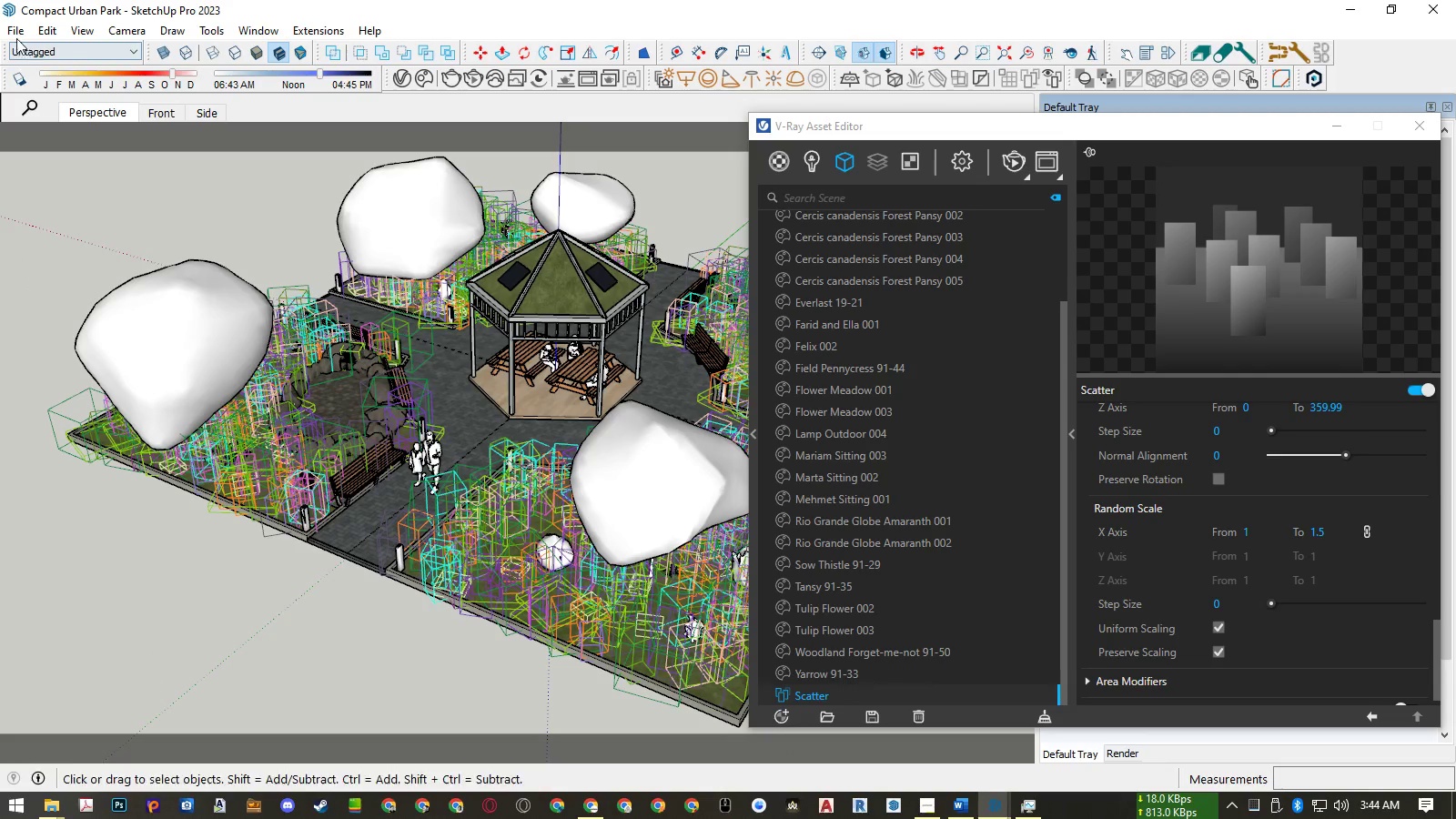 
left_click([13, 34])
 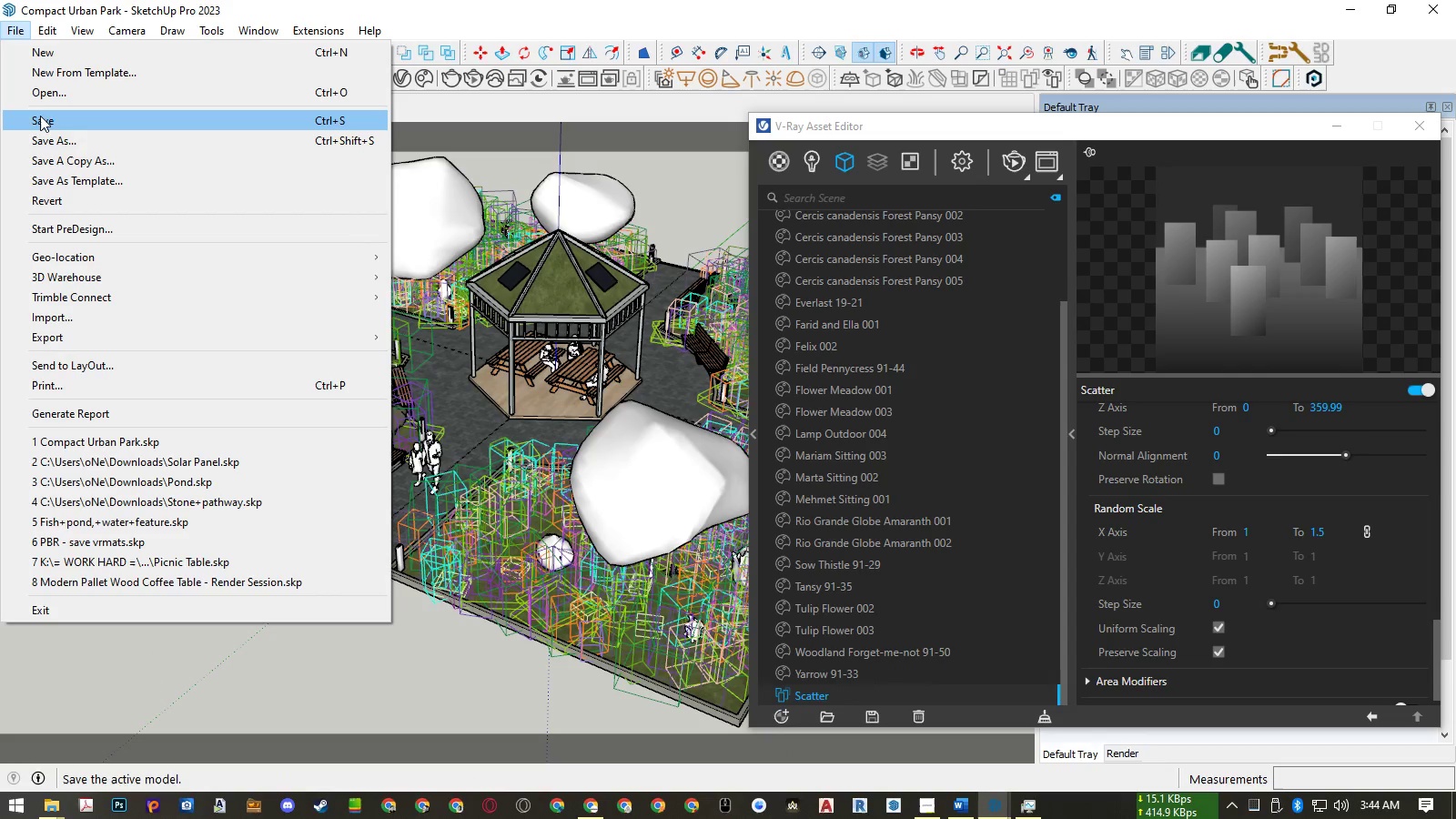 
left_click([40, 116])
 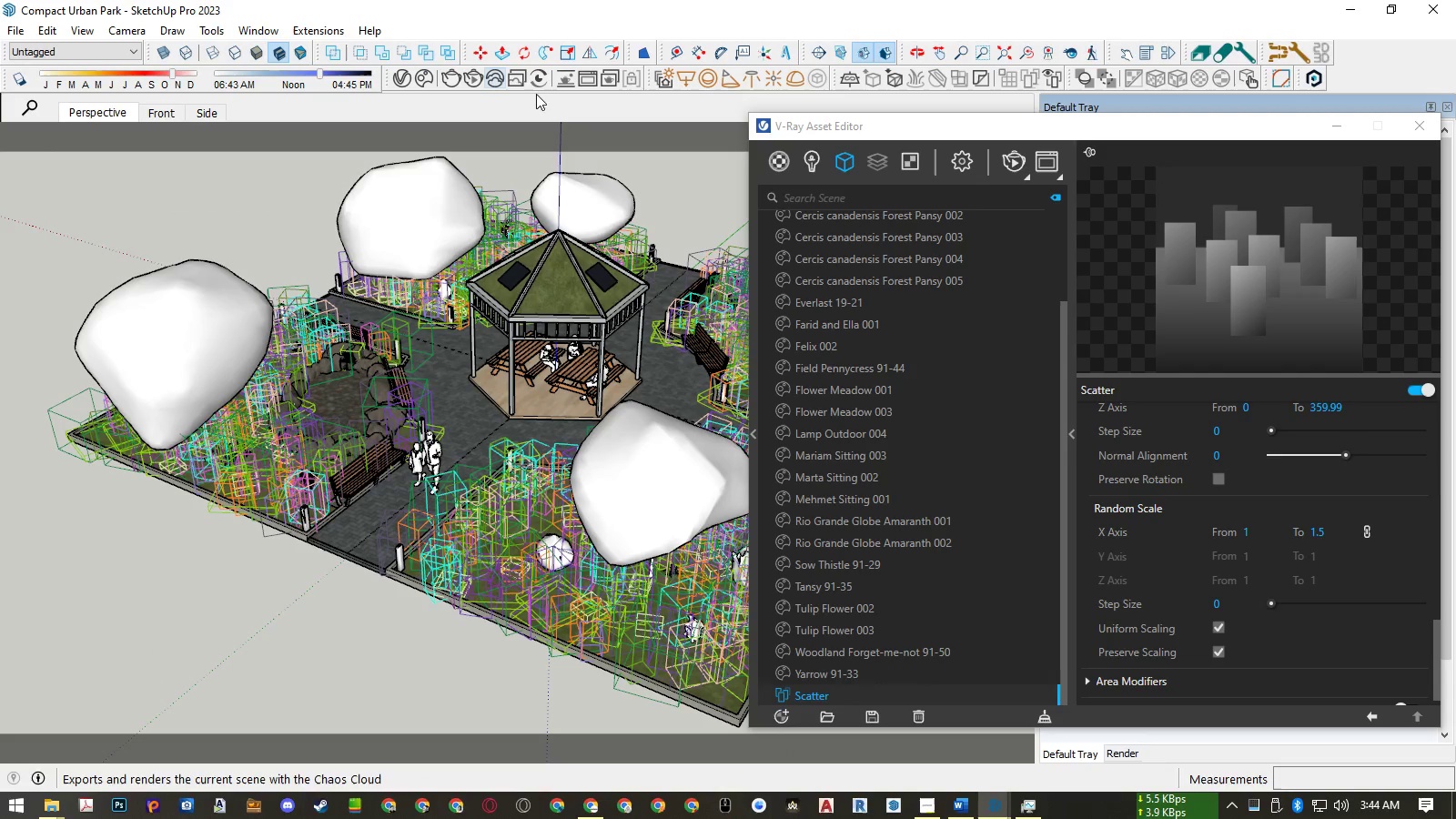 
left_click([1049, 161])
 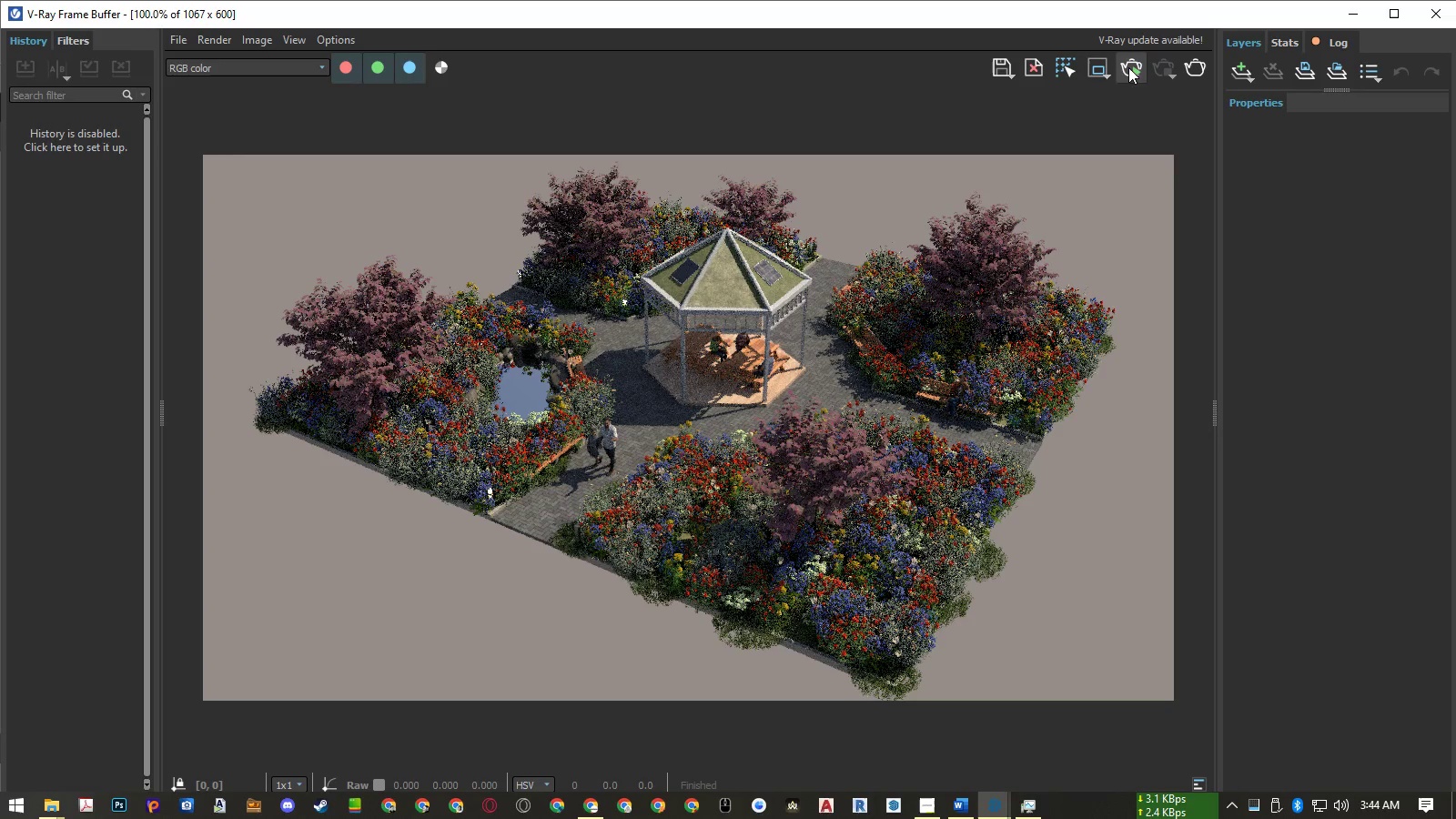 
left_click([1131, 66])
 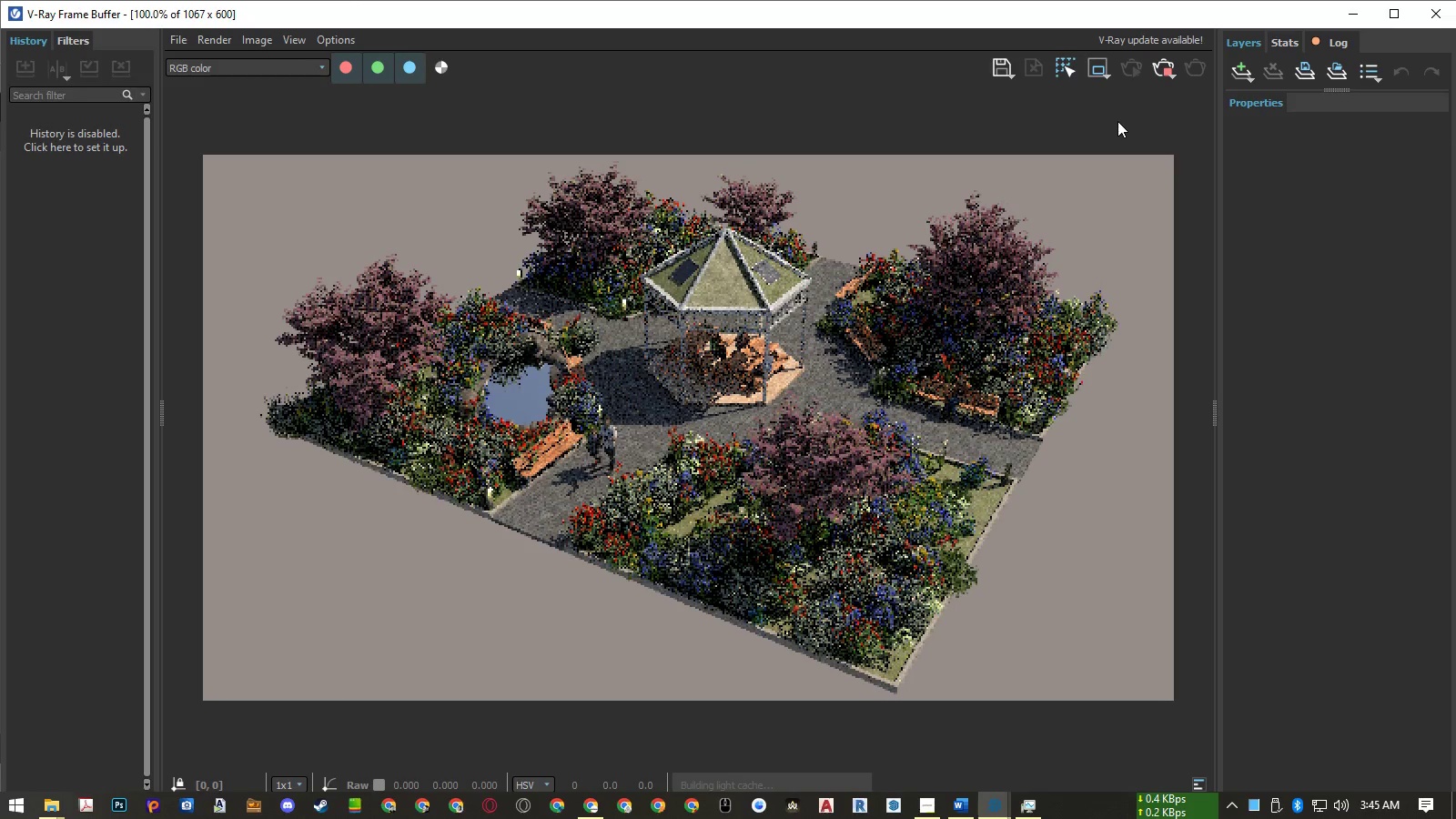 
wait(12.56)
 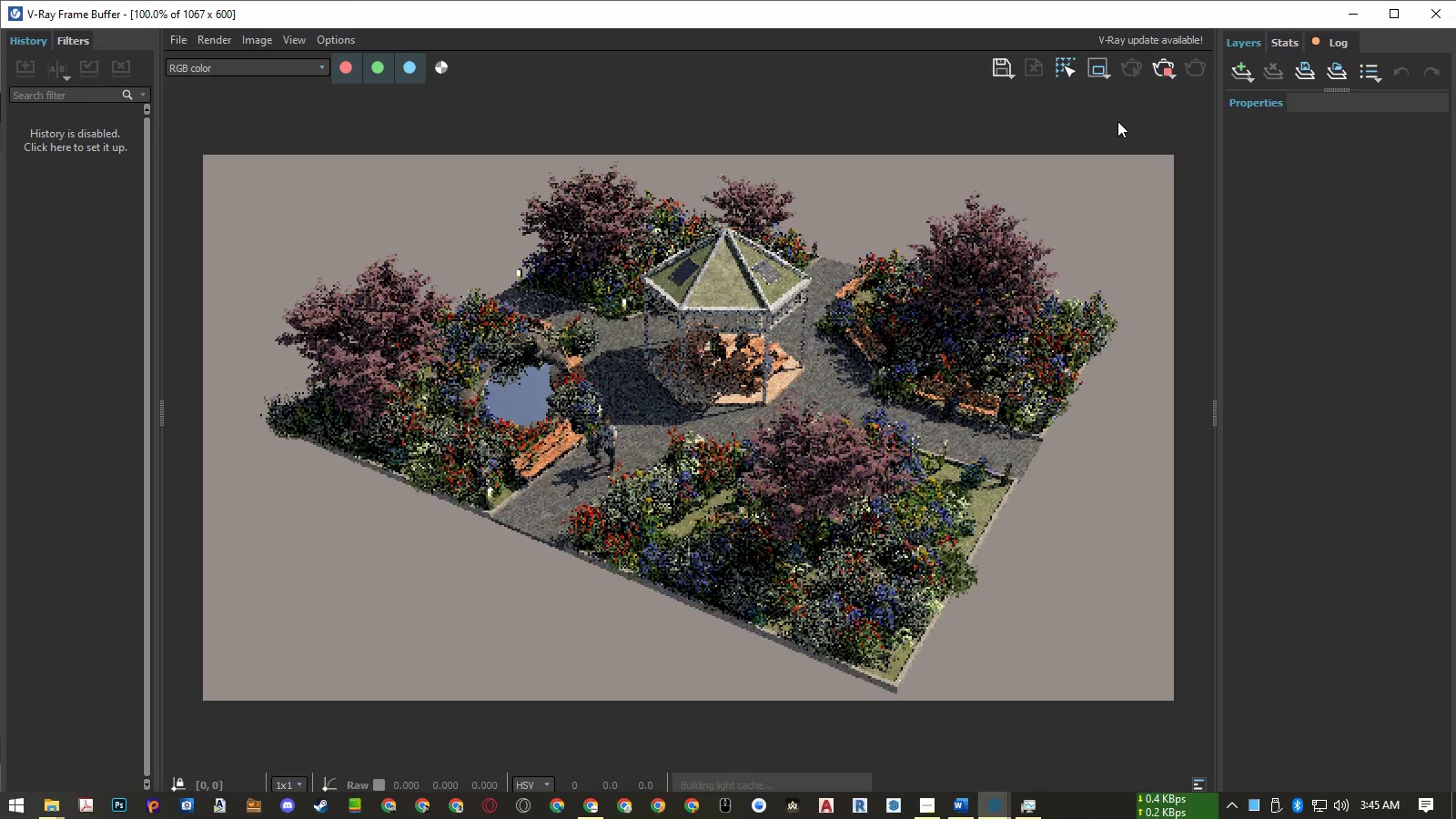 
left_click([1162, 67])
 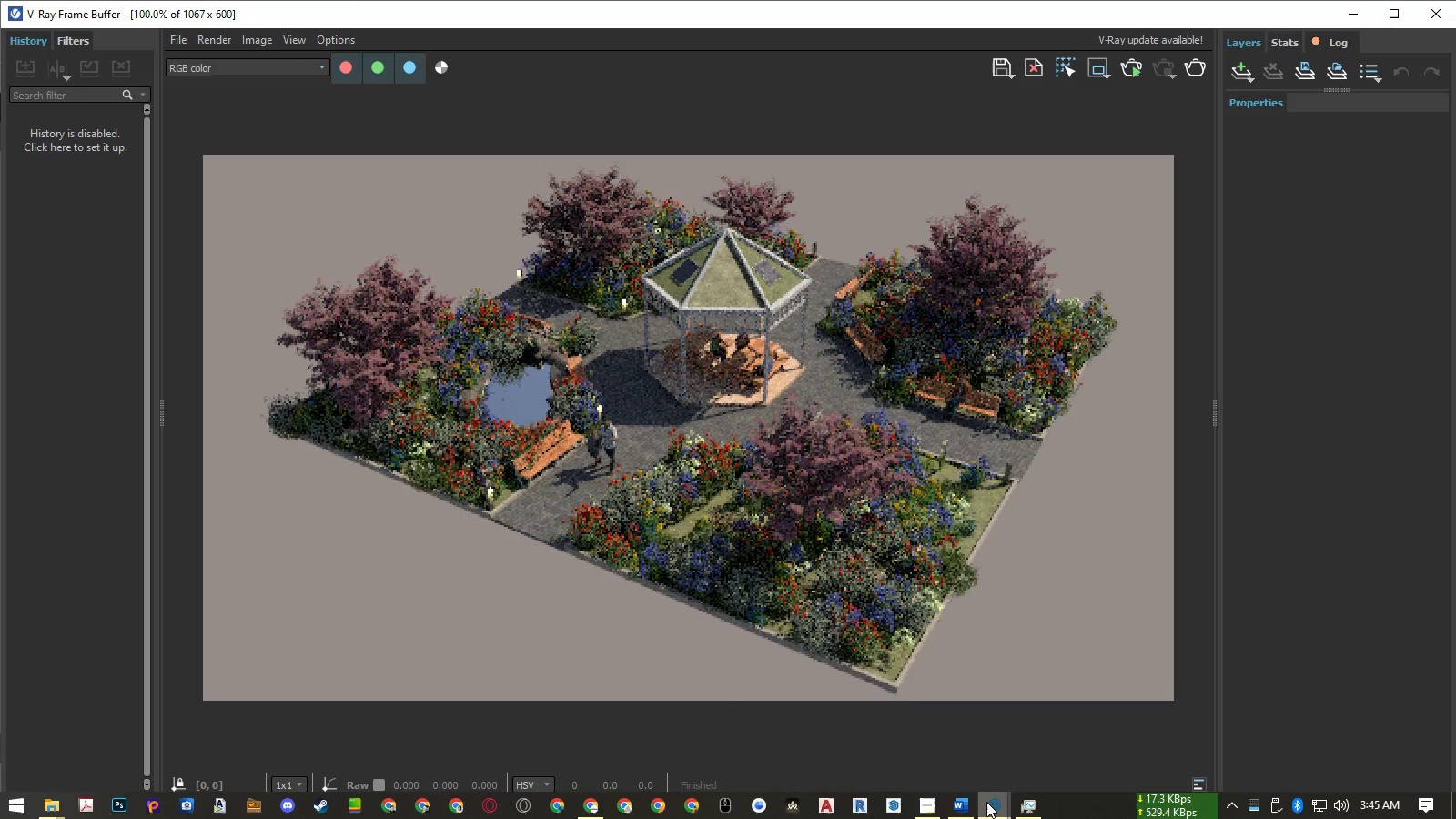 
wait(5.82)
 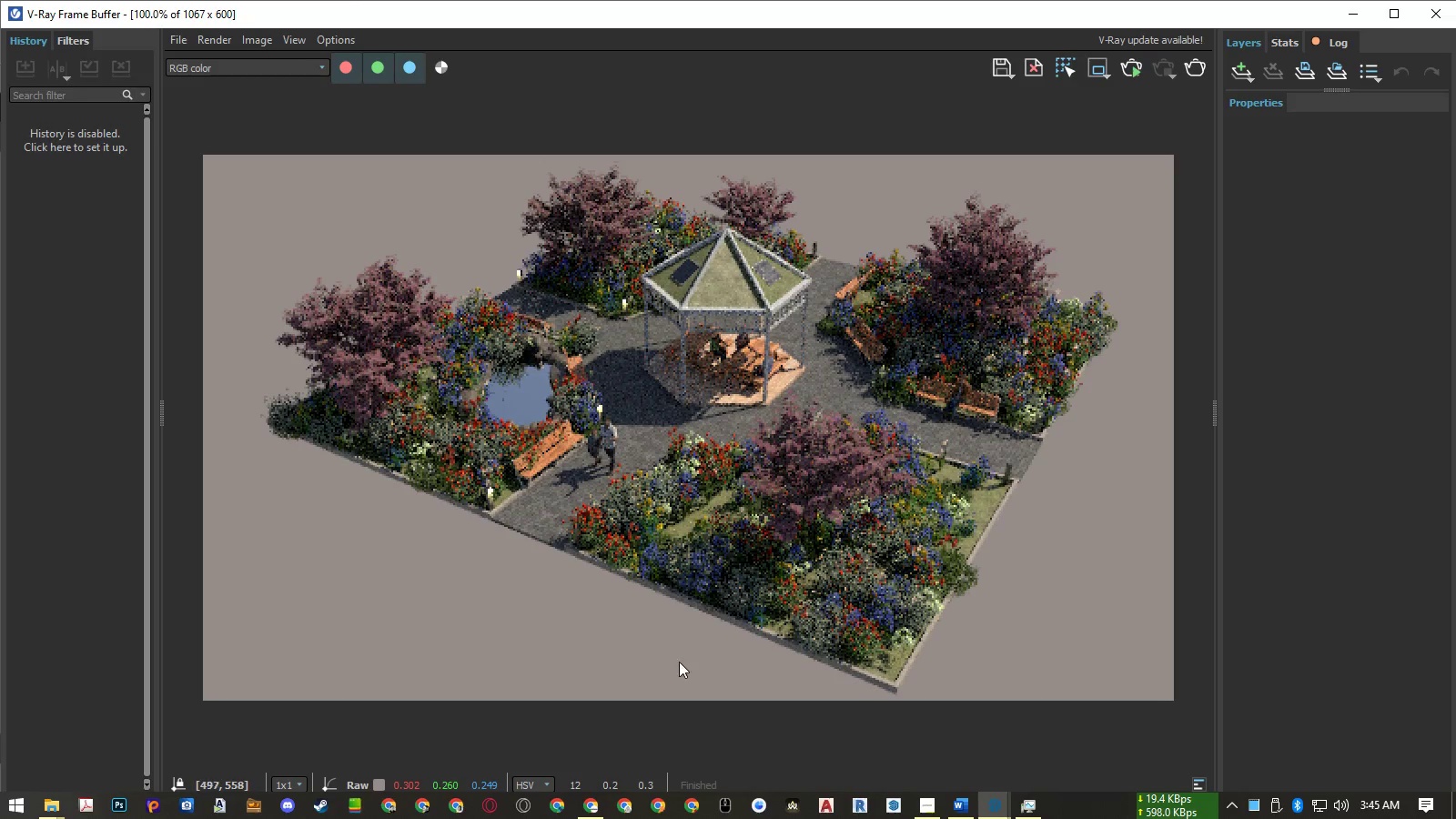 
left_click([986, 802])
 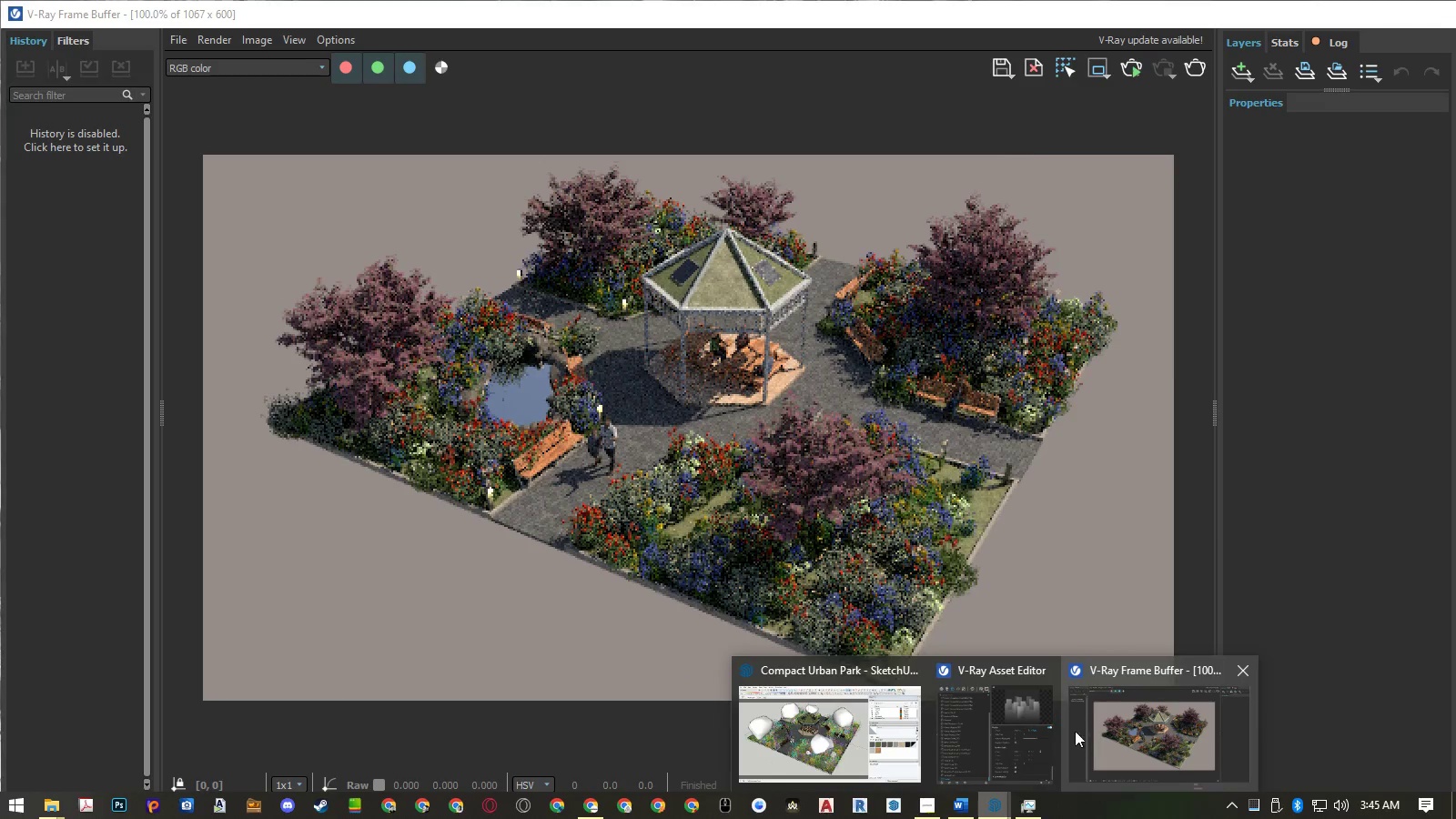 
left_click([1031, 733])
 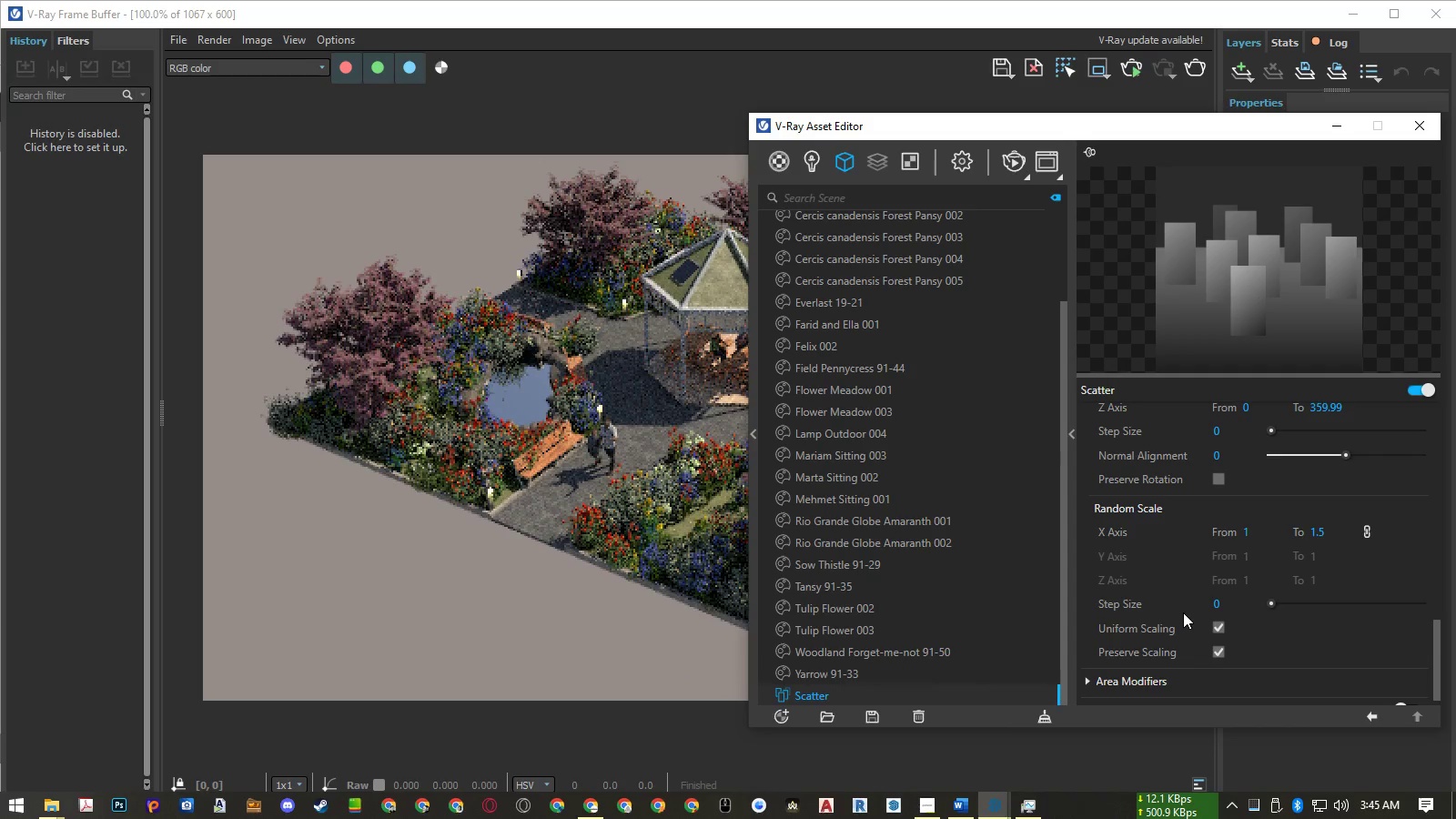 
scroll: coordinate [1183, 612], scroll_direction: up, amount: 7.0
 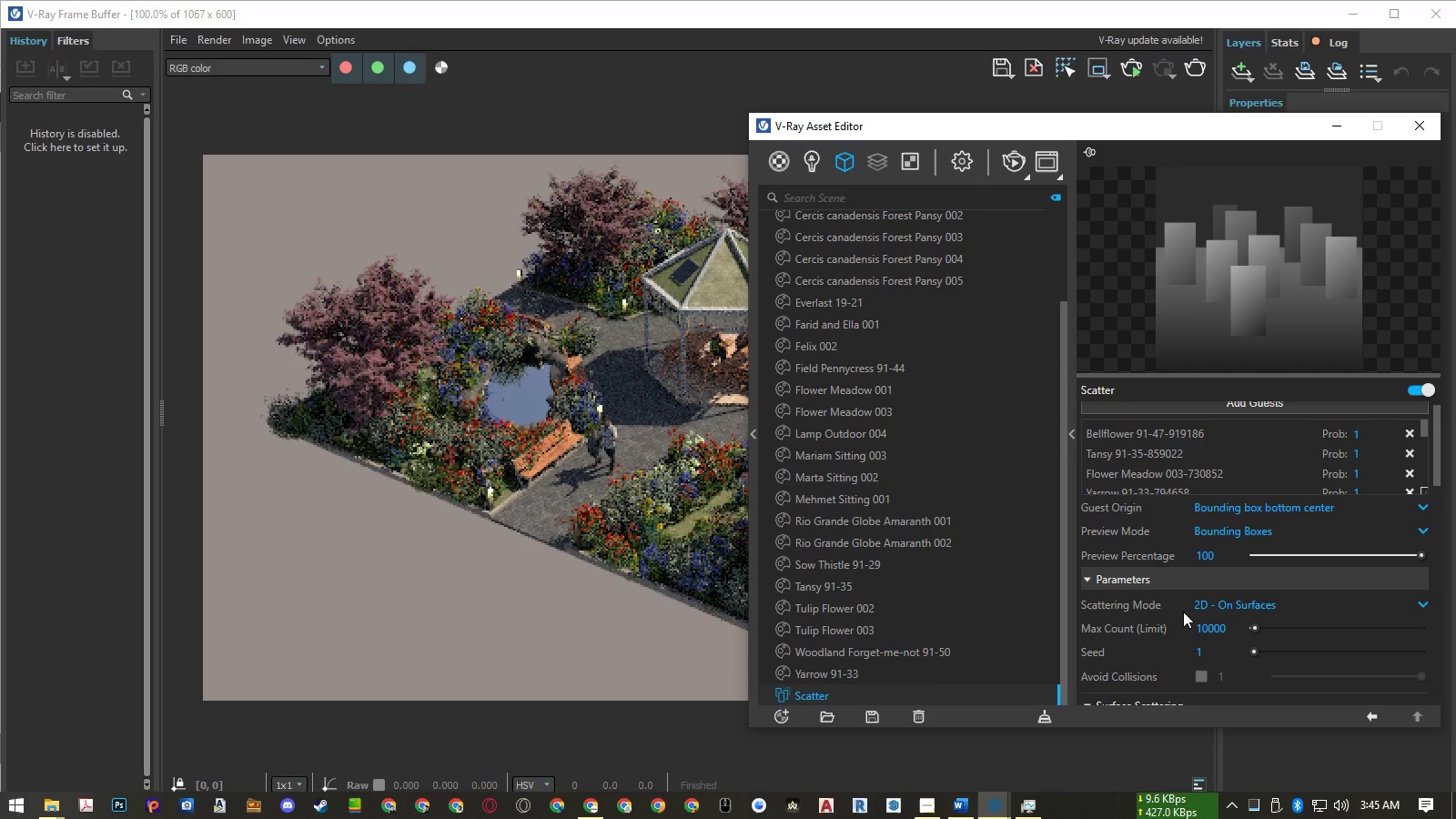 
scroll: coordinate [1183, 612], scroll_direction: down, amount: 1.0
 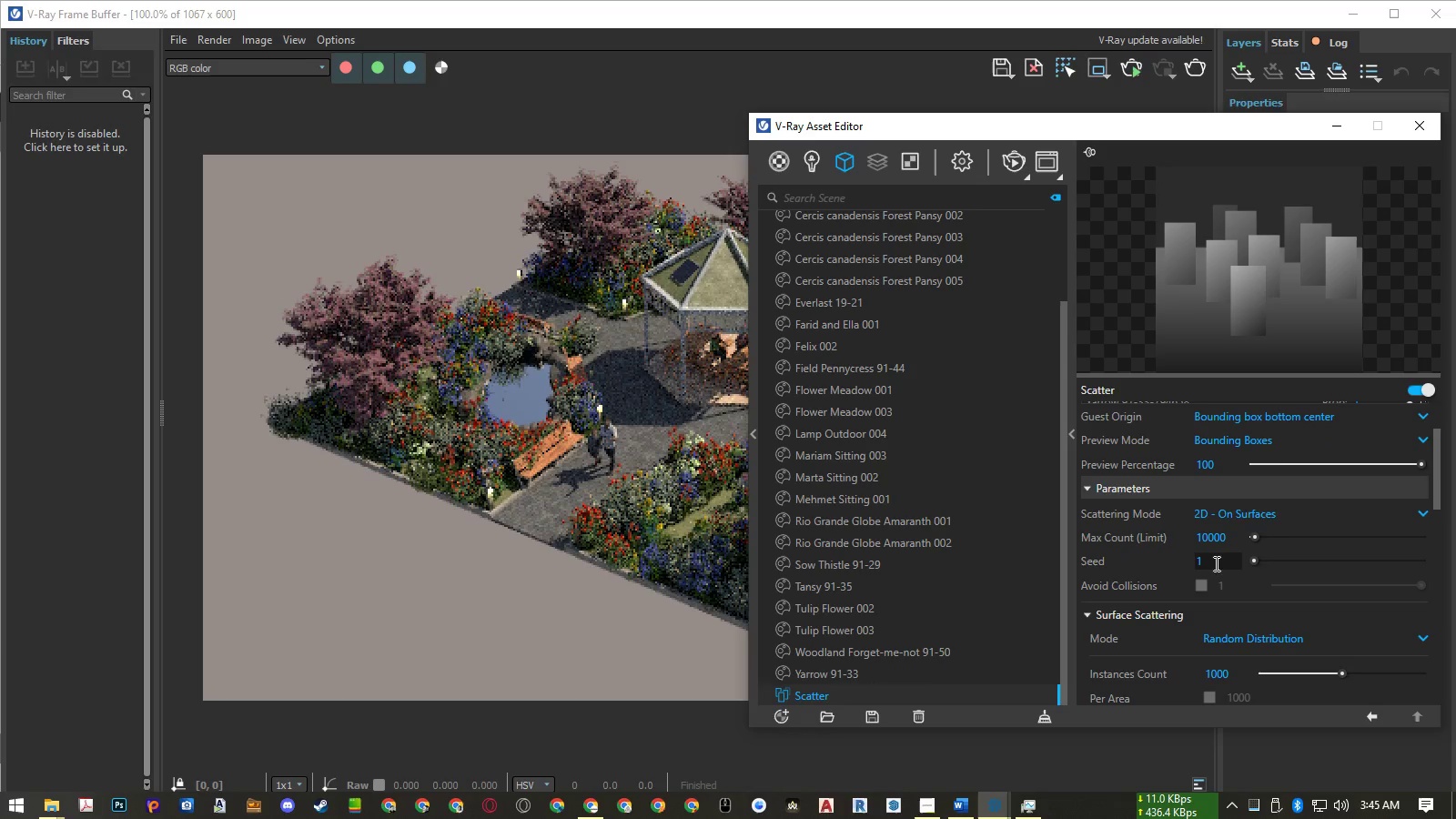 
left_click_drag(start_coordinate=[1209, 562], to_coordinate=[1145, 568])
 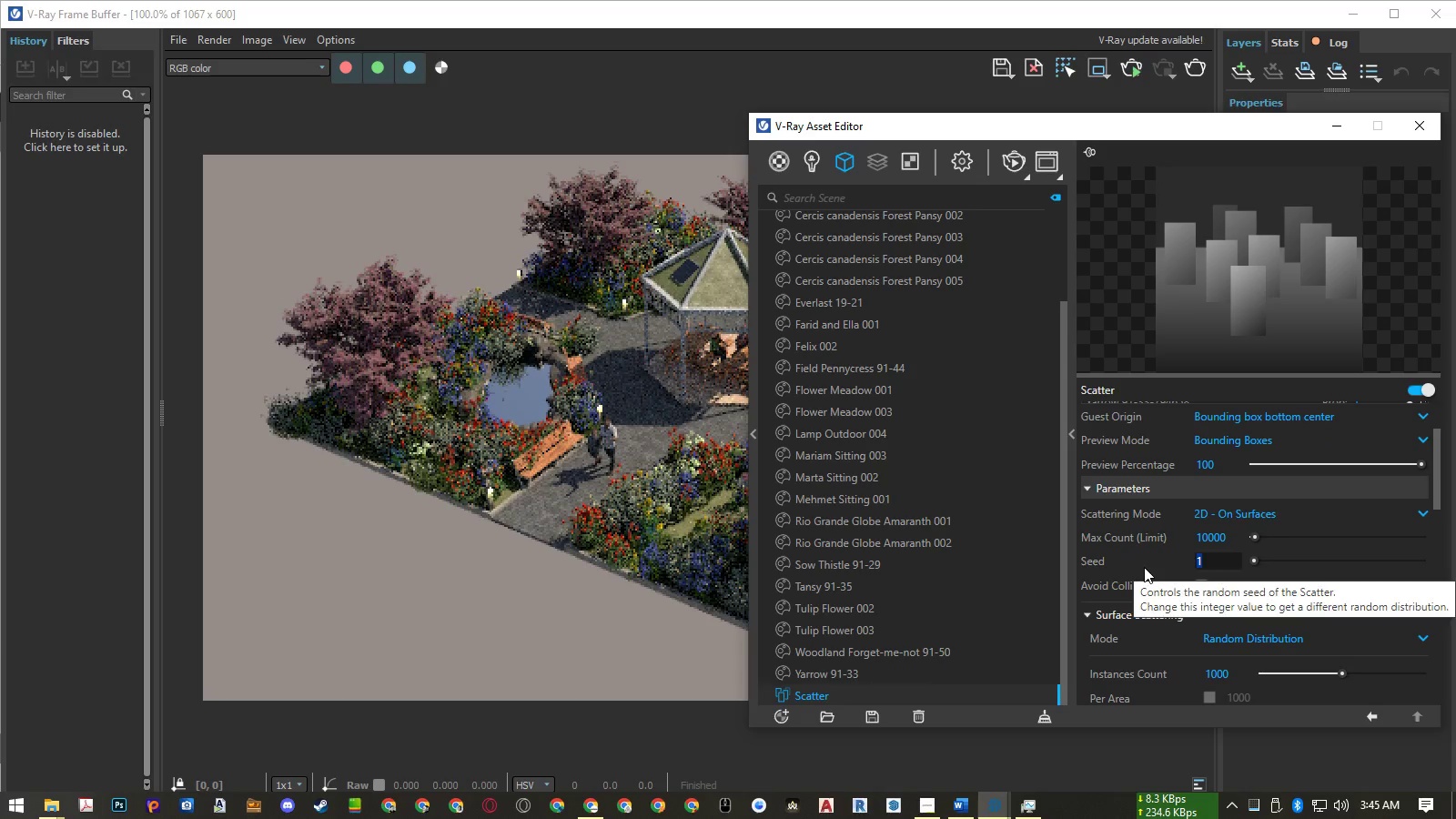 
key(Numpad3)
 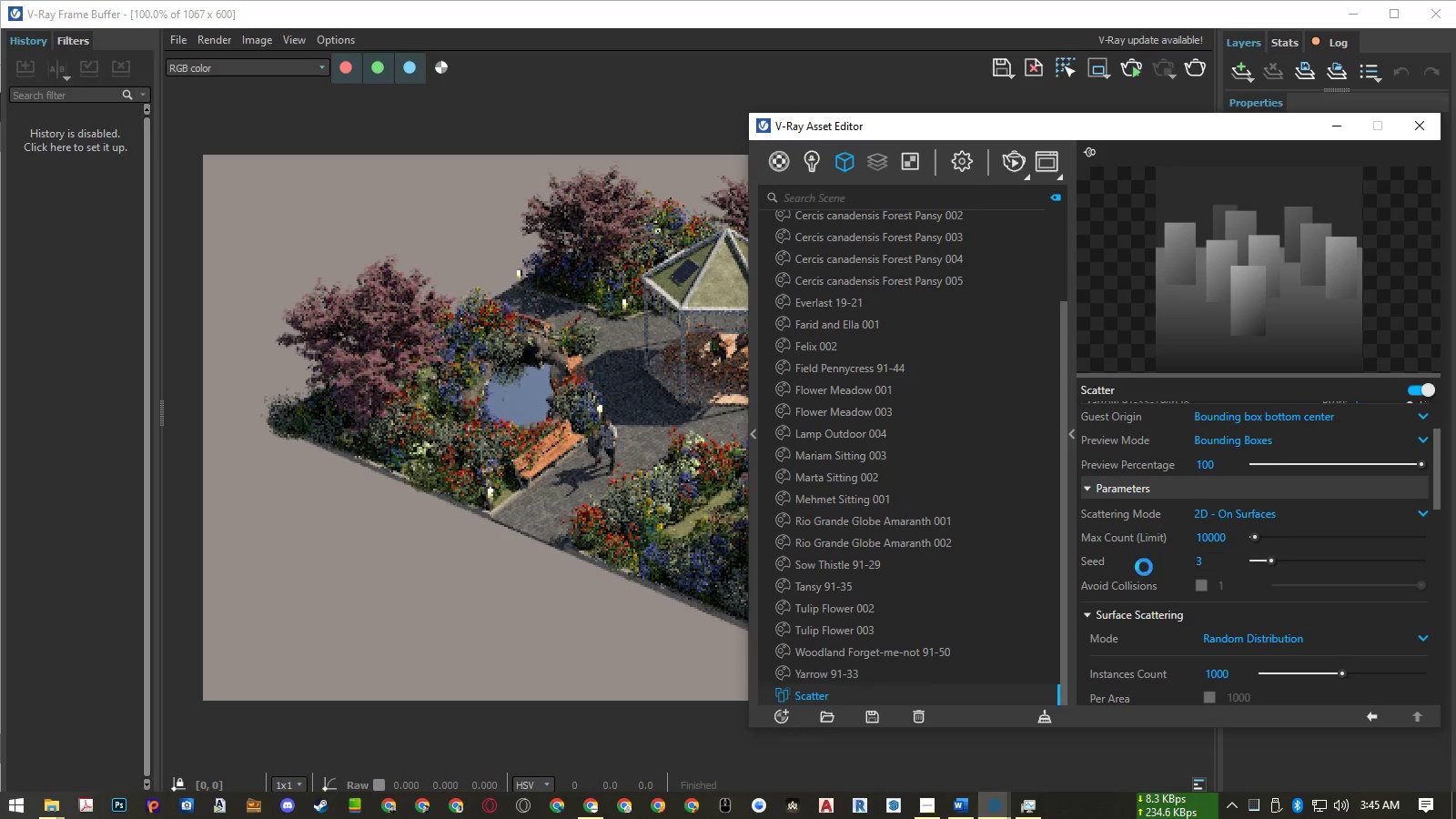 
key(NumpadEnter)
 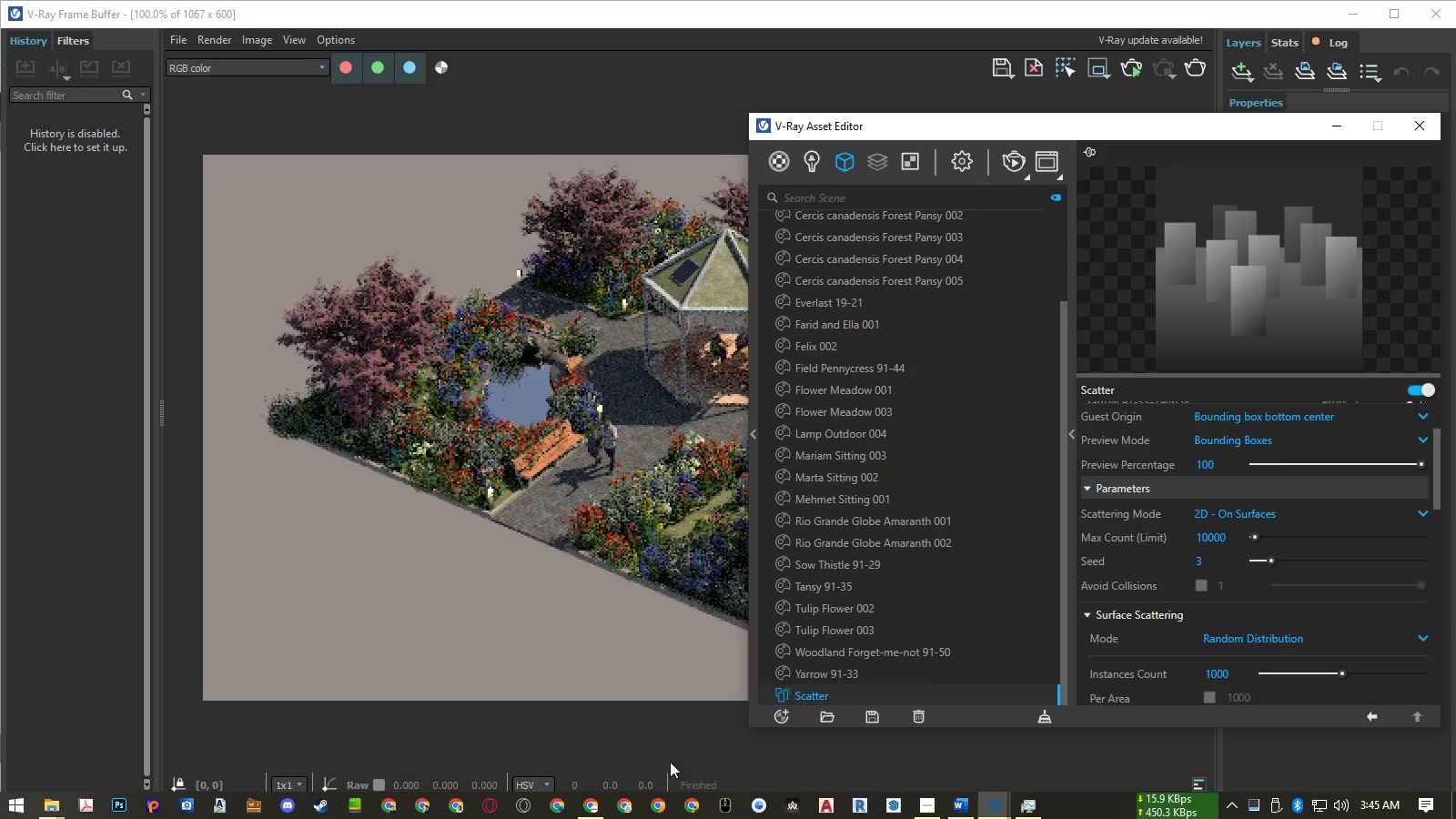 
left_click([670, 738])
 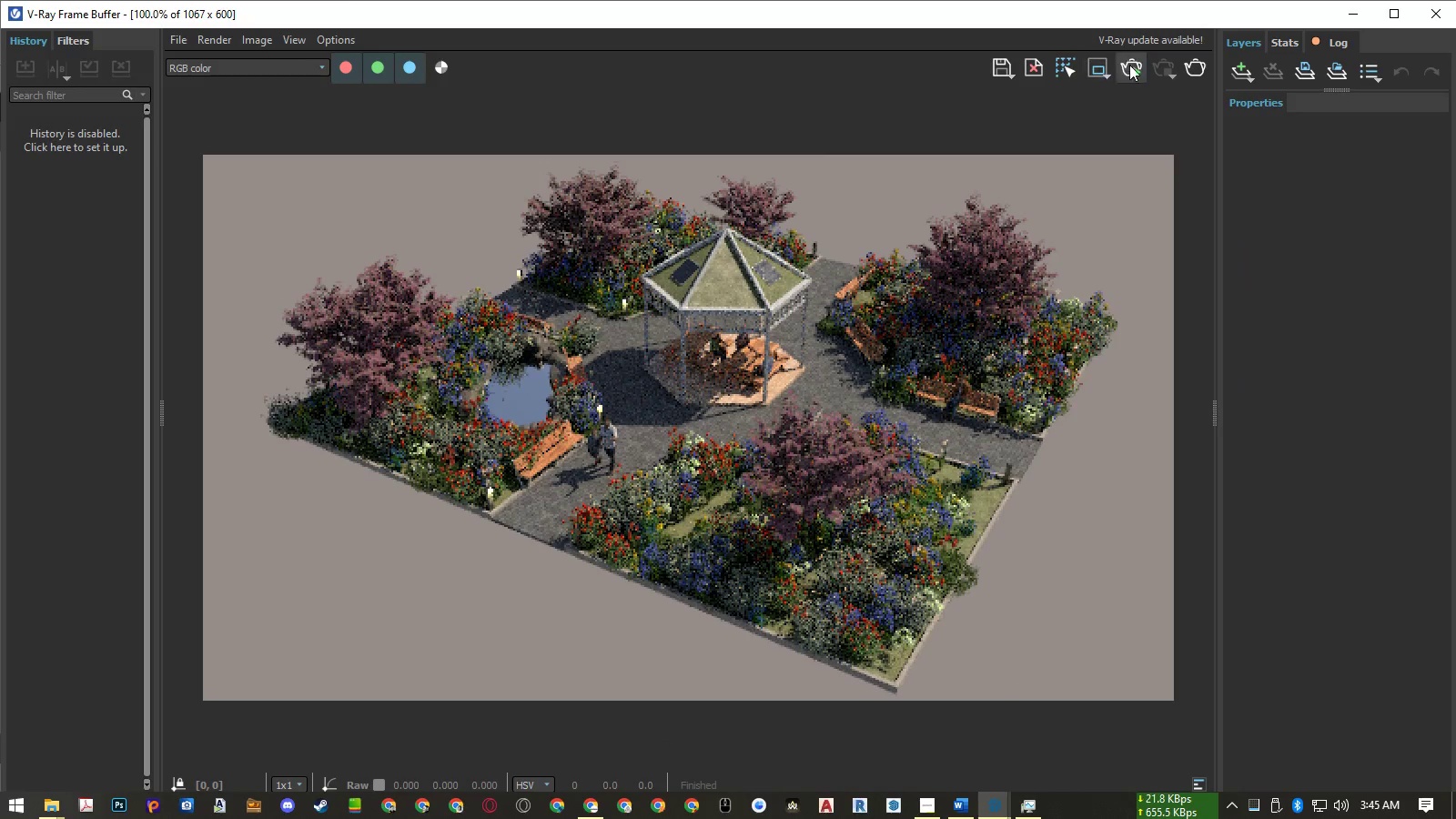 
left_click([1129, 68])
 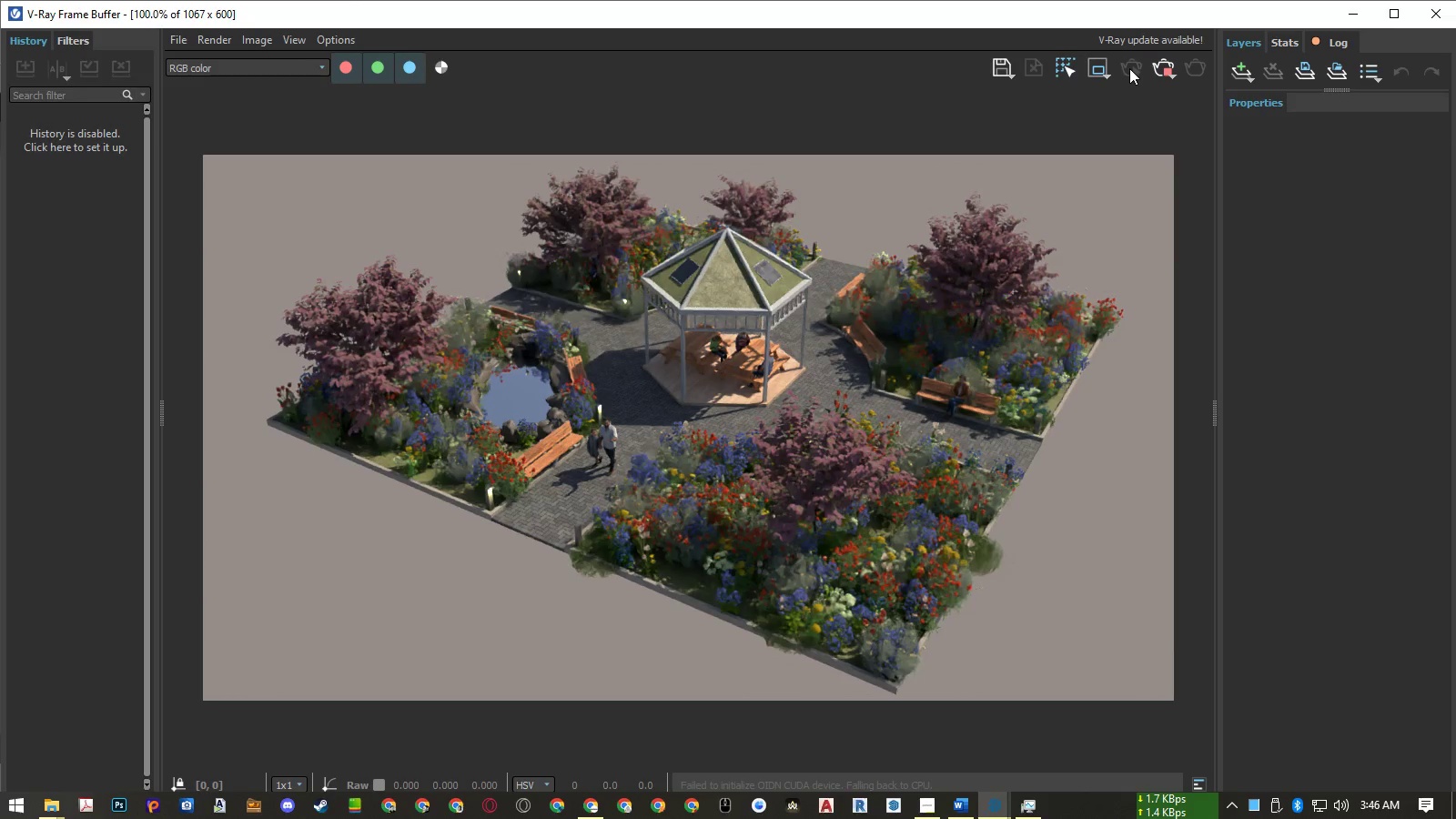 
wait(44.78)
 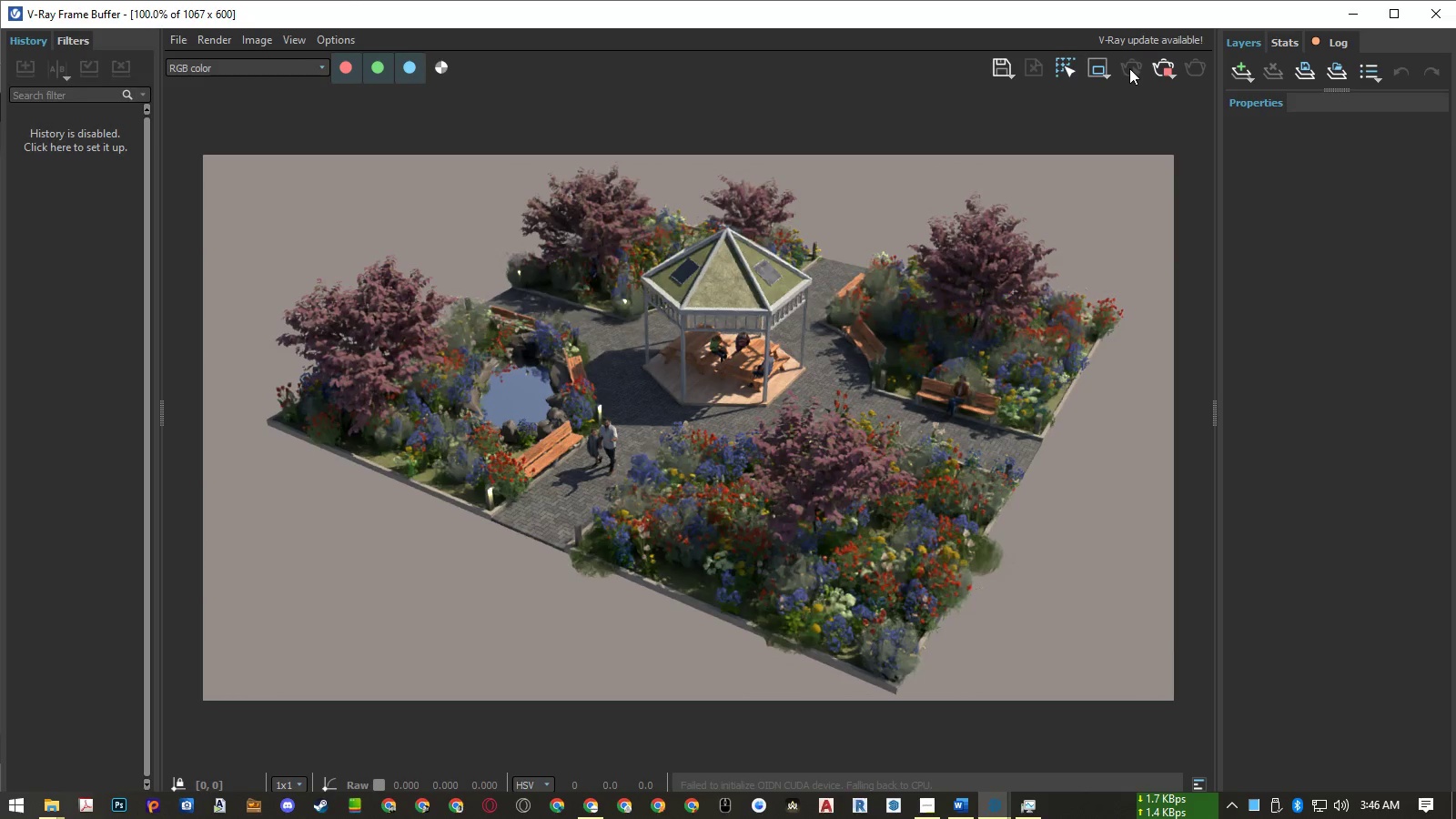 
left_click([1168, 61])
 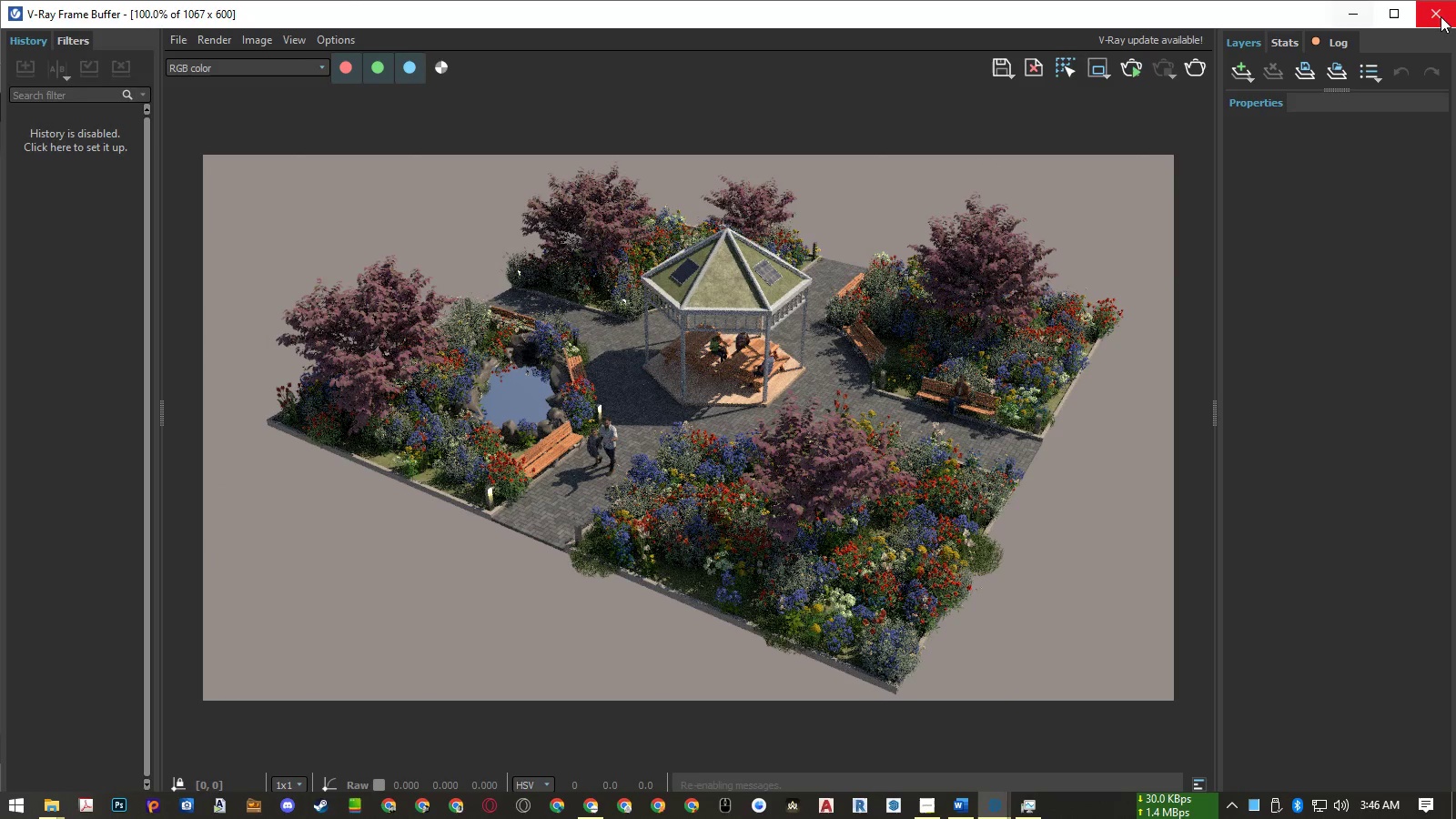 
left_click([1441, 16])
 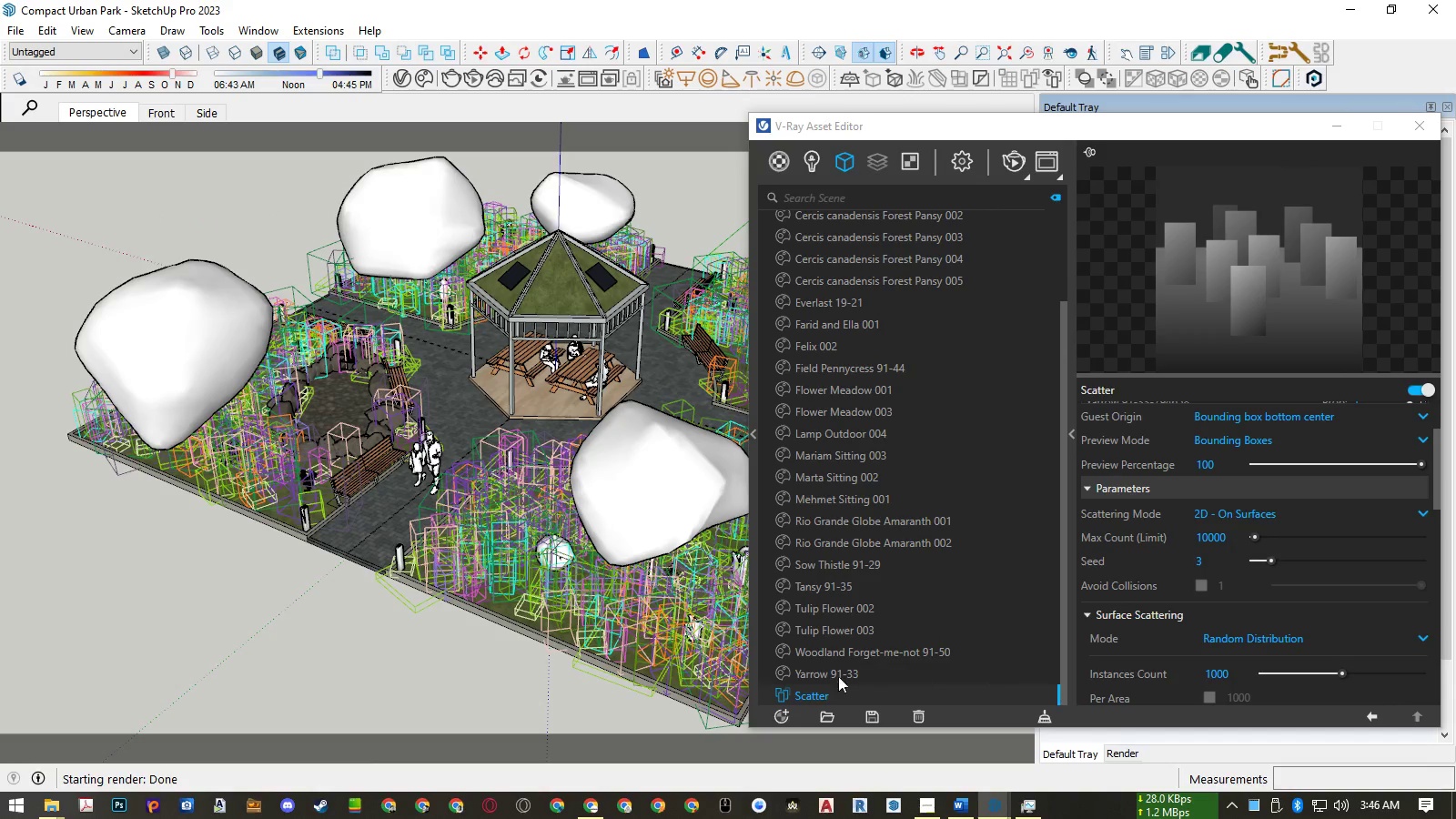 
right_click([817, 696])
 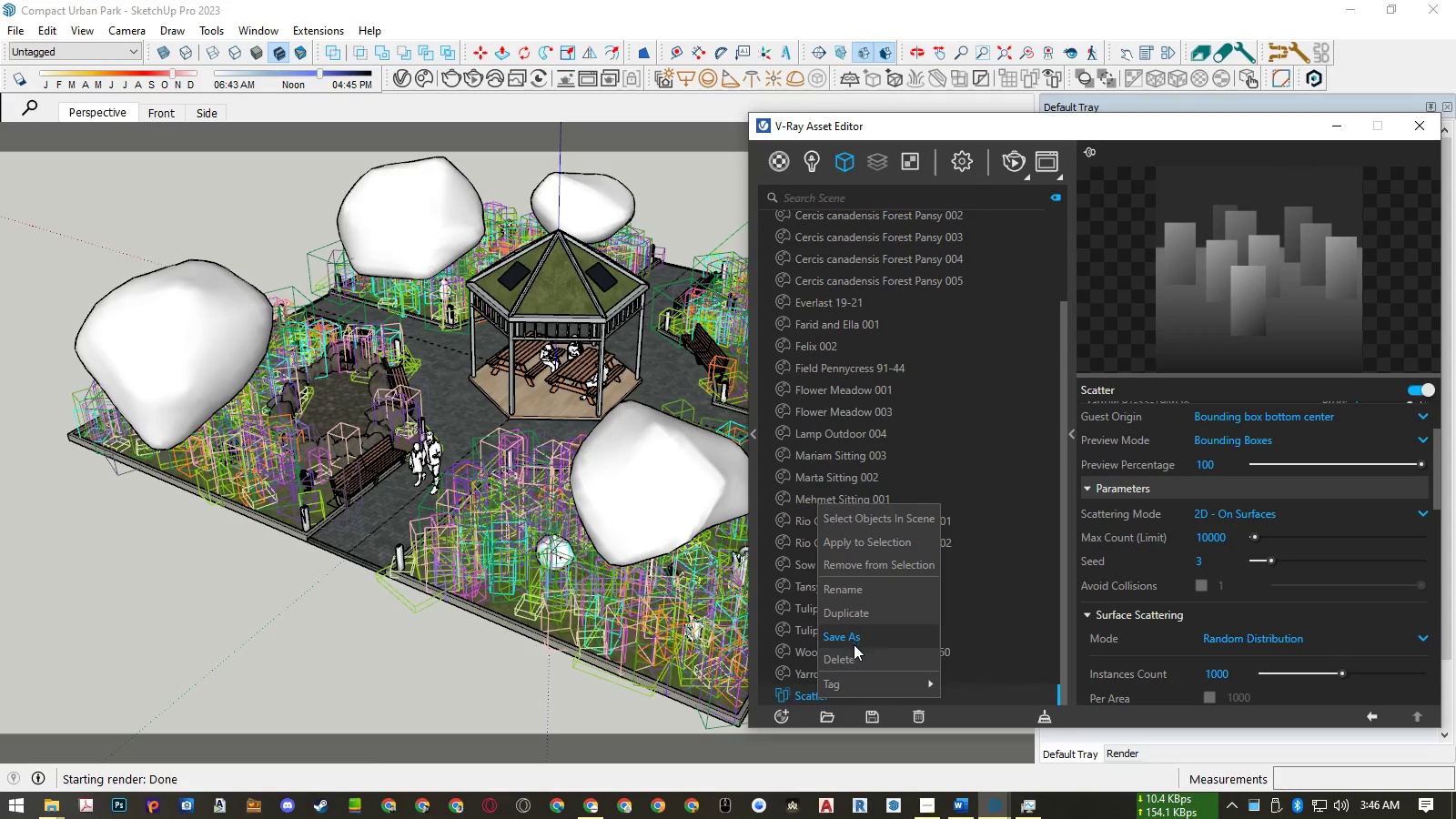 
left_click([854, 655])
 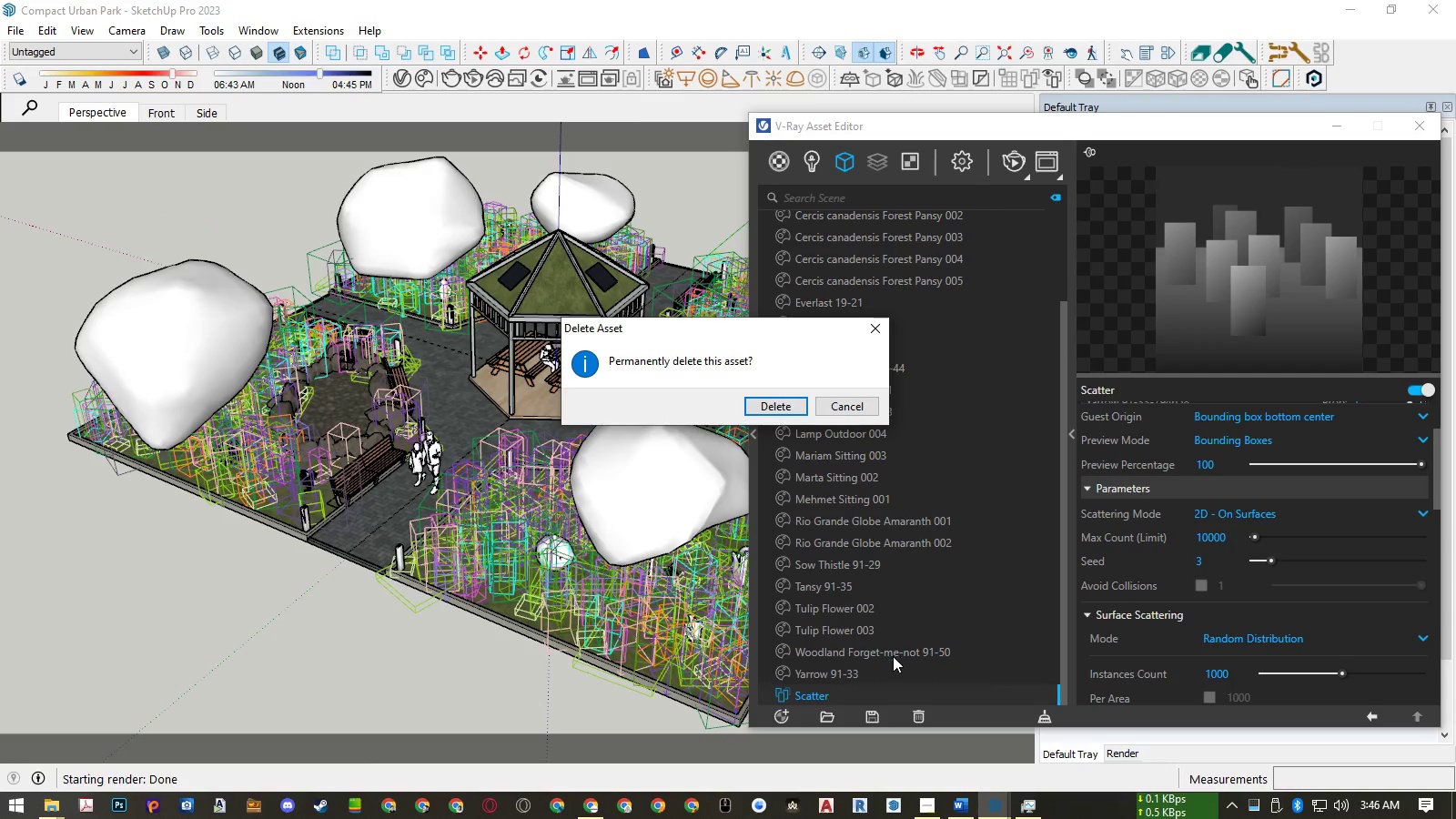 
key(Enter)
 